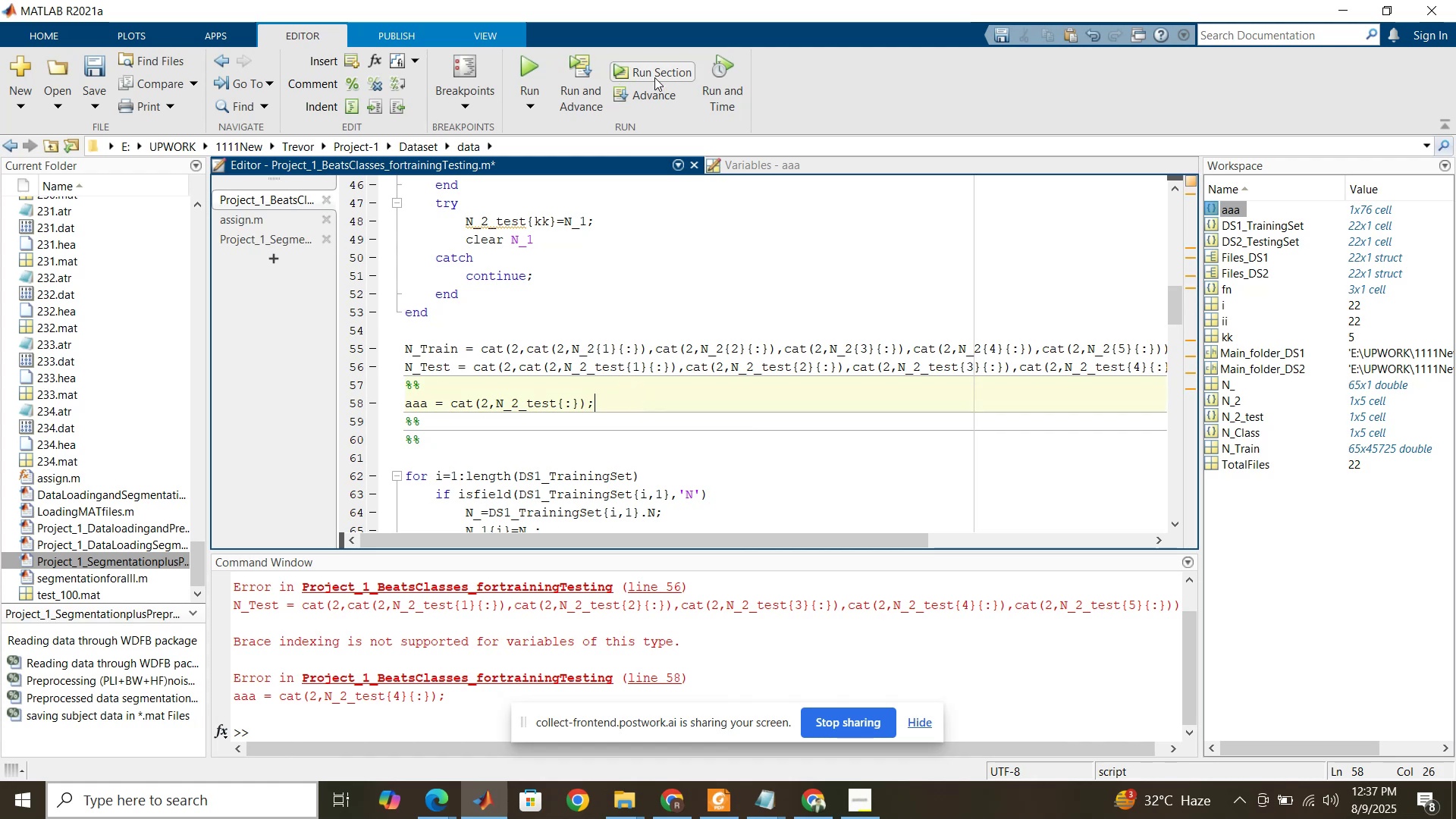 
left_click([665, 71])
 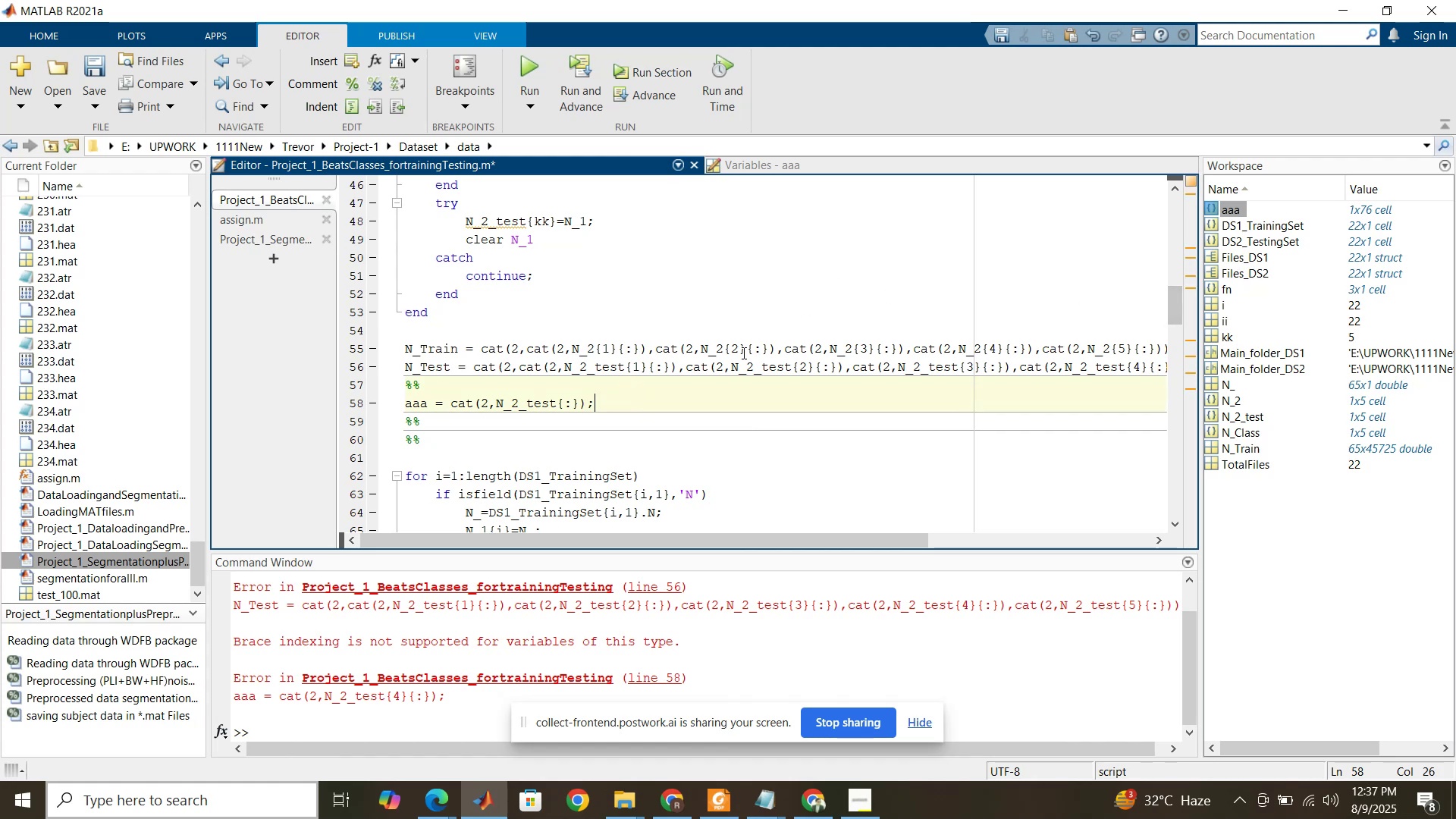 
wait(6.77)
 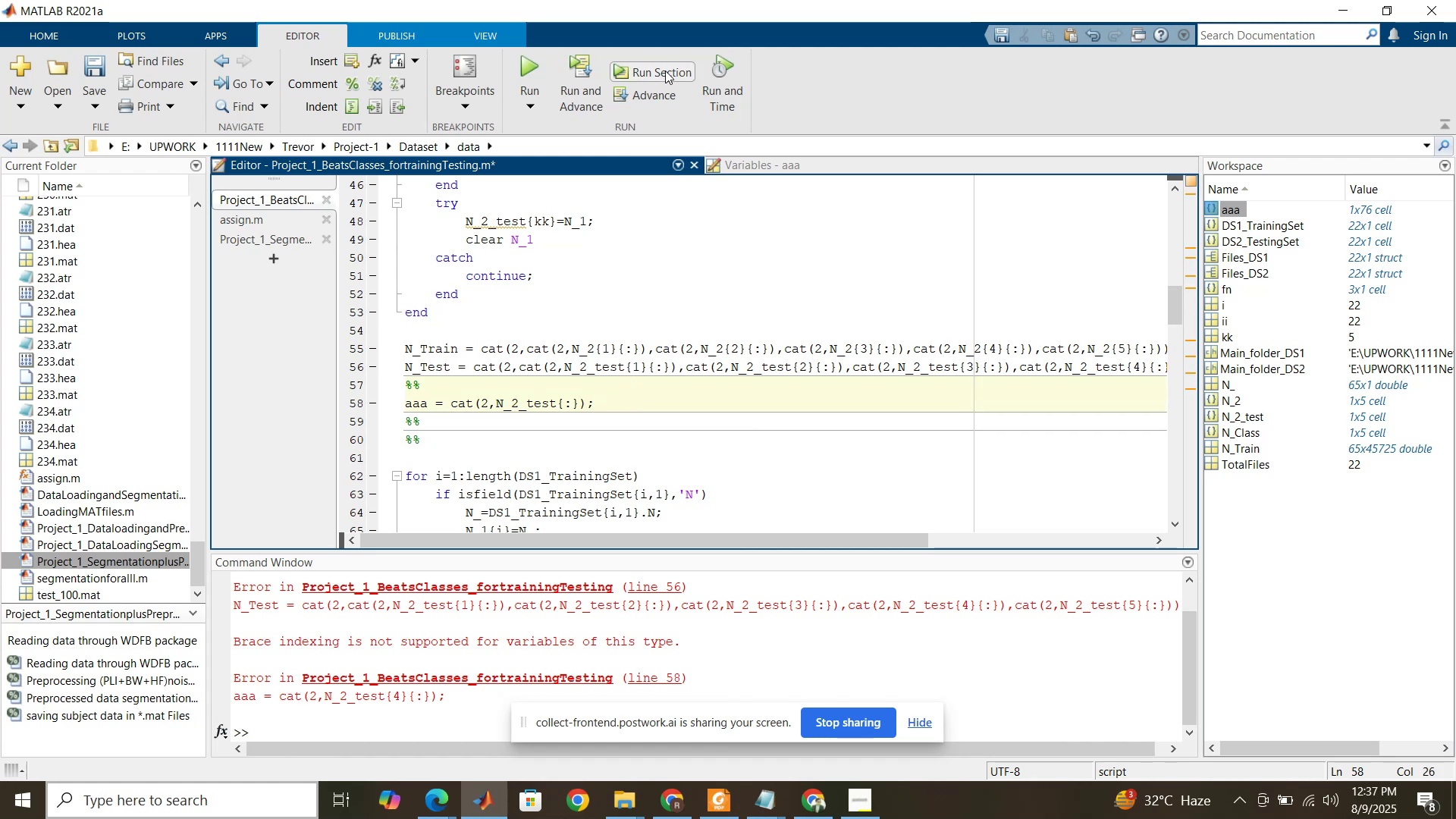 
key(Enter)
 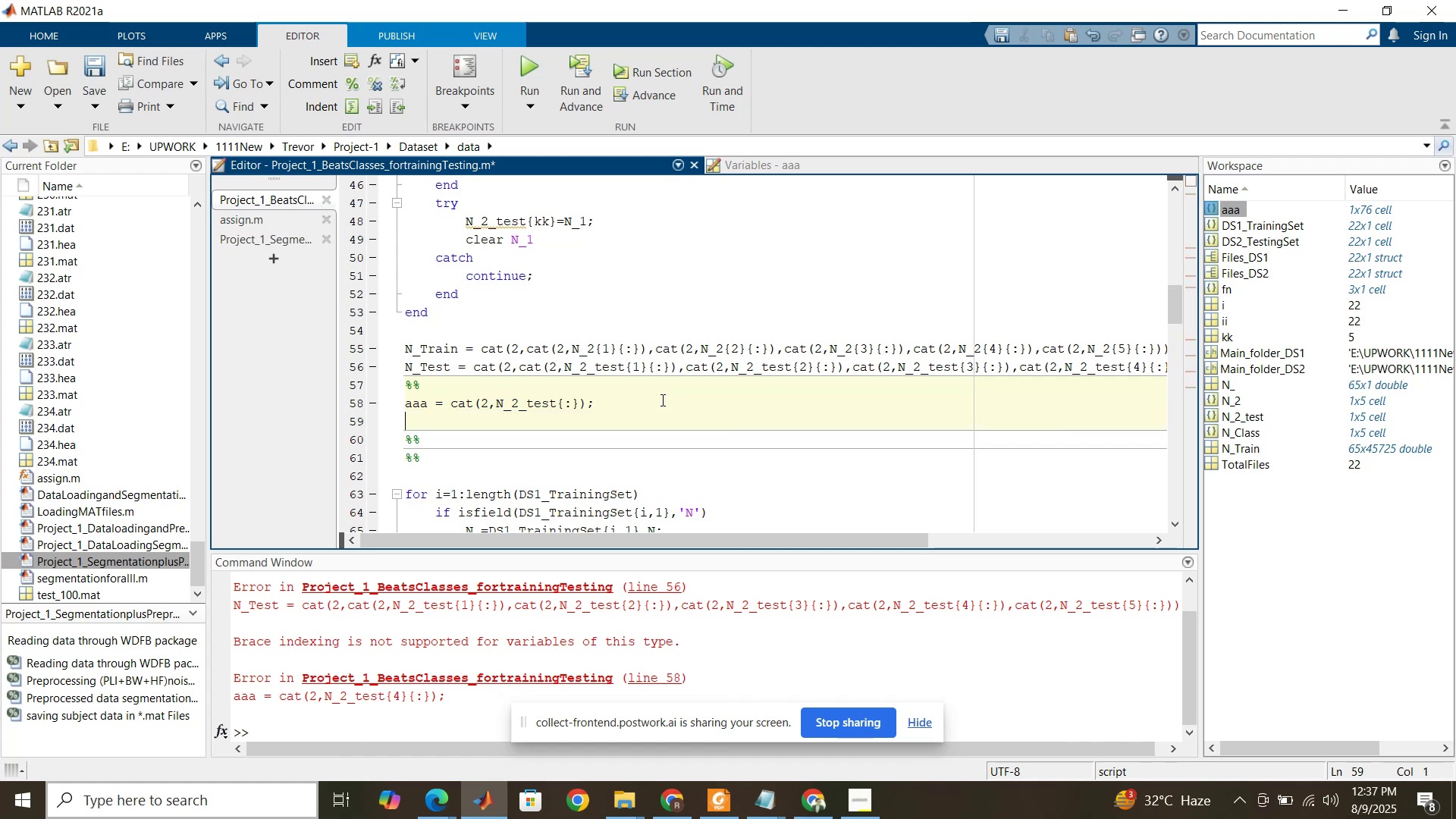 
type(bbb = cat())
 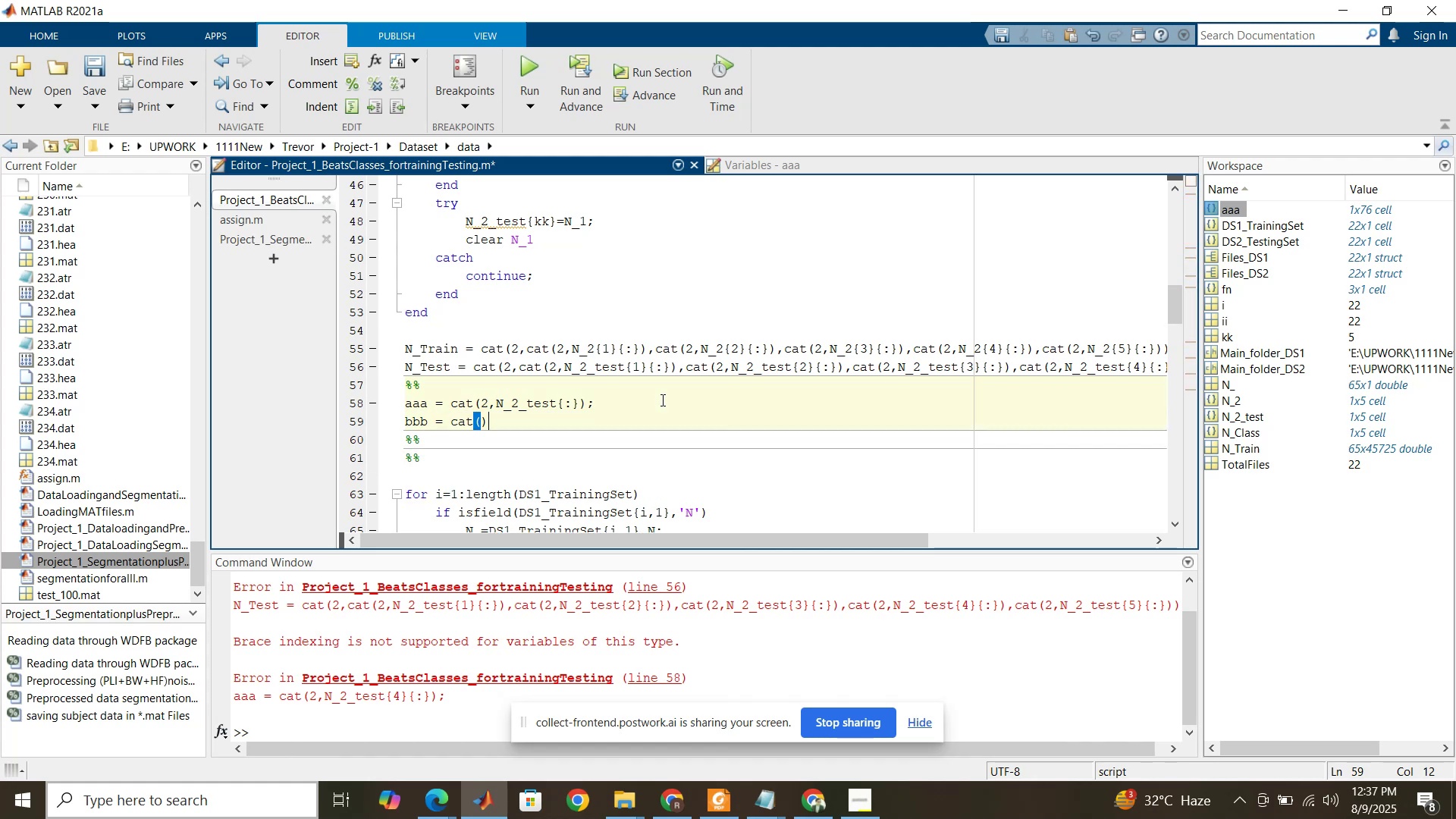 
key(ArrowLeft)
 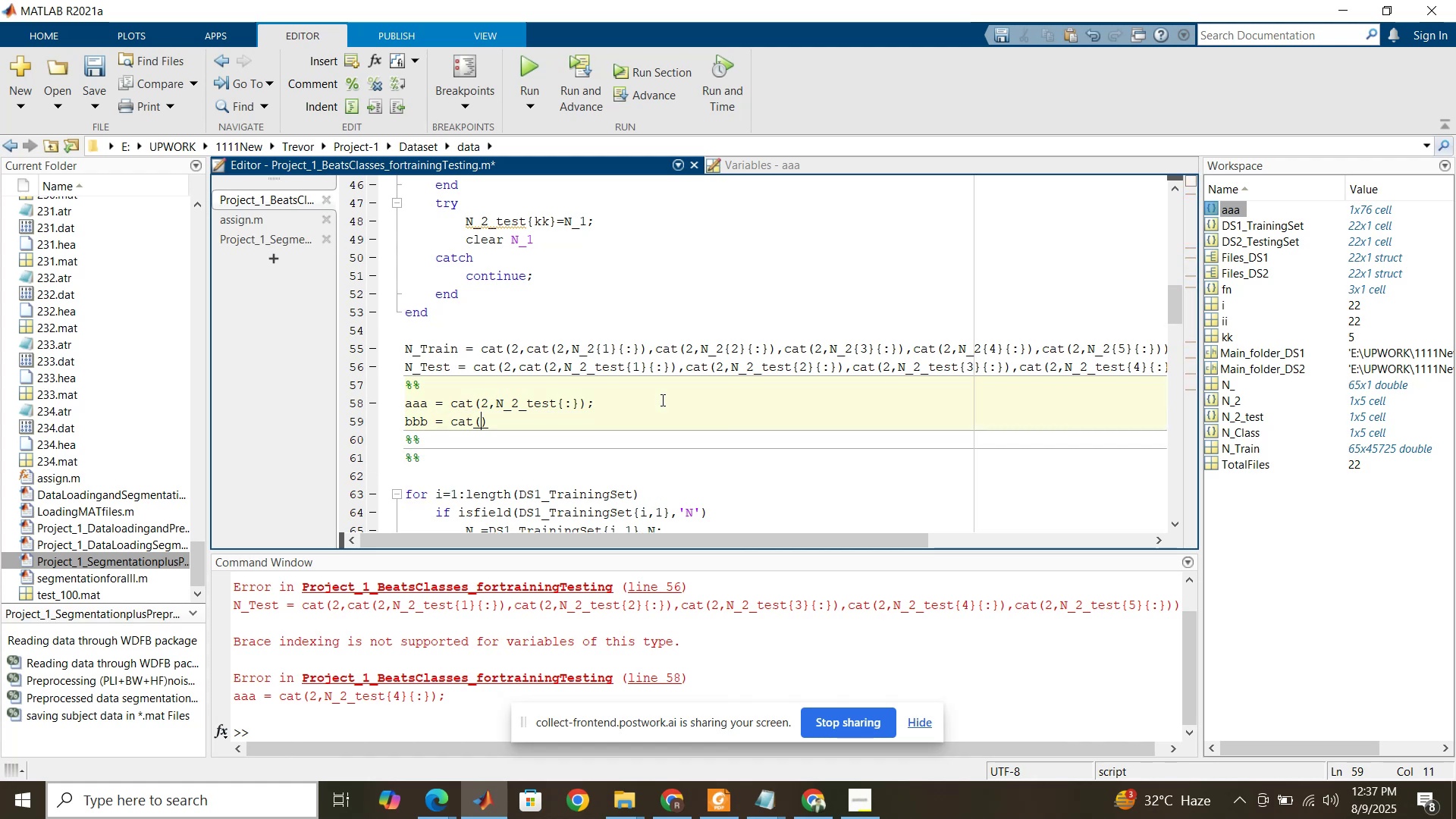 
type(2,aaa)
 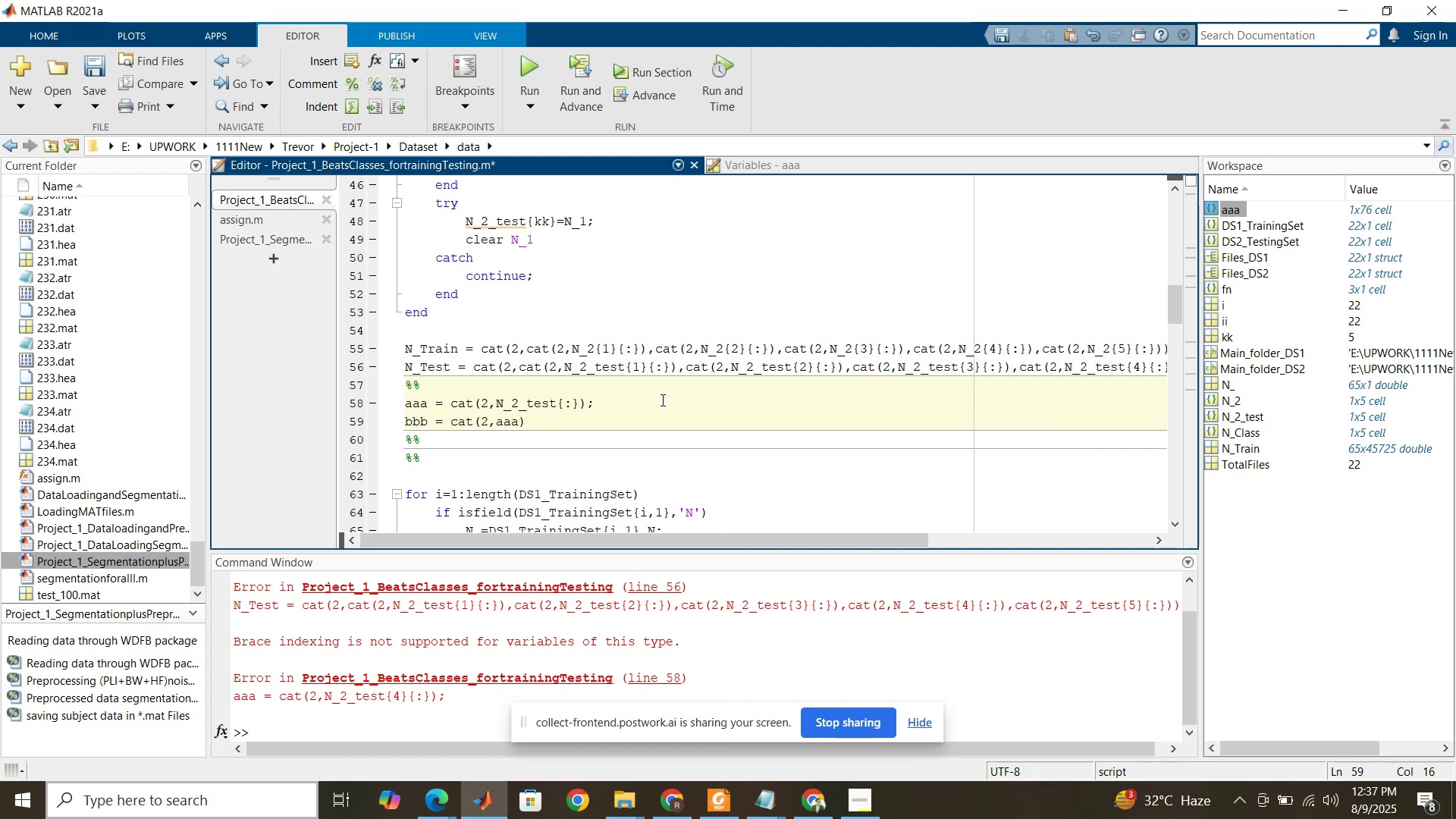 
left_click([661, 400])
 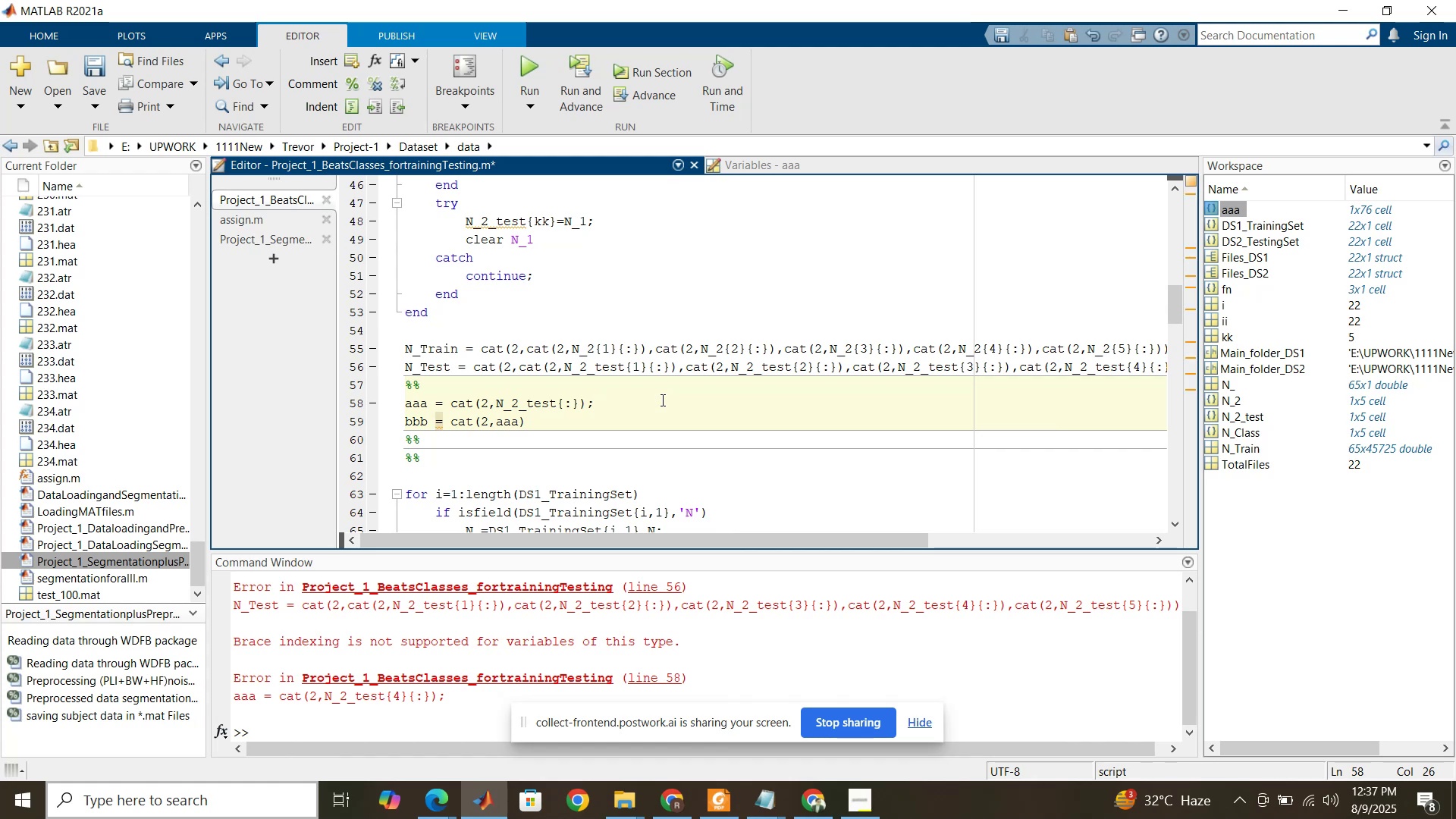 
left_click([661, 400])
 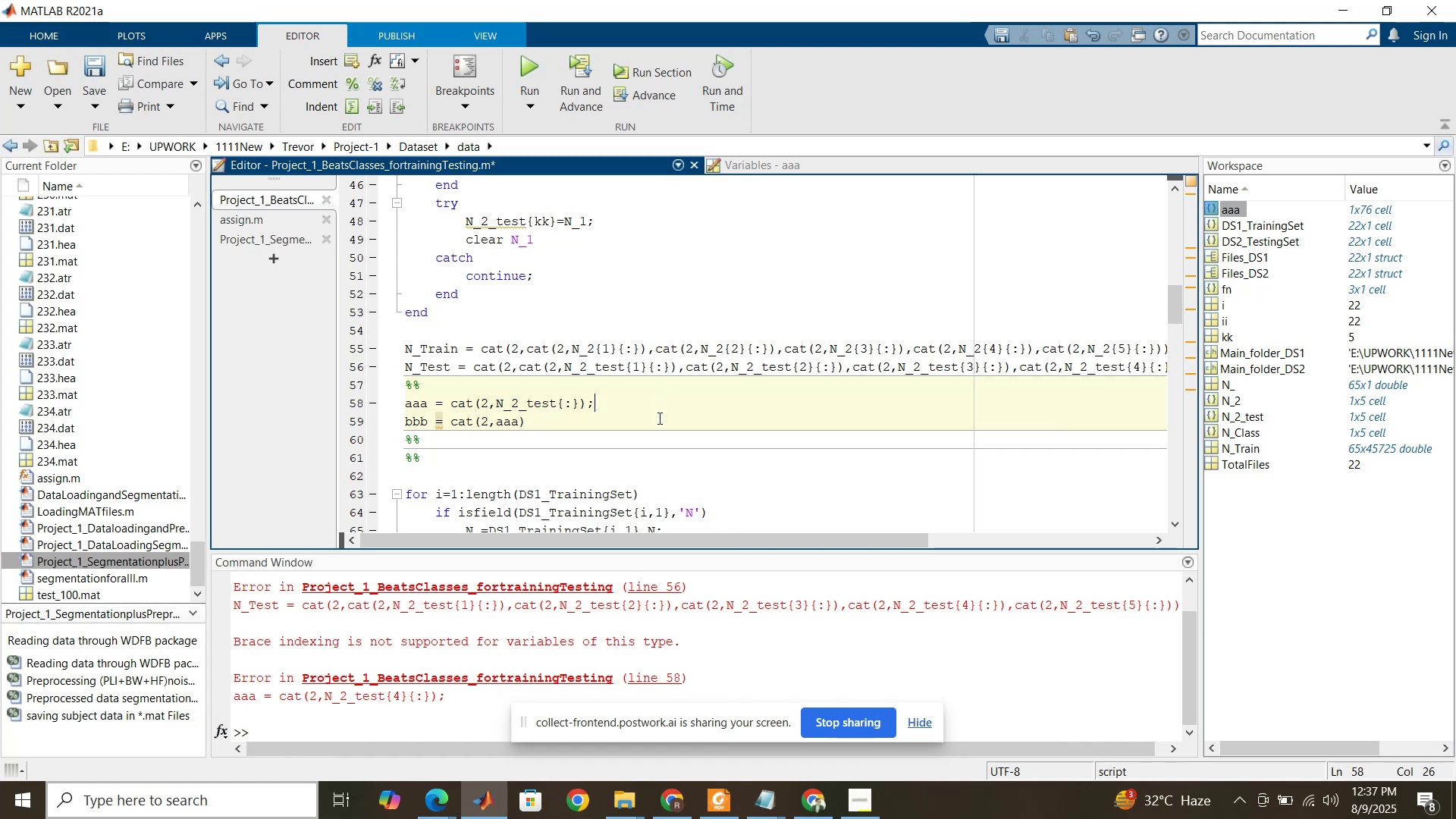 
left_click([658, 418])
 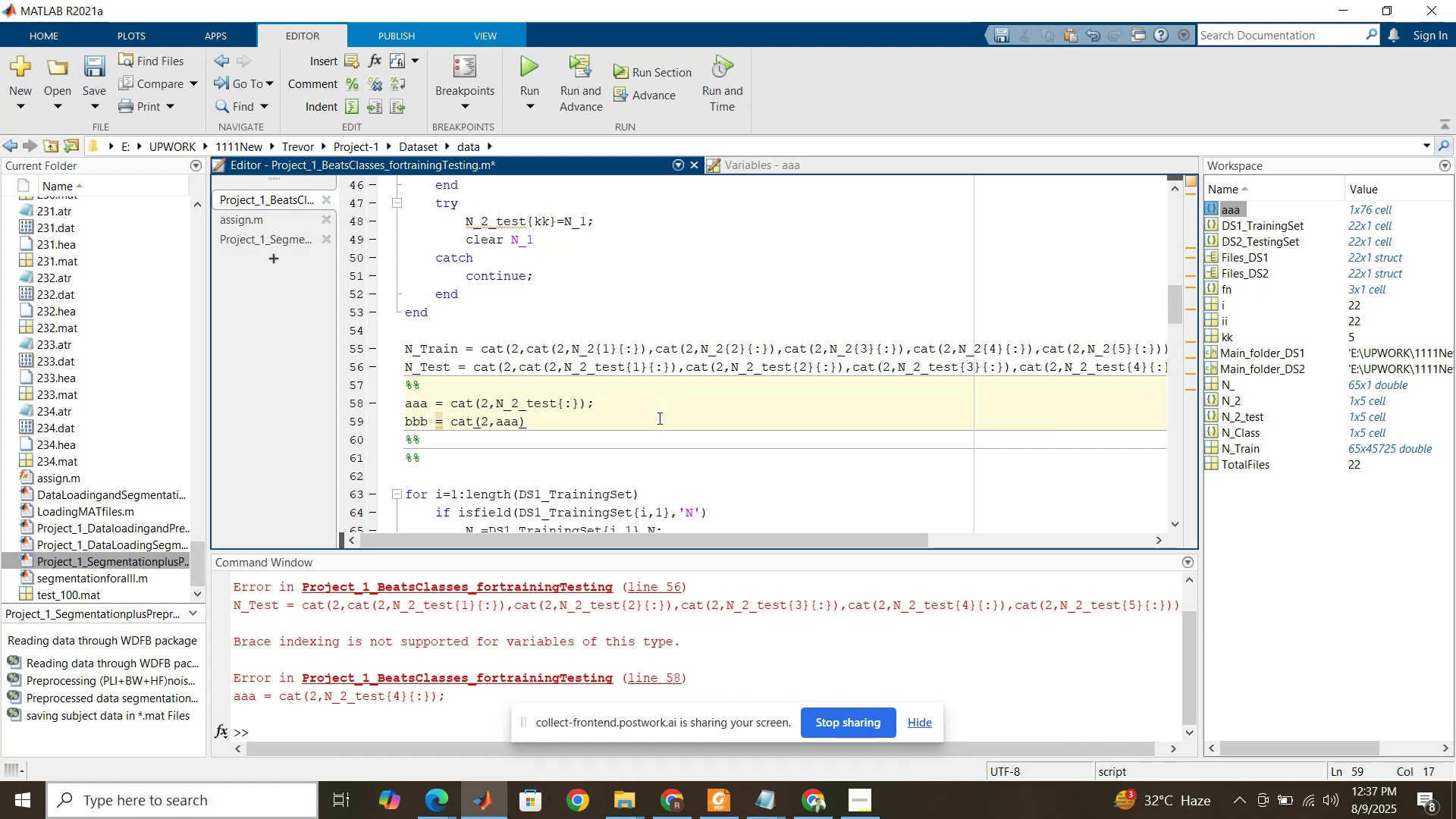 
key(Semicolon)
 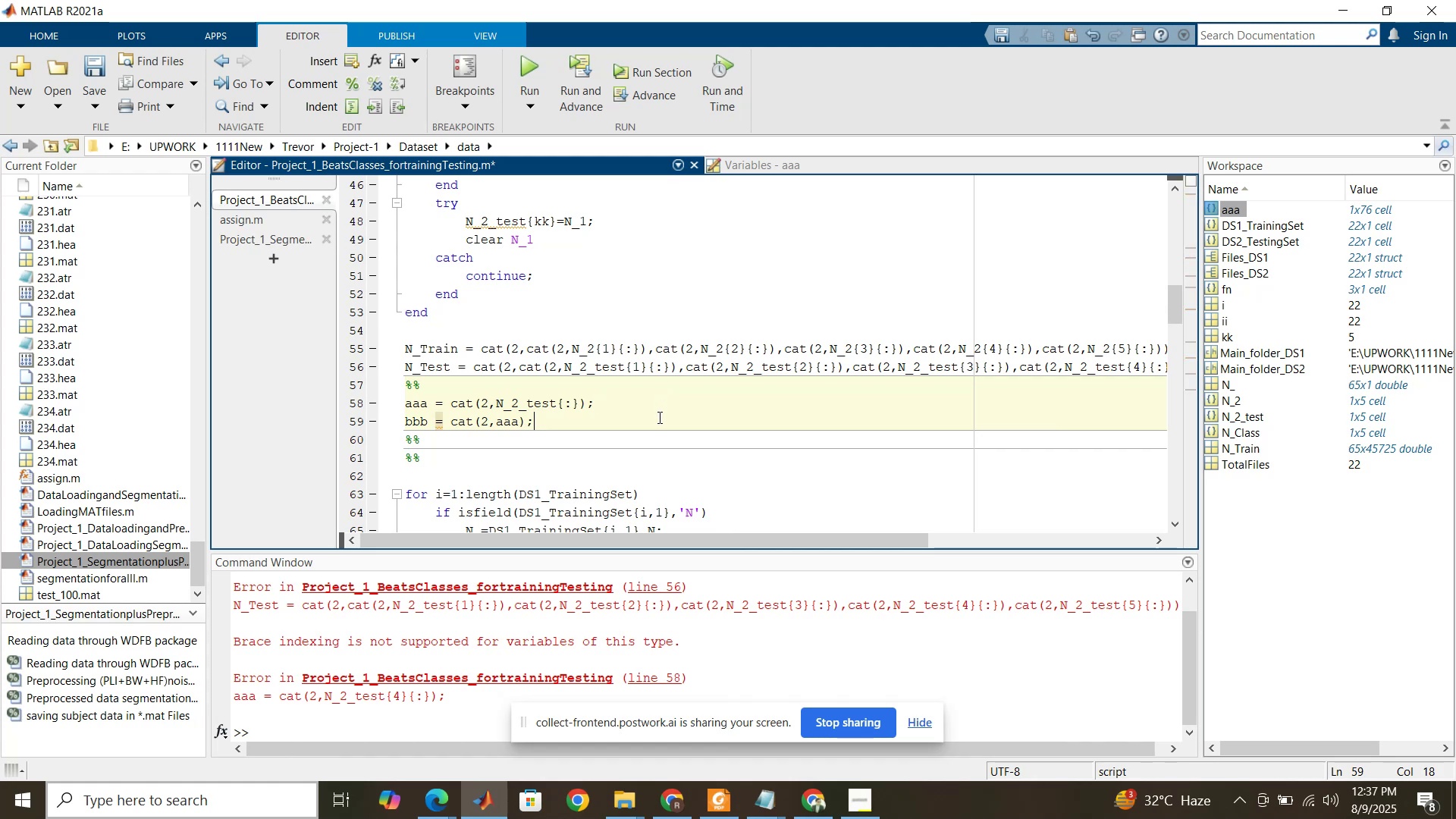 
left_click([665, 409])
 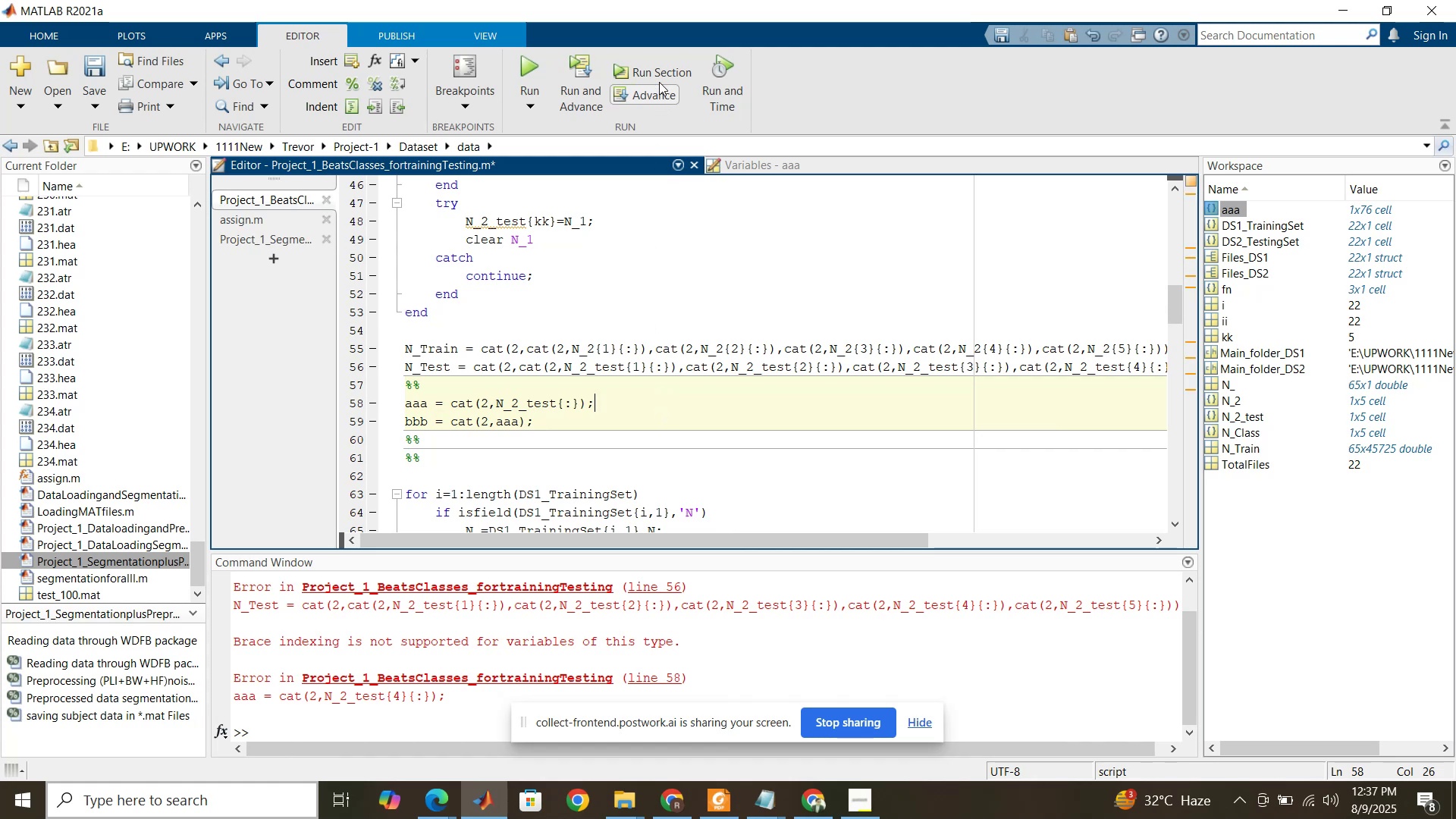 
left_click([659, 80])
 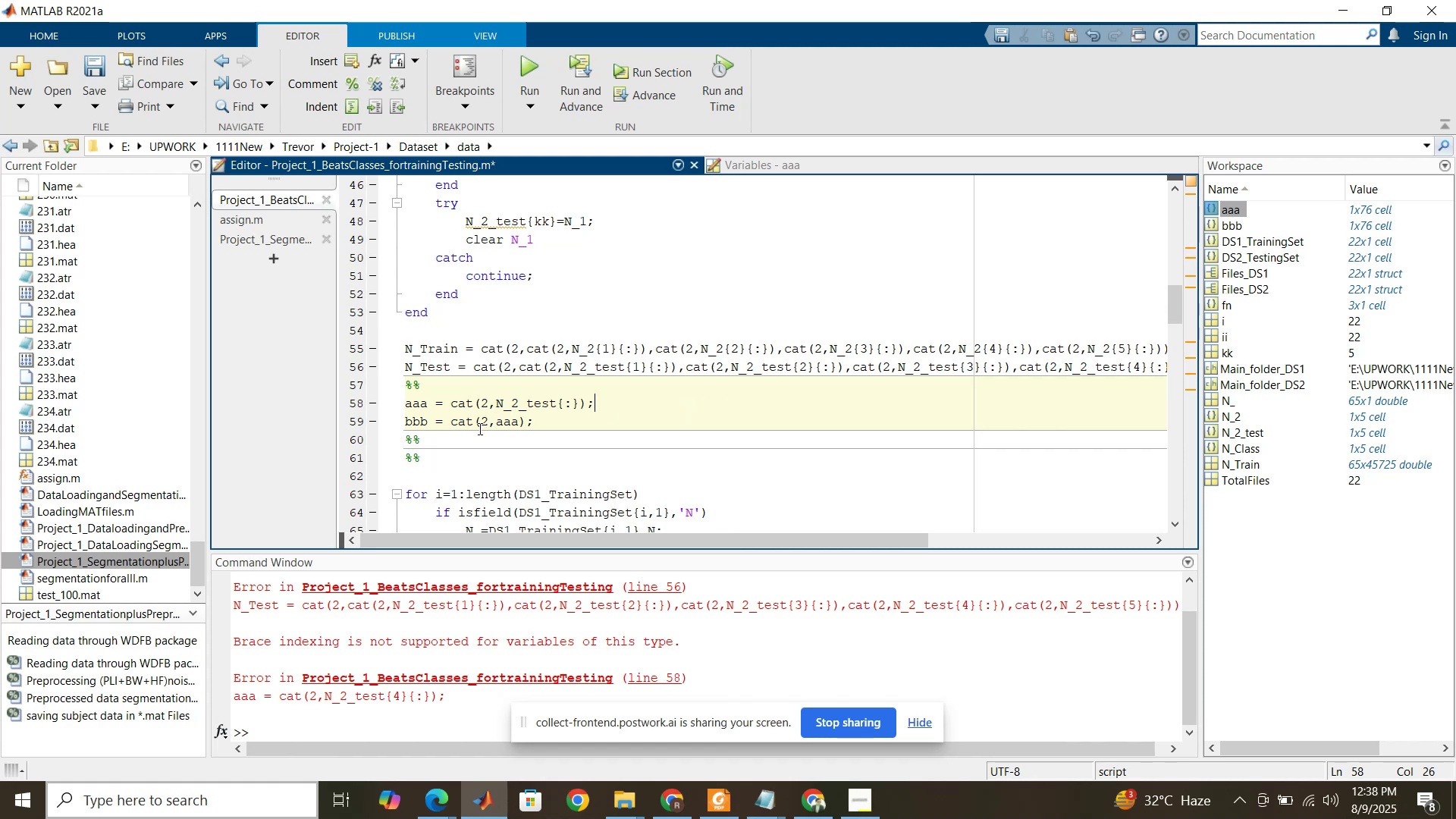 
wait(5.54)
 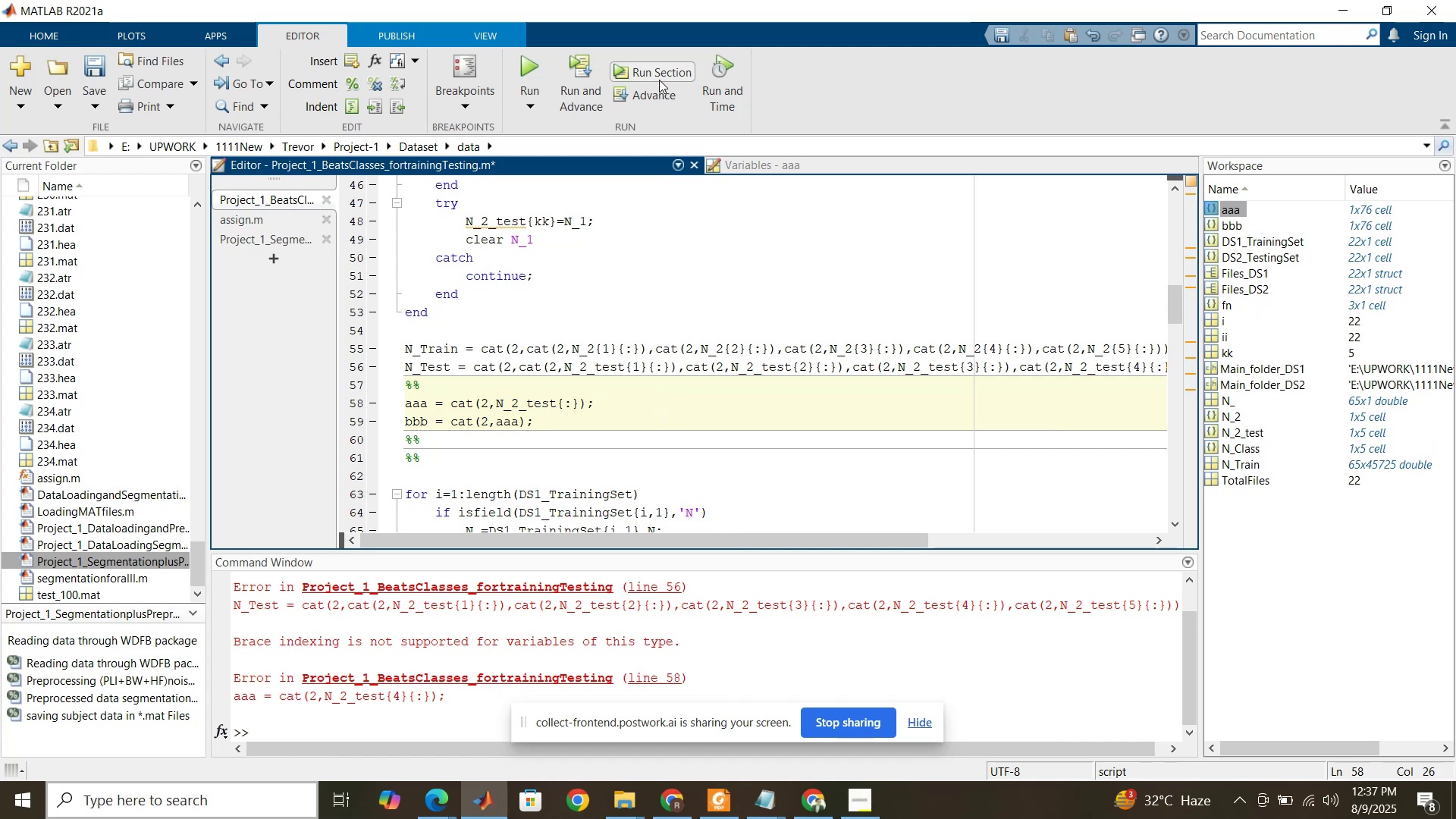 
key(1)
 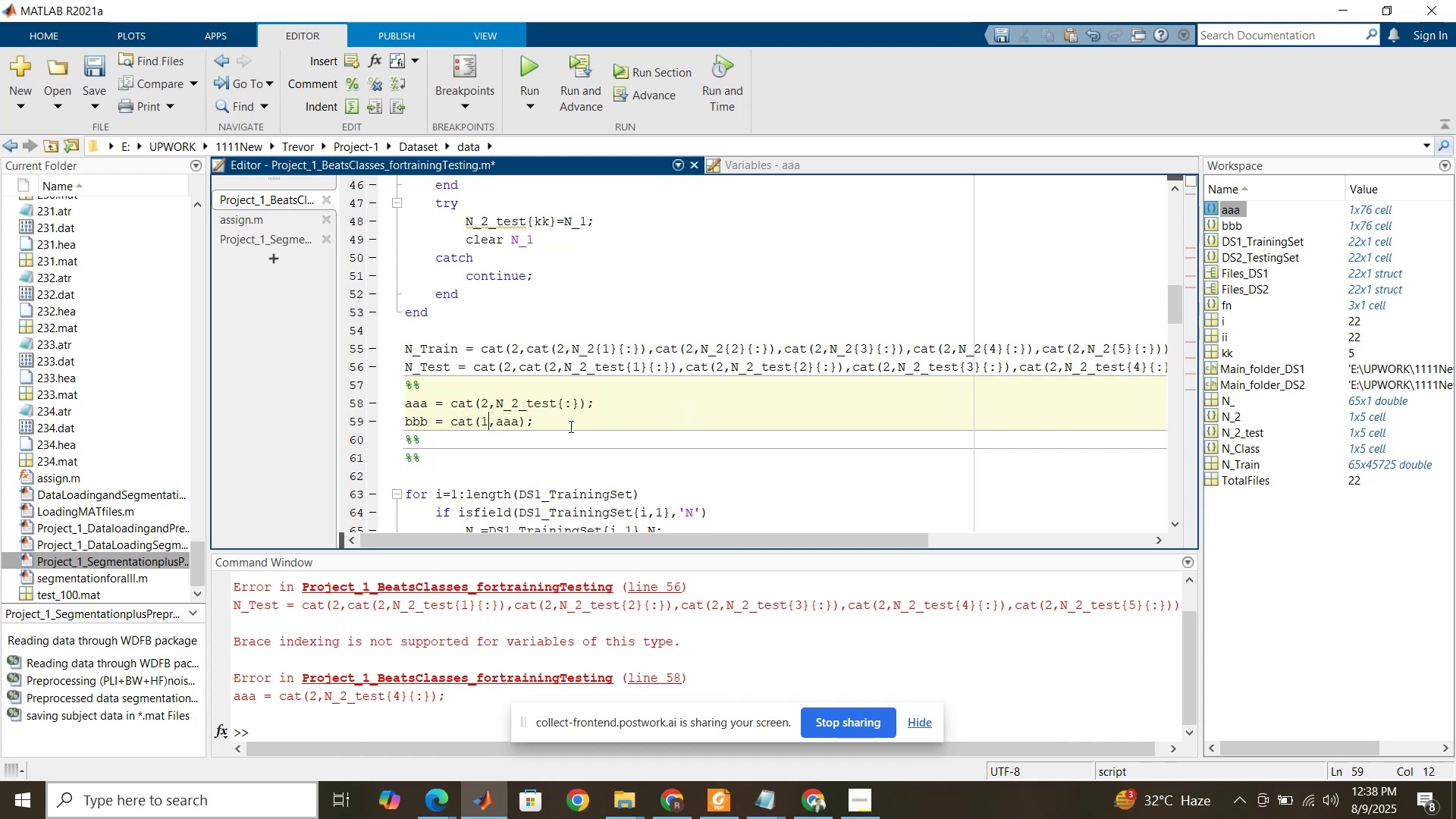 
left_click([570, 426])
 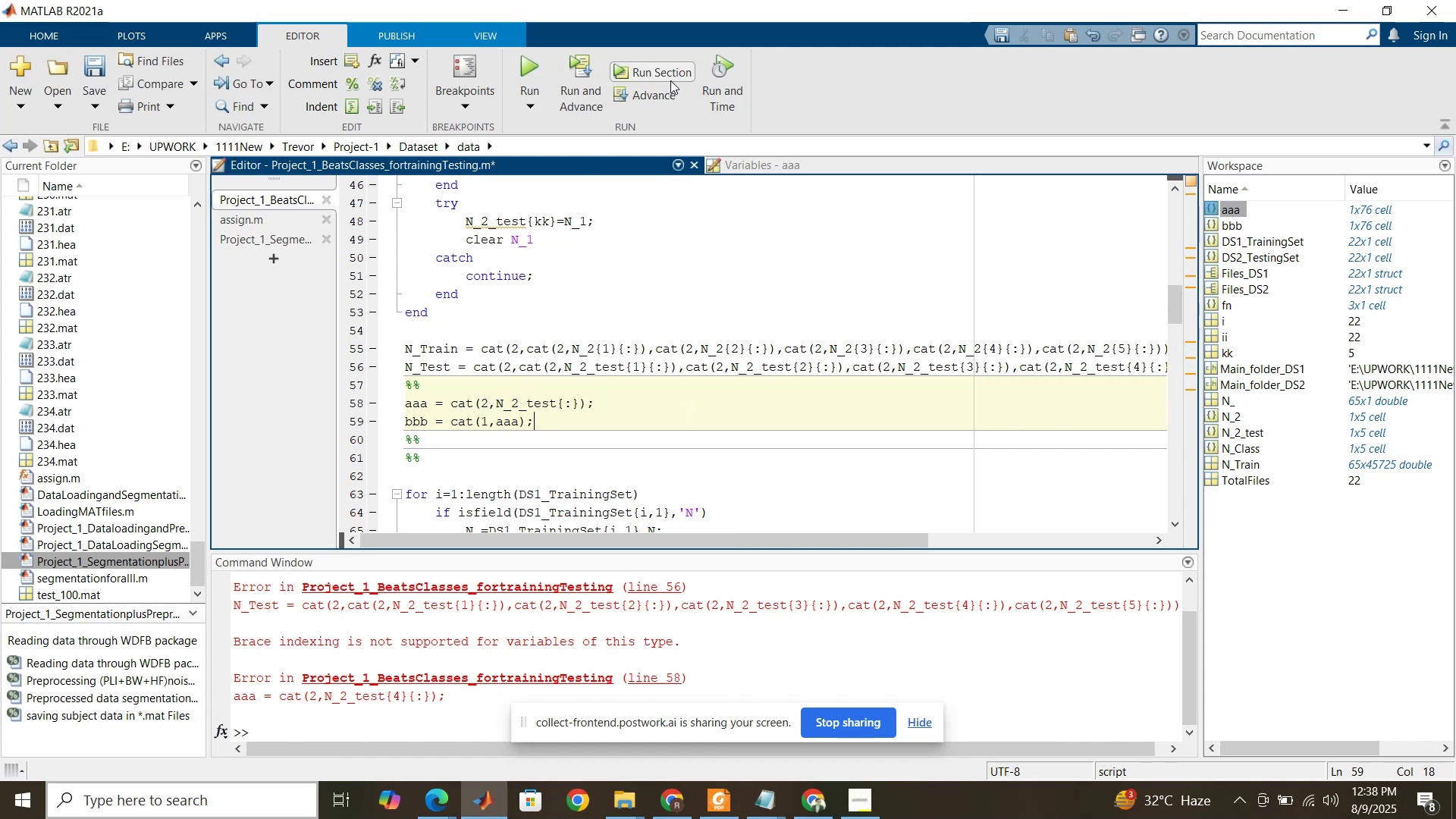 
left_click([670, 79])
 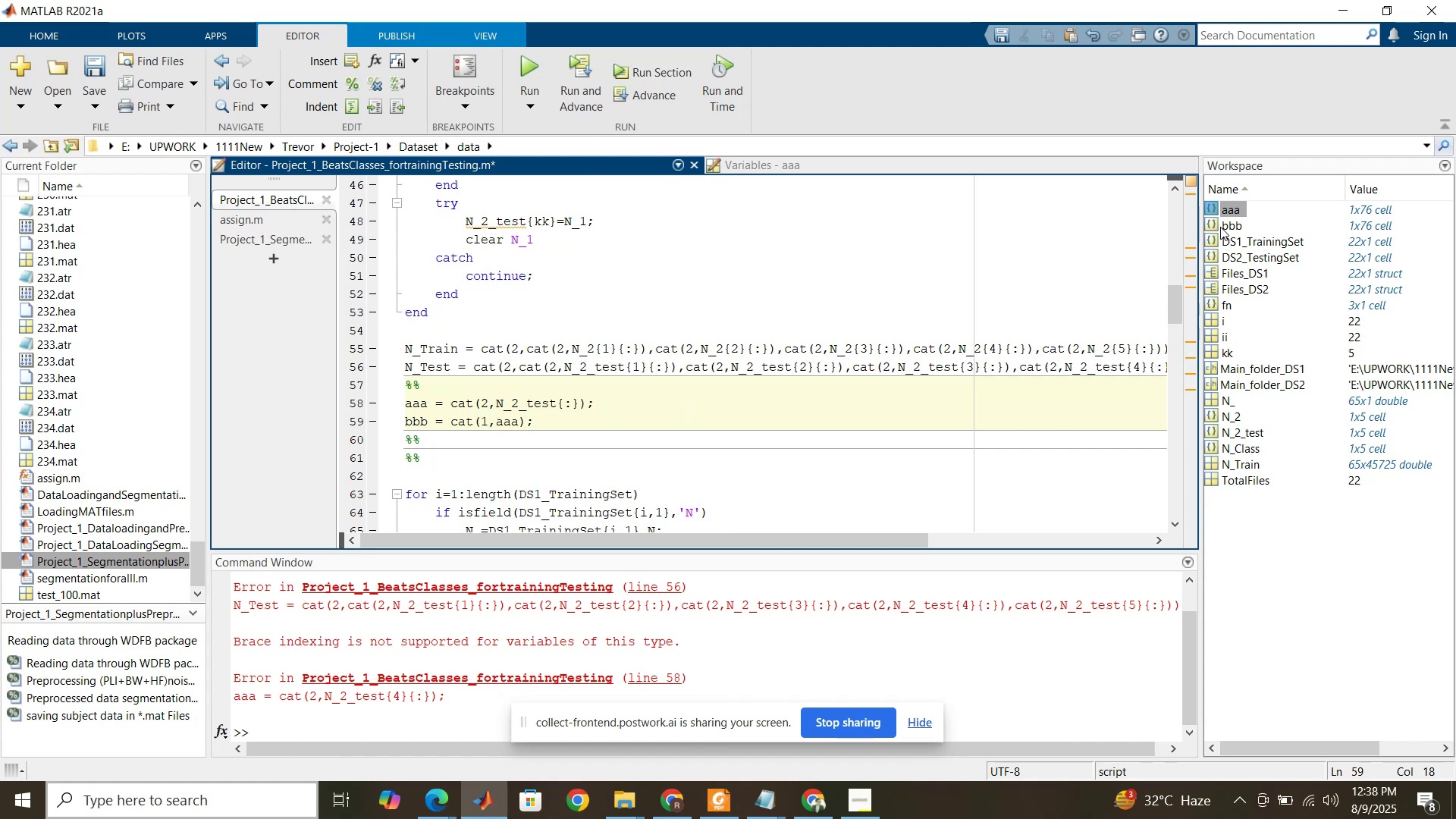 
double_click([1231, 224])
 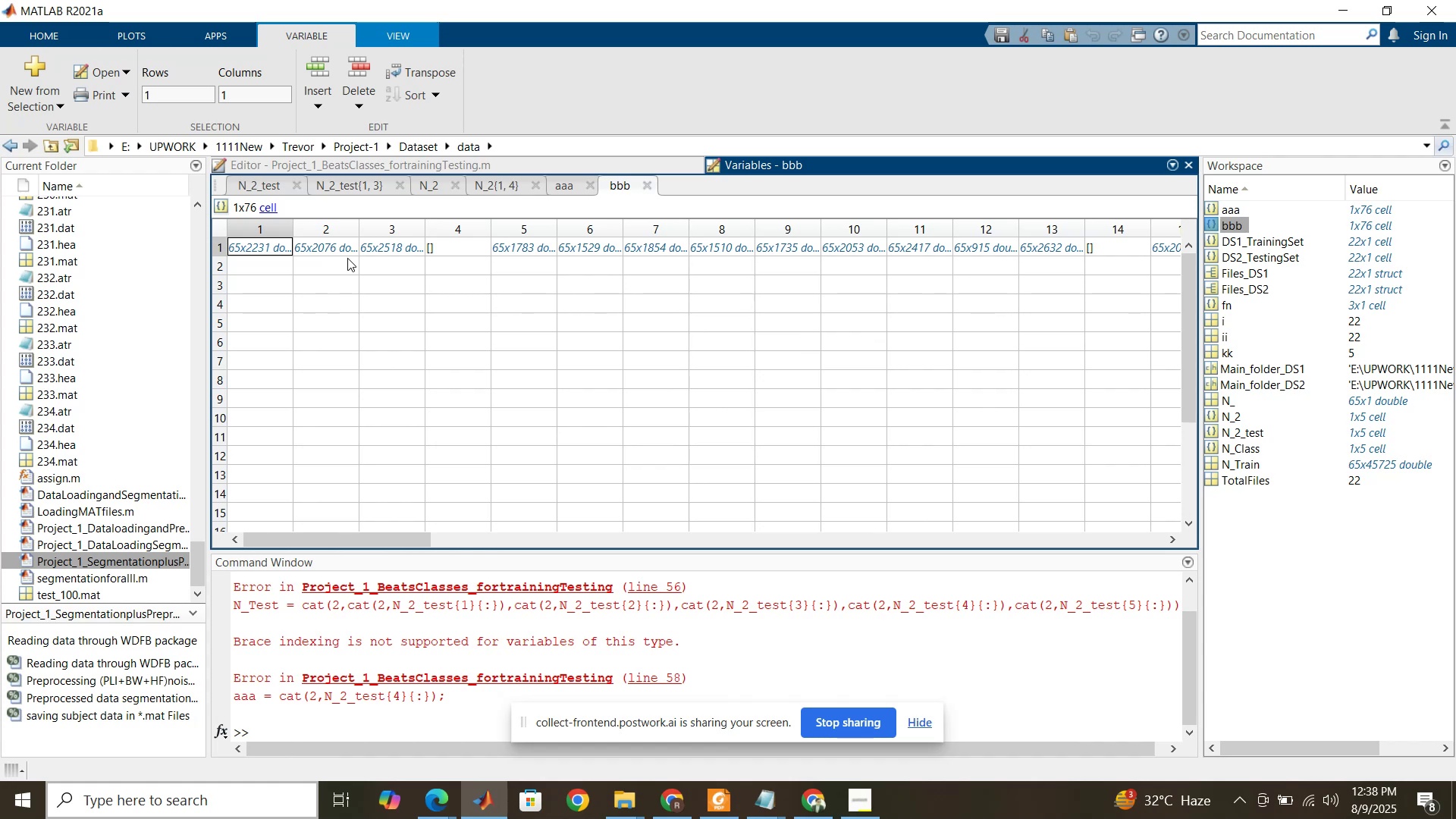 
wait(5.71)
 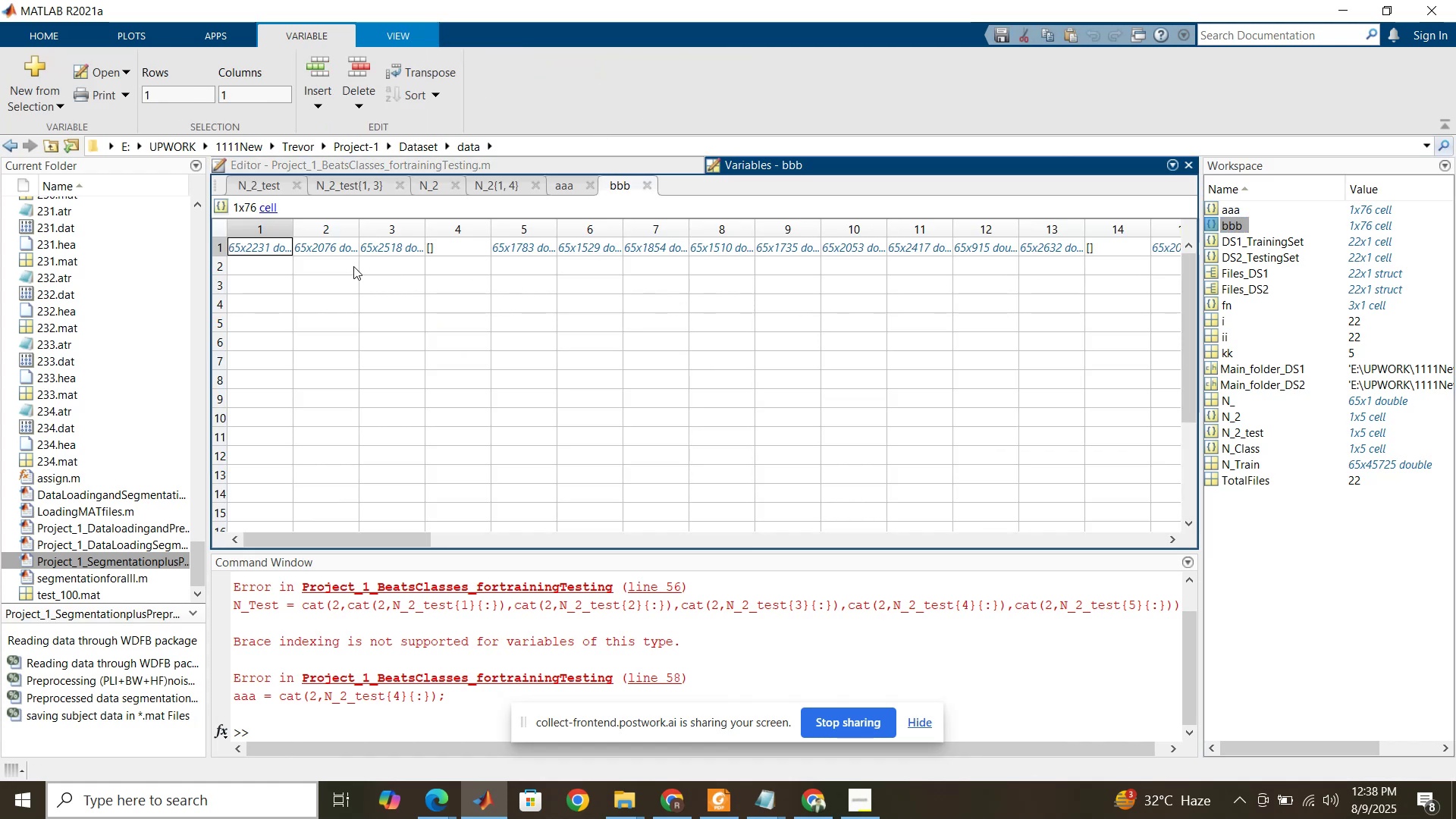 
left_click([614, 165])
 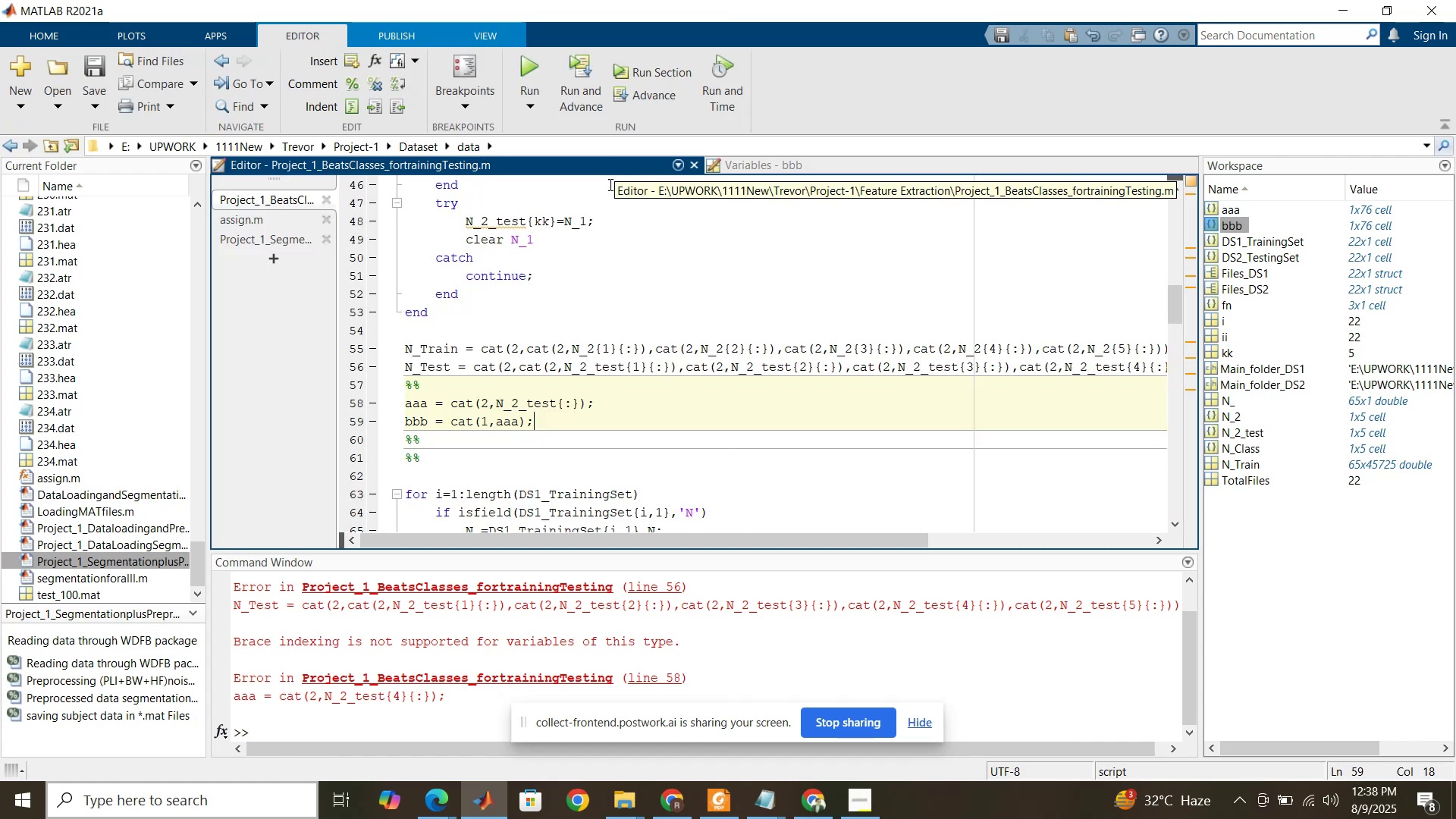 
left_click([518, 424])
 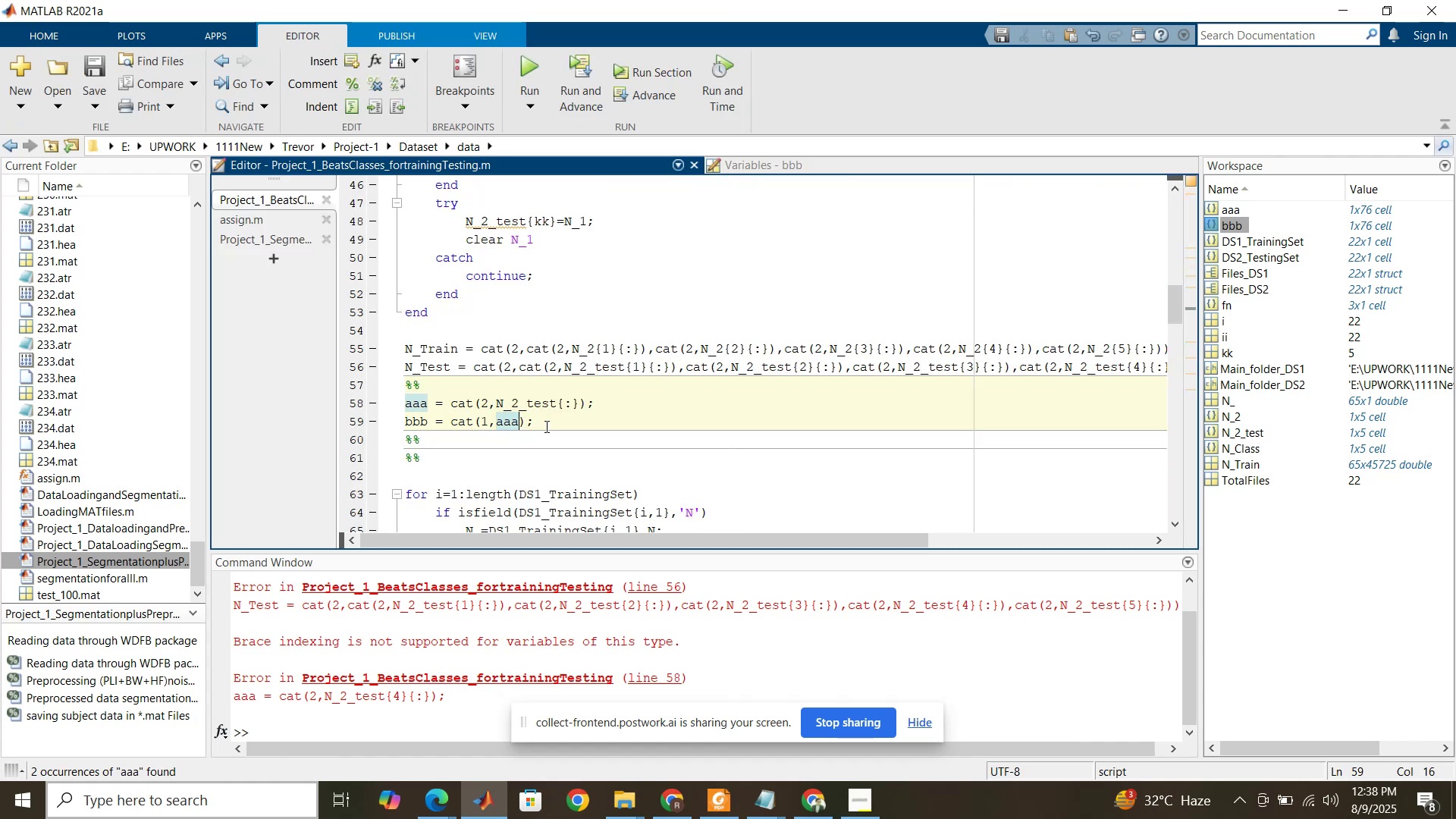 
key(Shift+BracketLeft)
 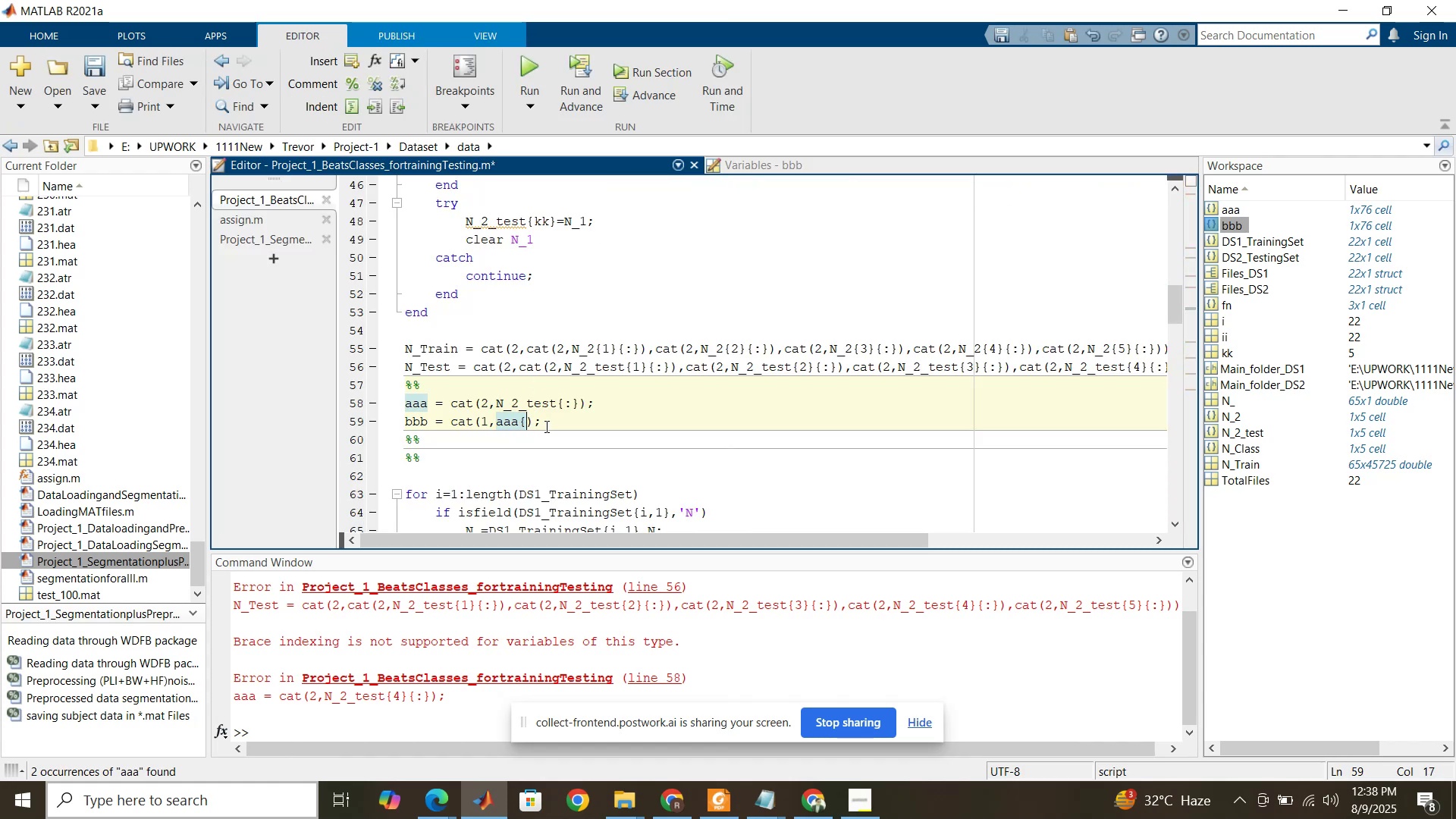 
key(Shift+BracketRight)
 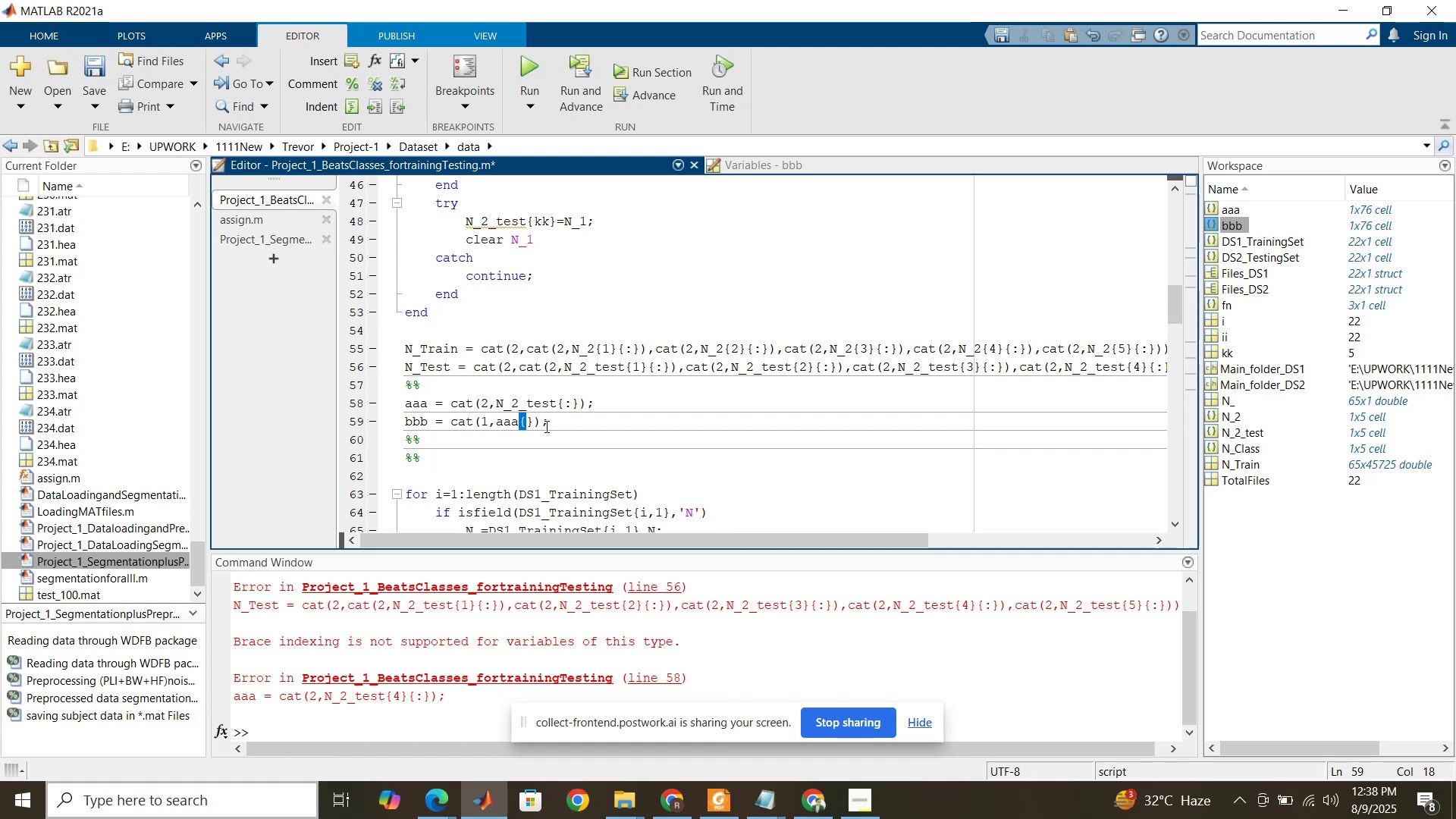 
key(ArrowLeft)
 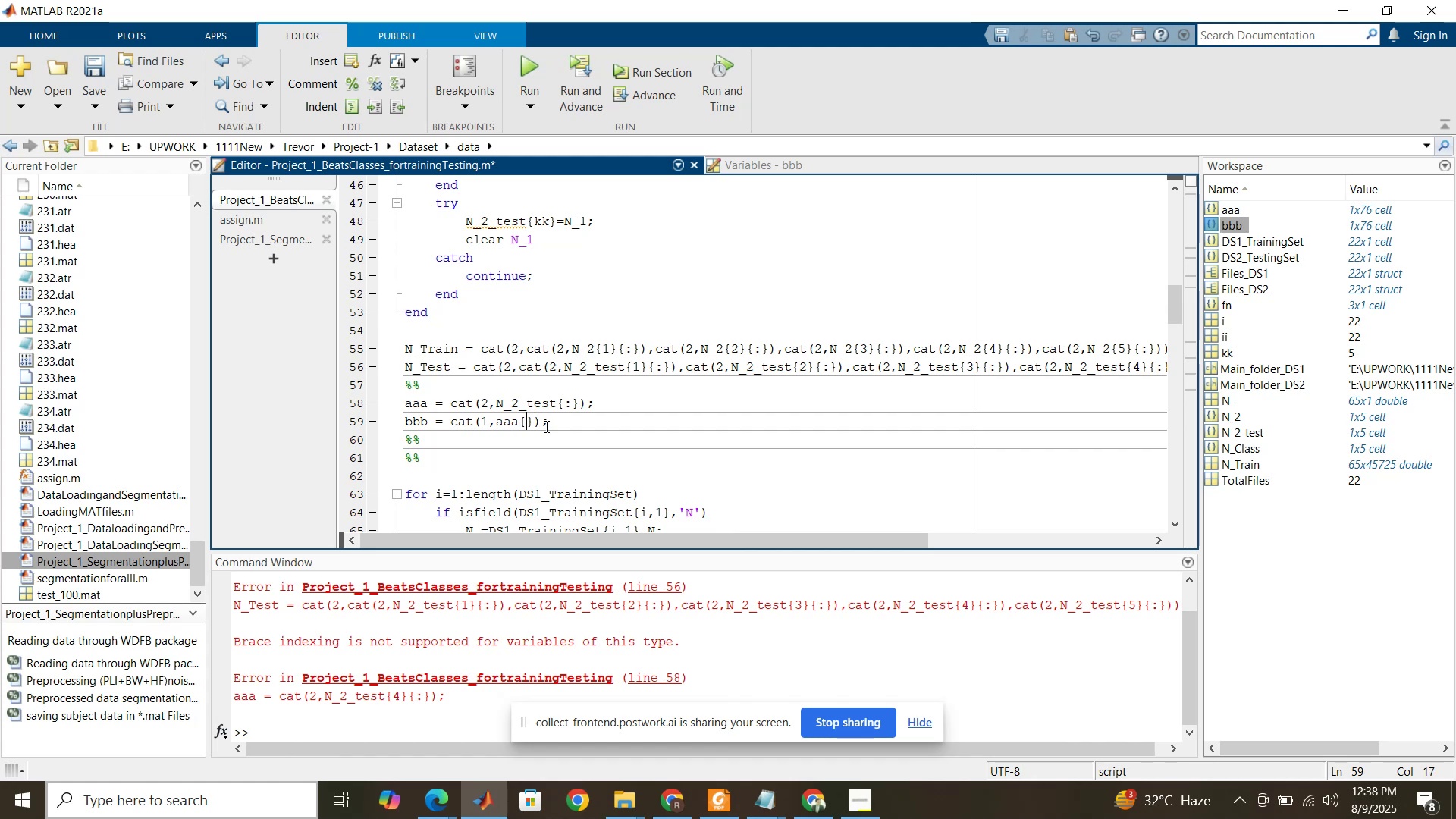 
key(Shift+Semicolon)
 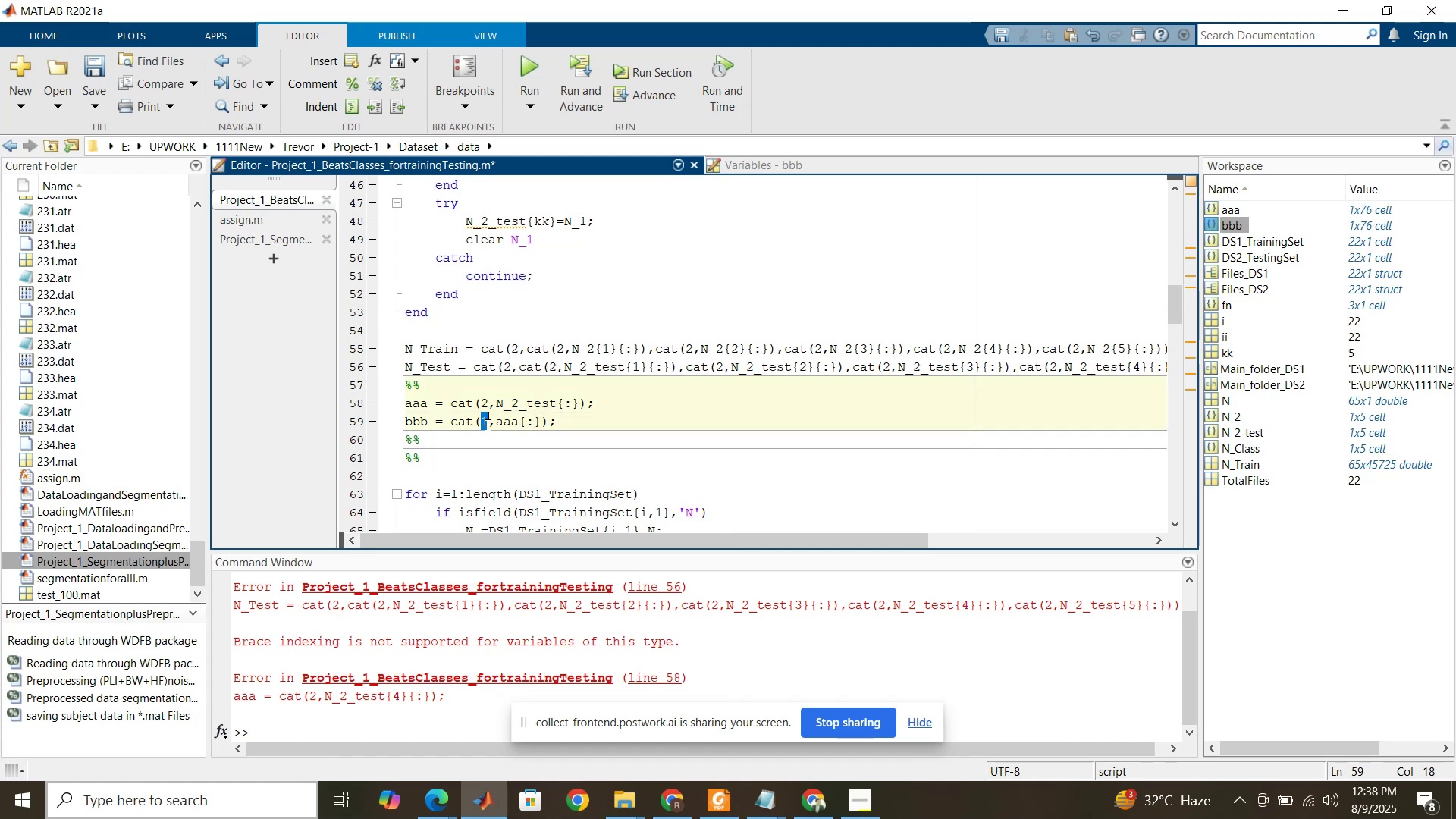 
key(2)
 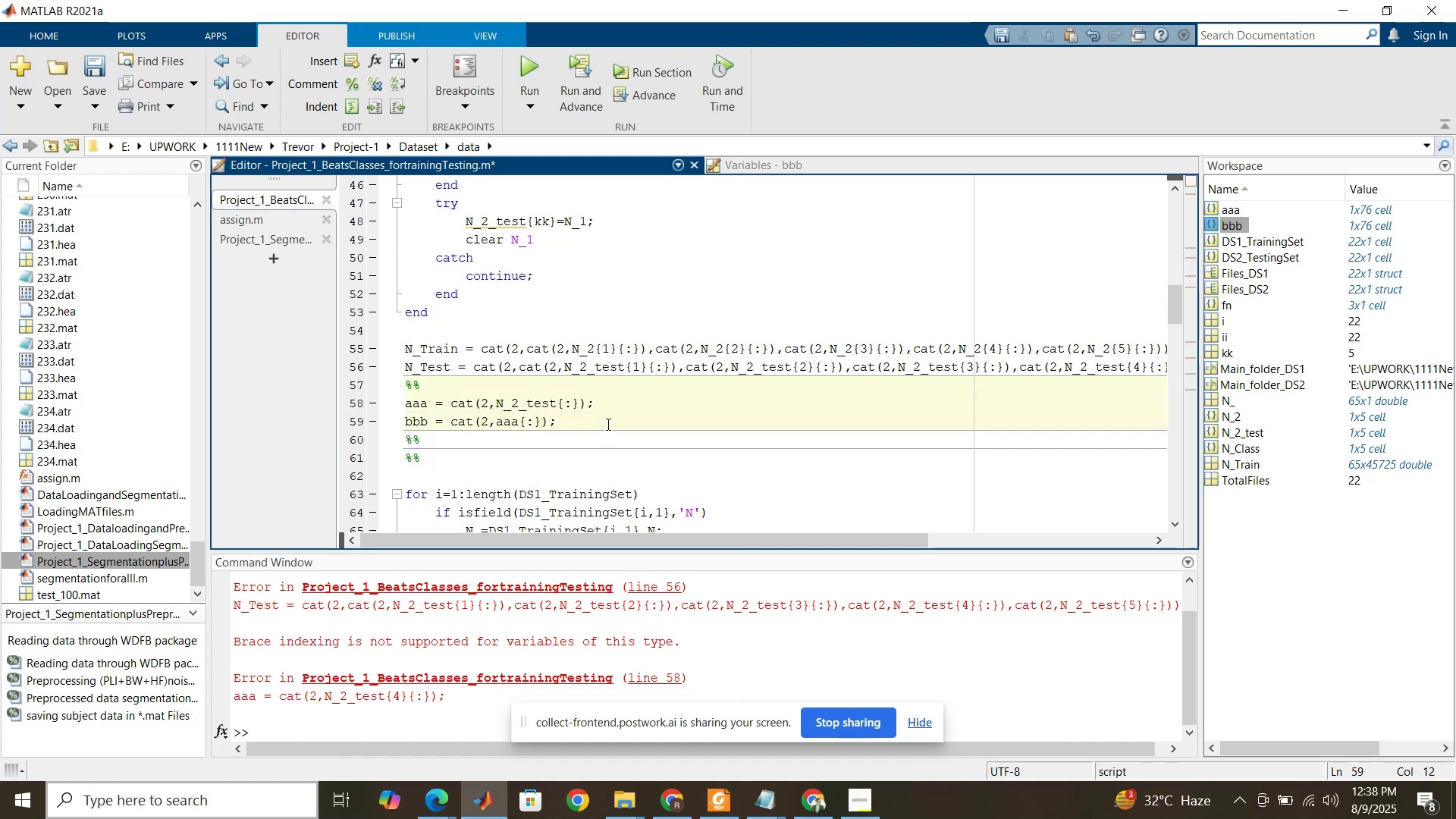 
left_click([607, 418])
 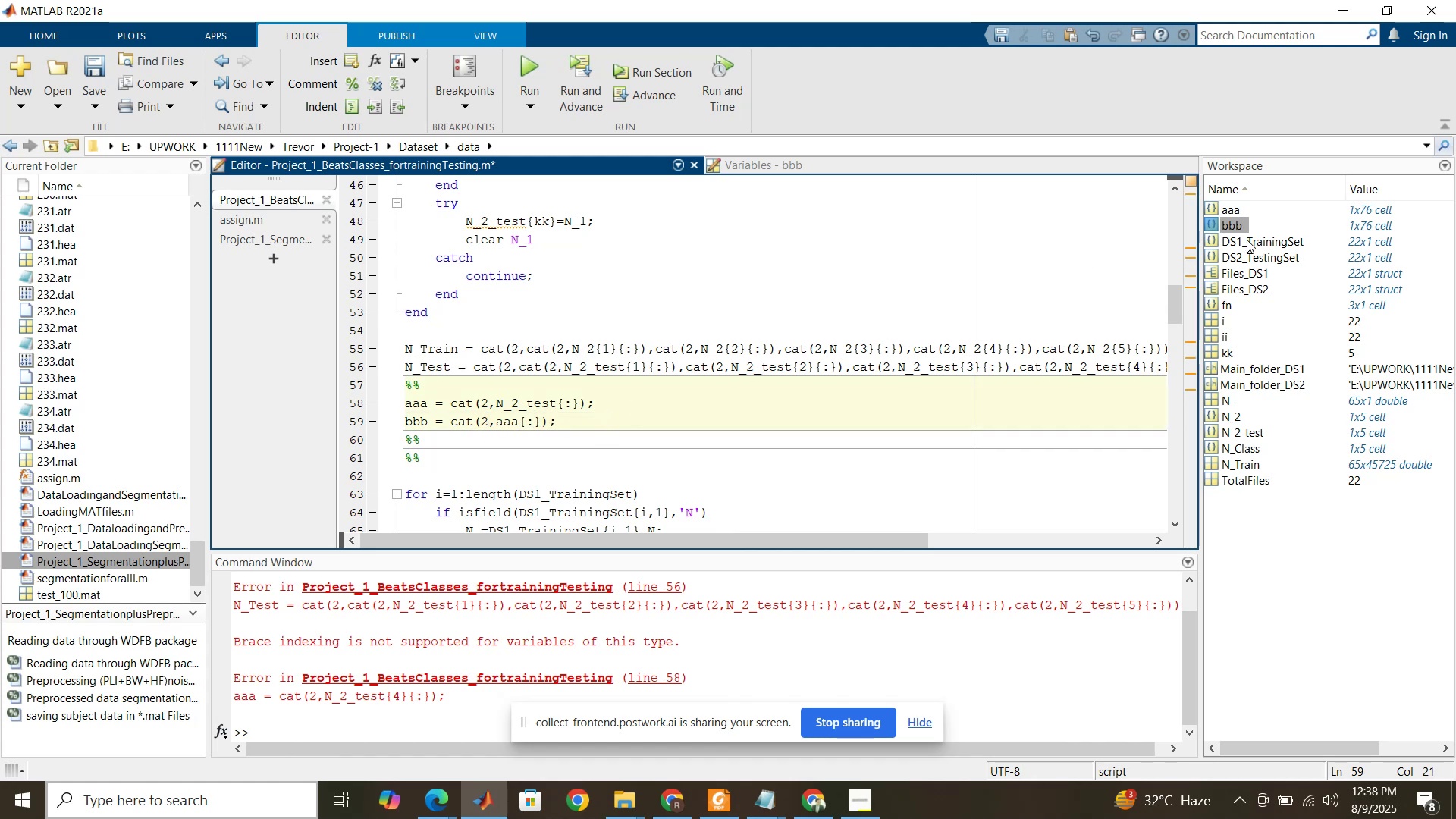 
left_click([1248, 244])
 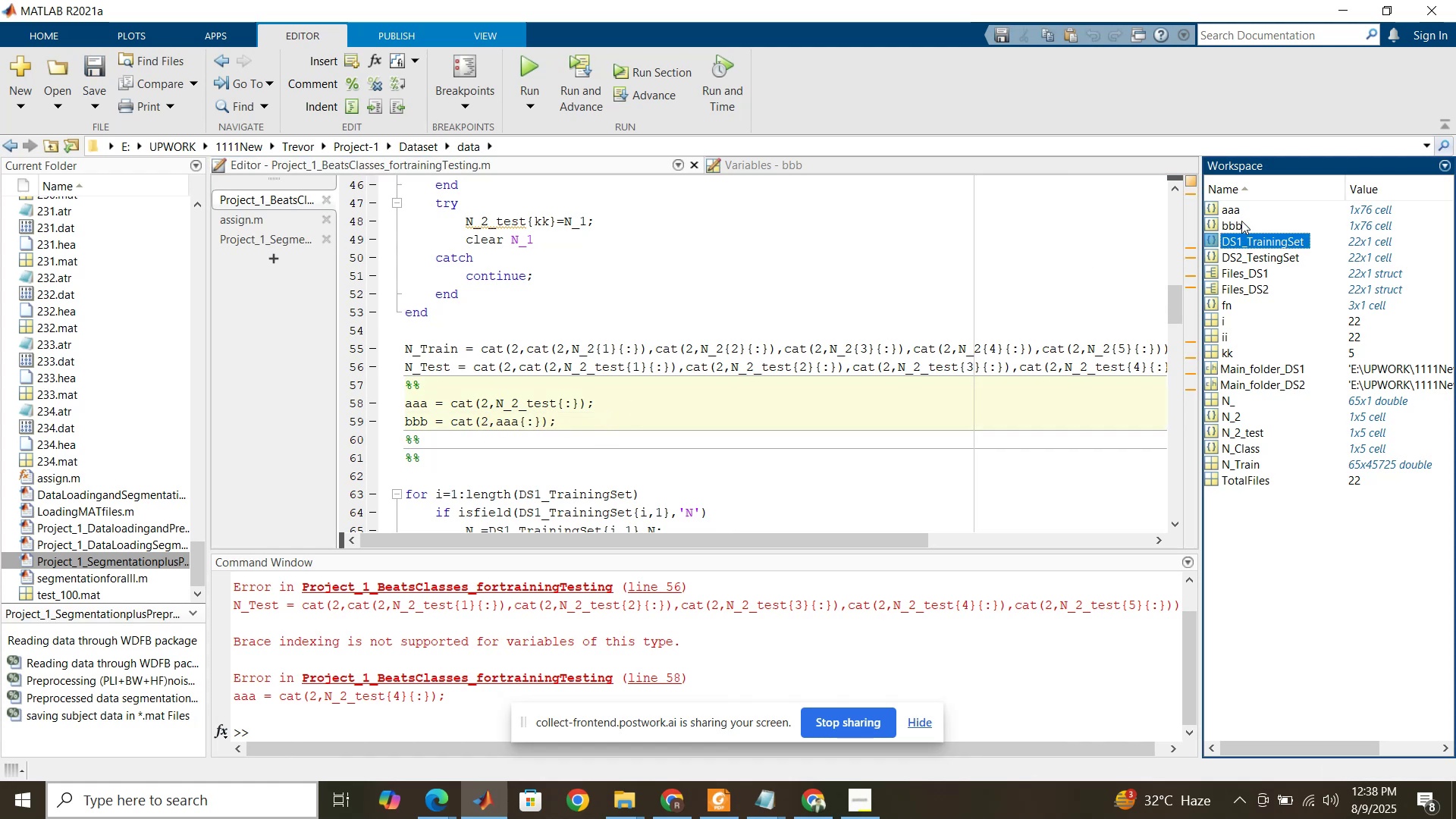 
left_click([1241, 221])
 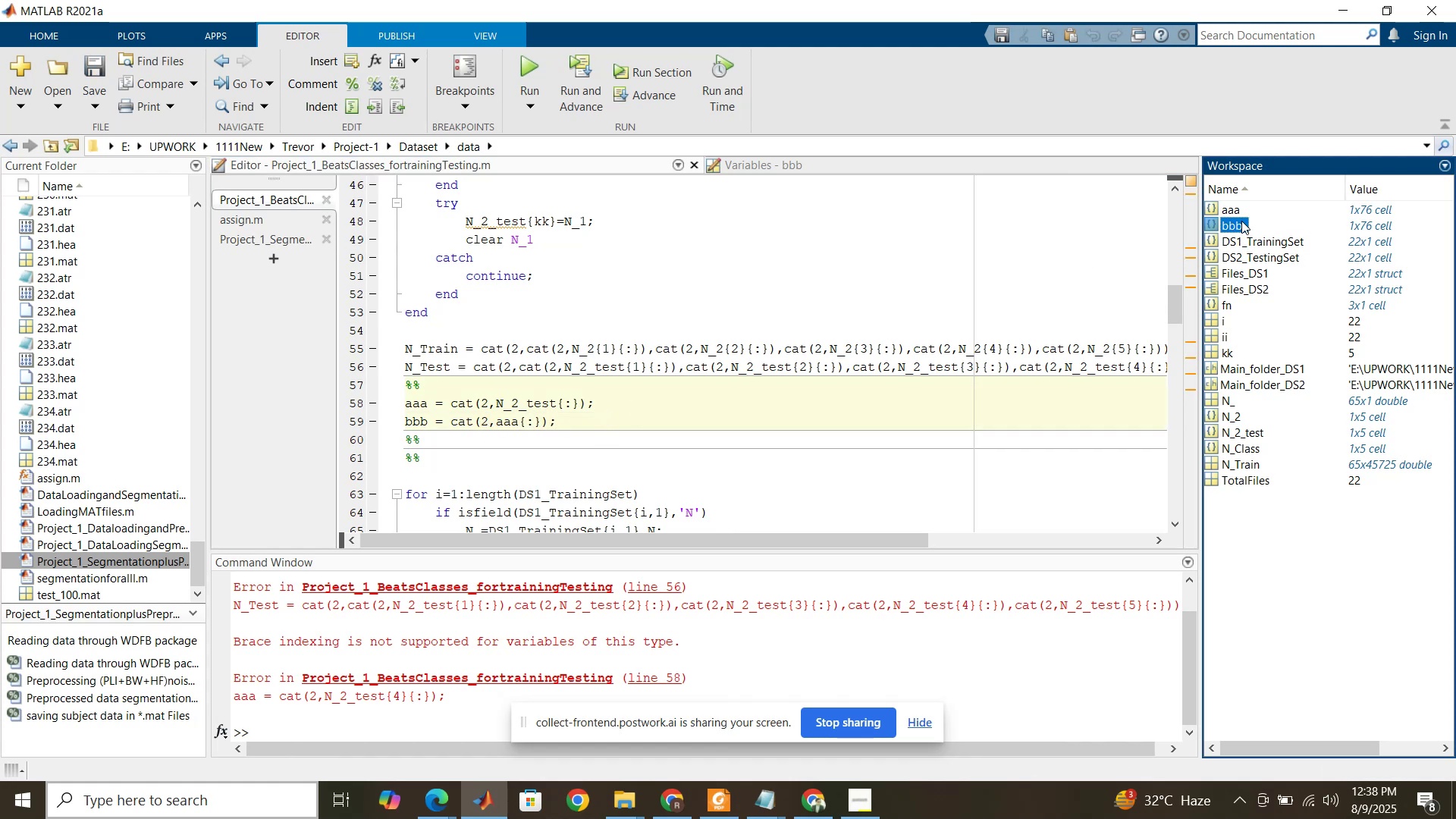 
key(Delete)
 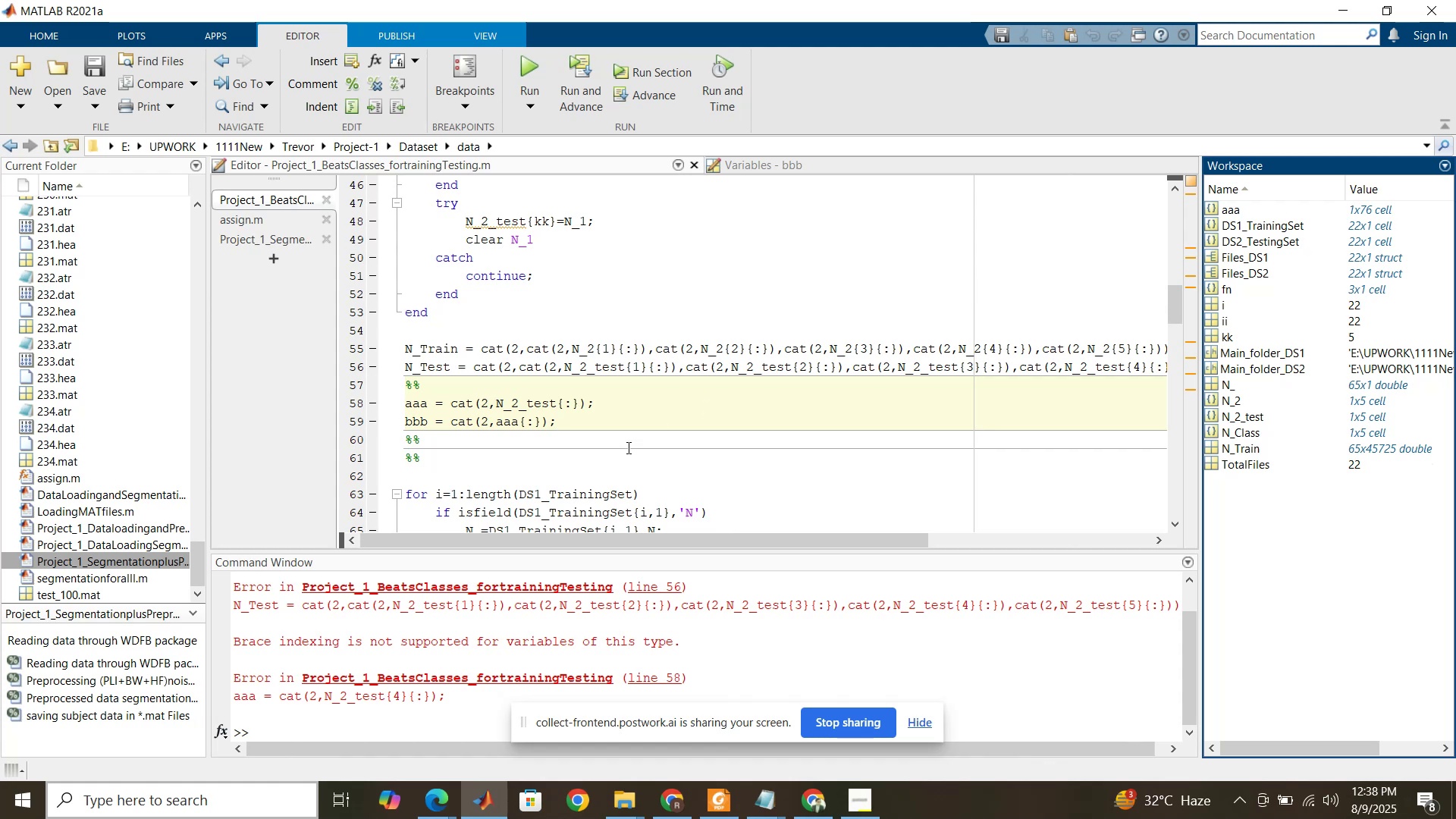 
left_click([634, 405])
 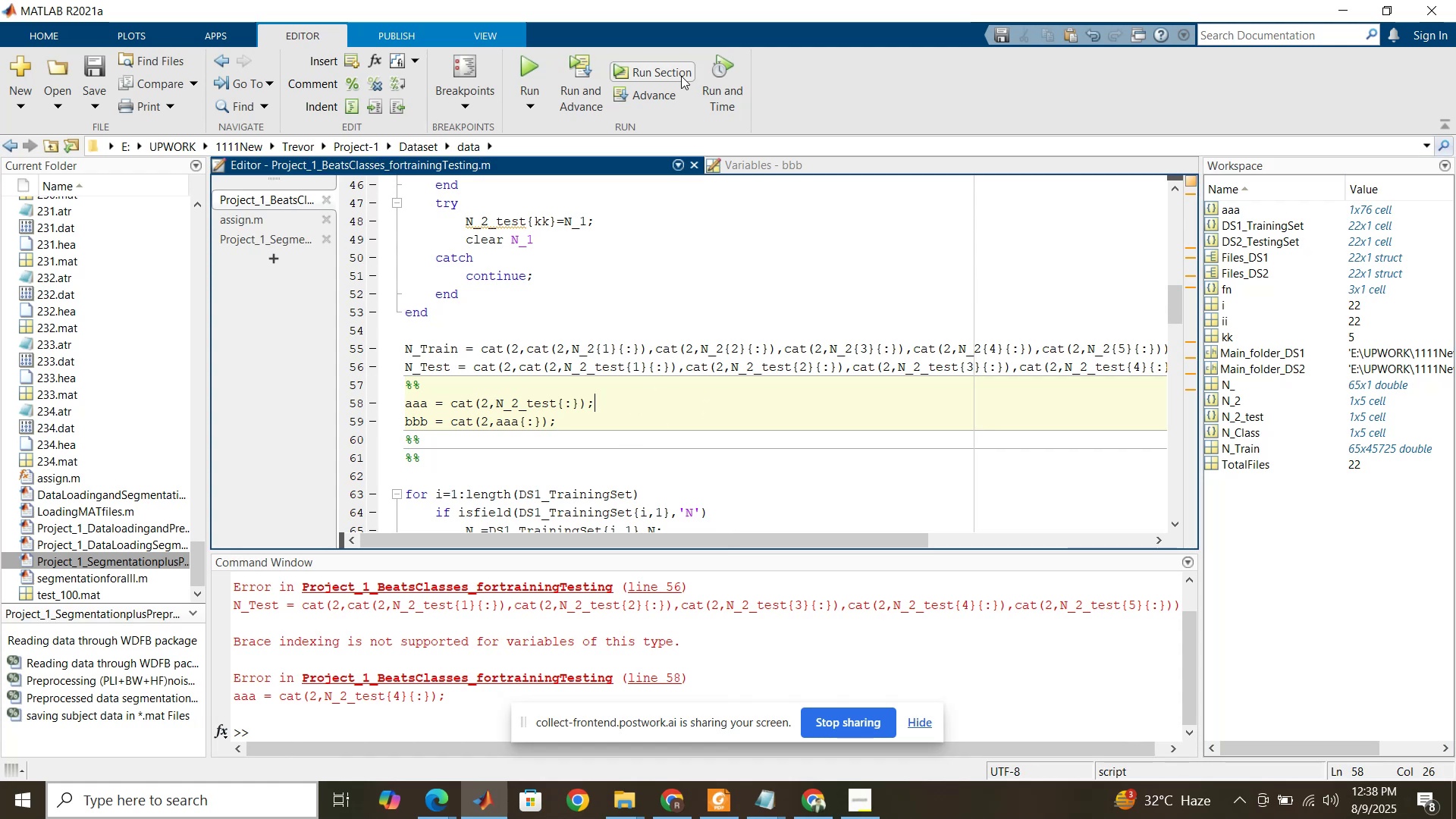 
left_click([681, 76])
 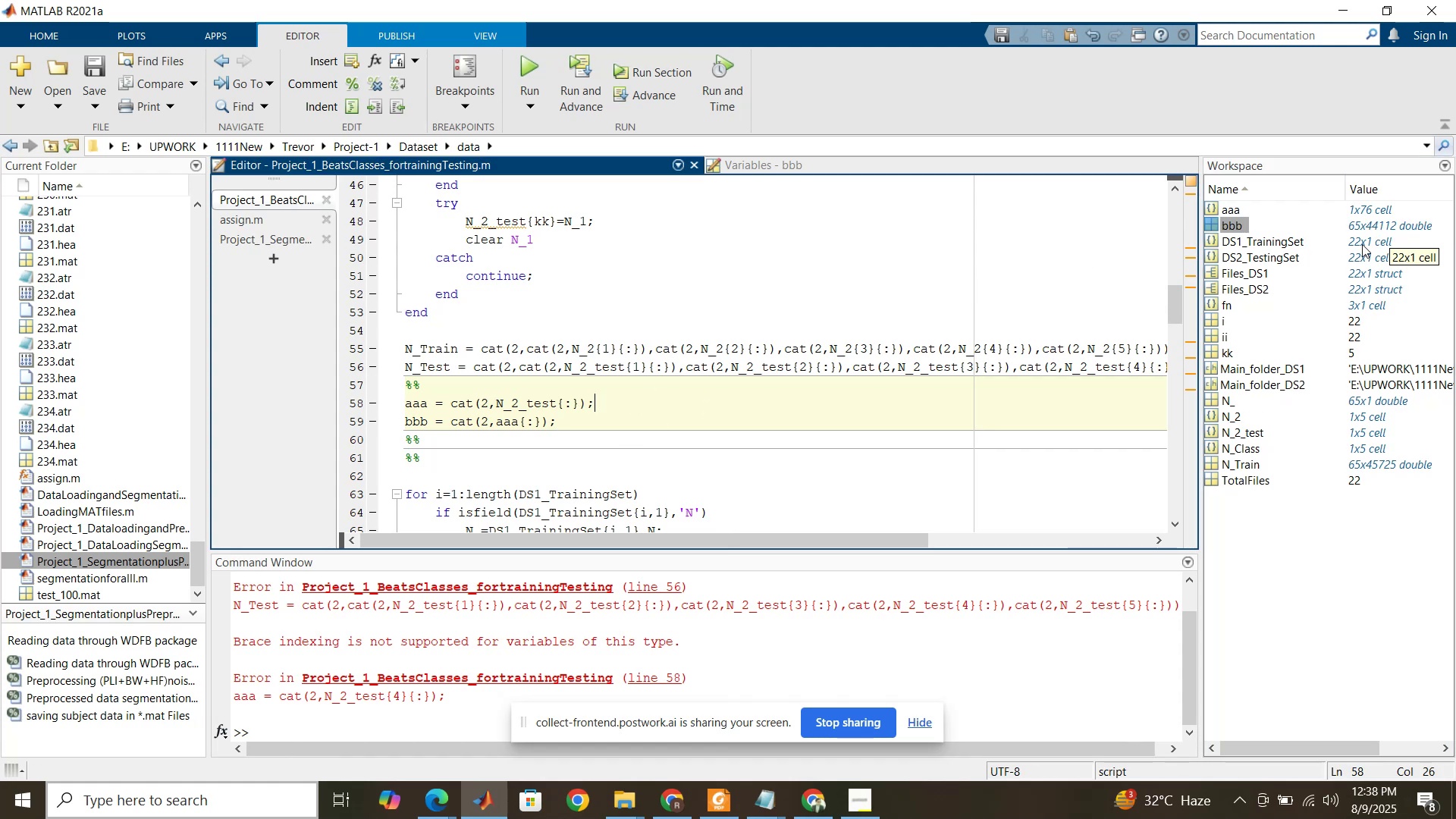 
wait(10.26)
 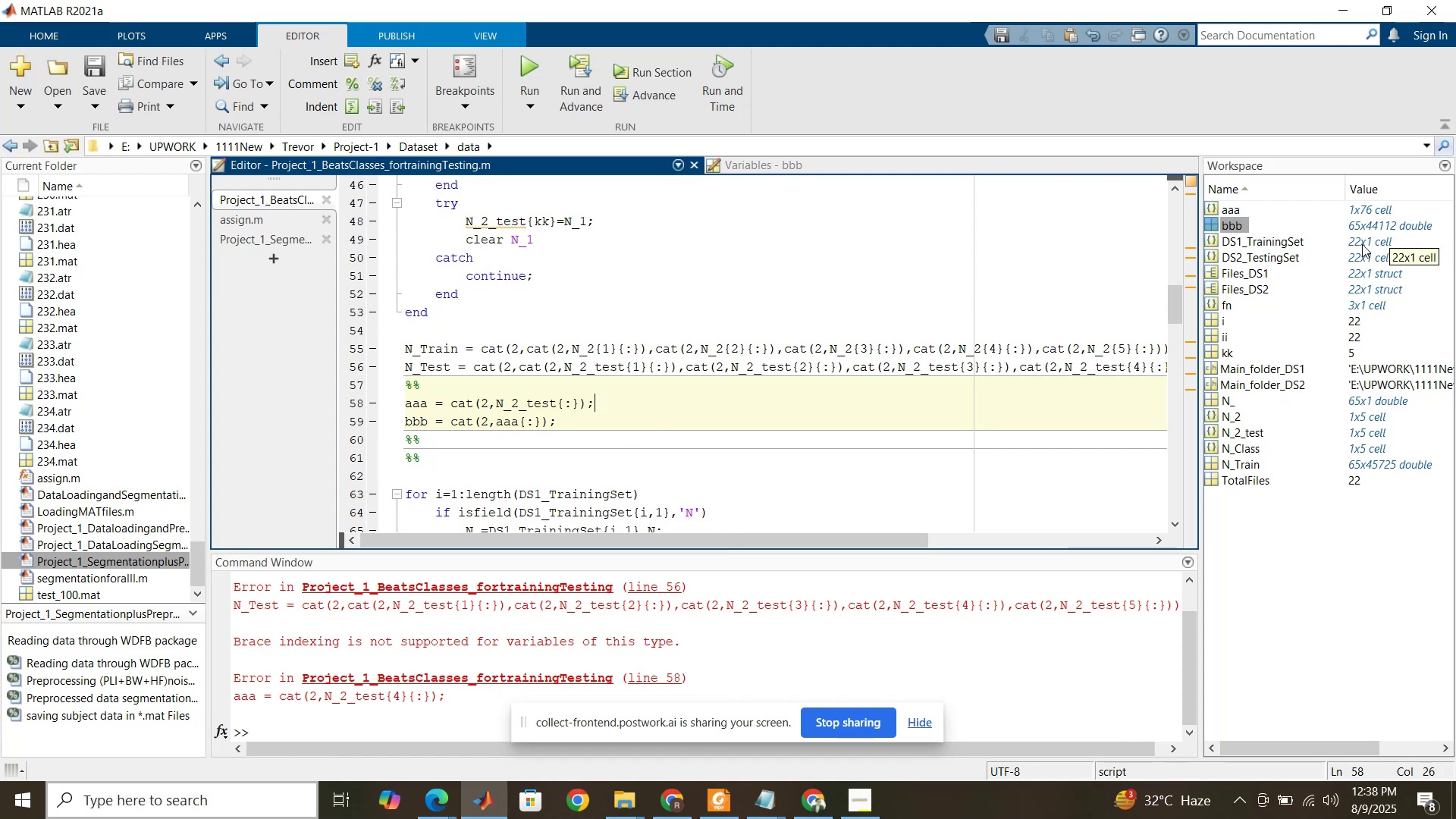 
scroll: coordinate [978, 379], scroll_direction: down, amount: 21.0
 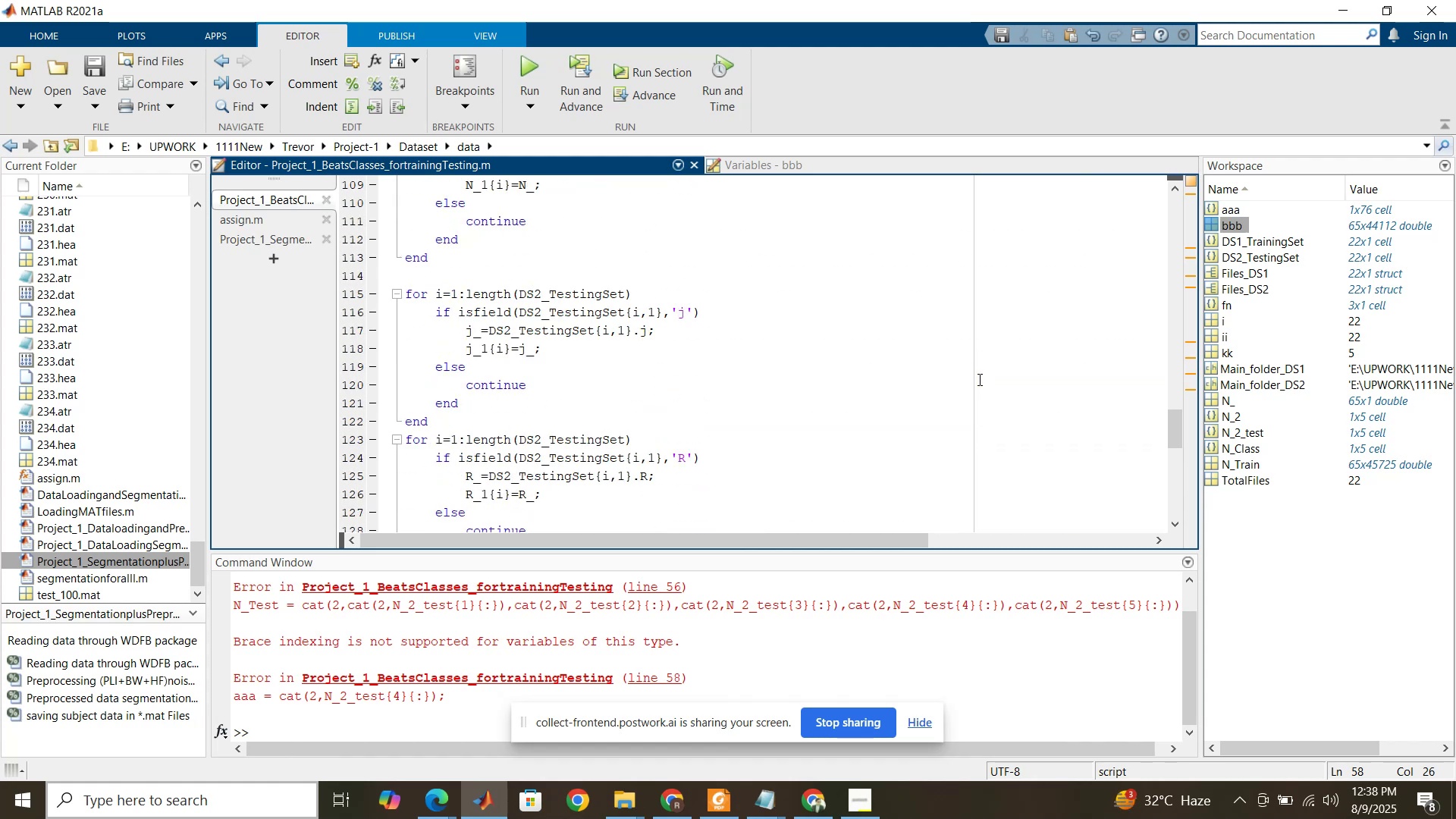 
left_click([974, 376])
 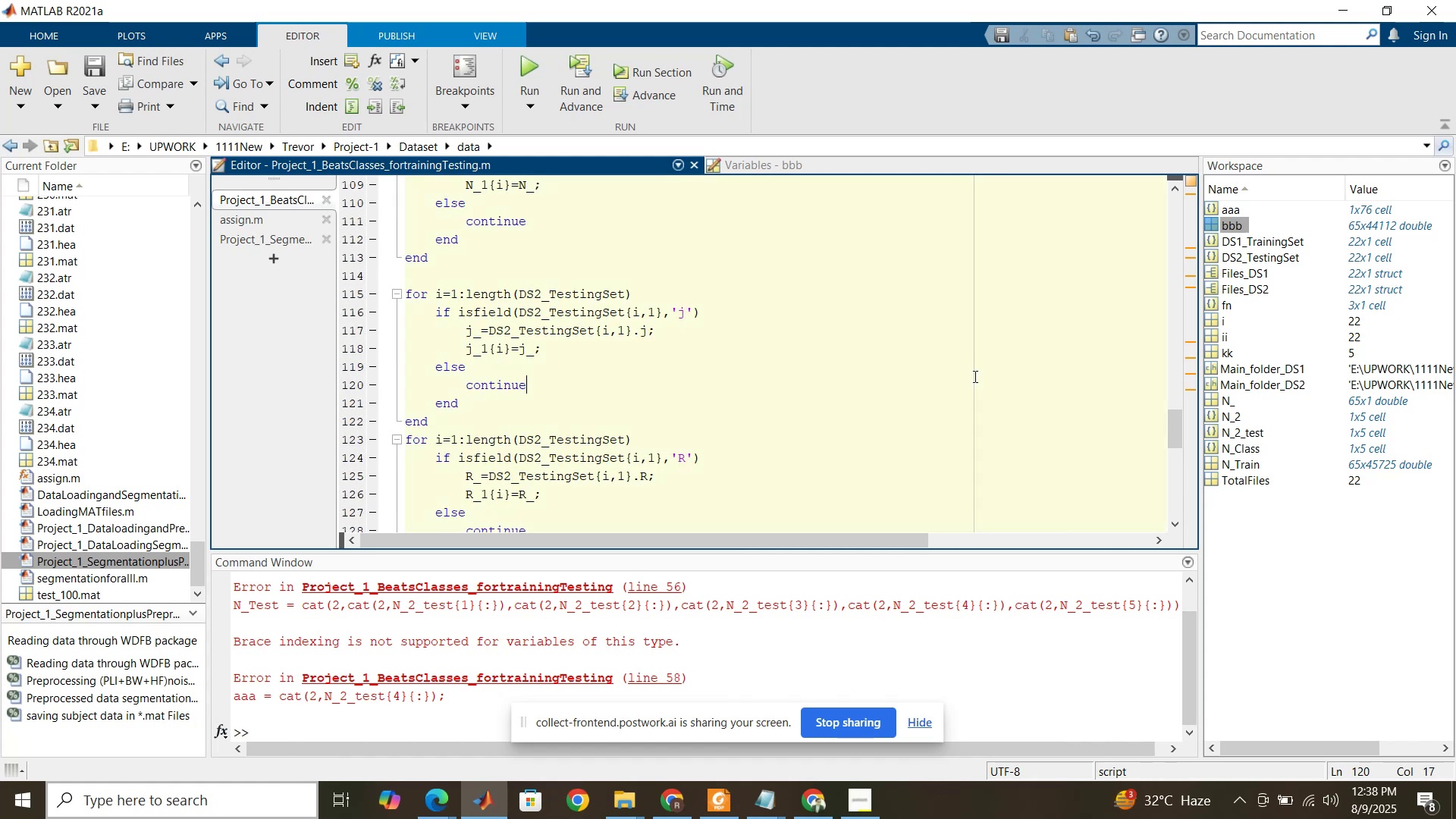 
scroll: coordinate [974, 376], scroll_direction: down, amount: 10.0
 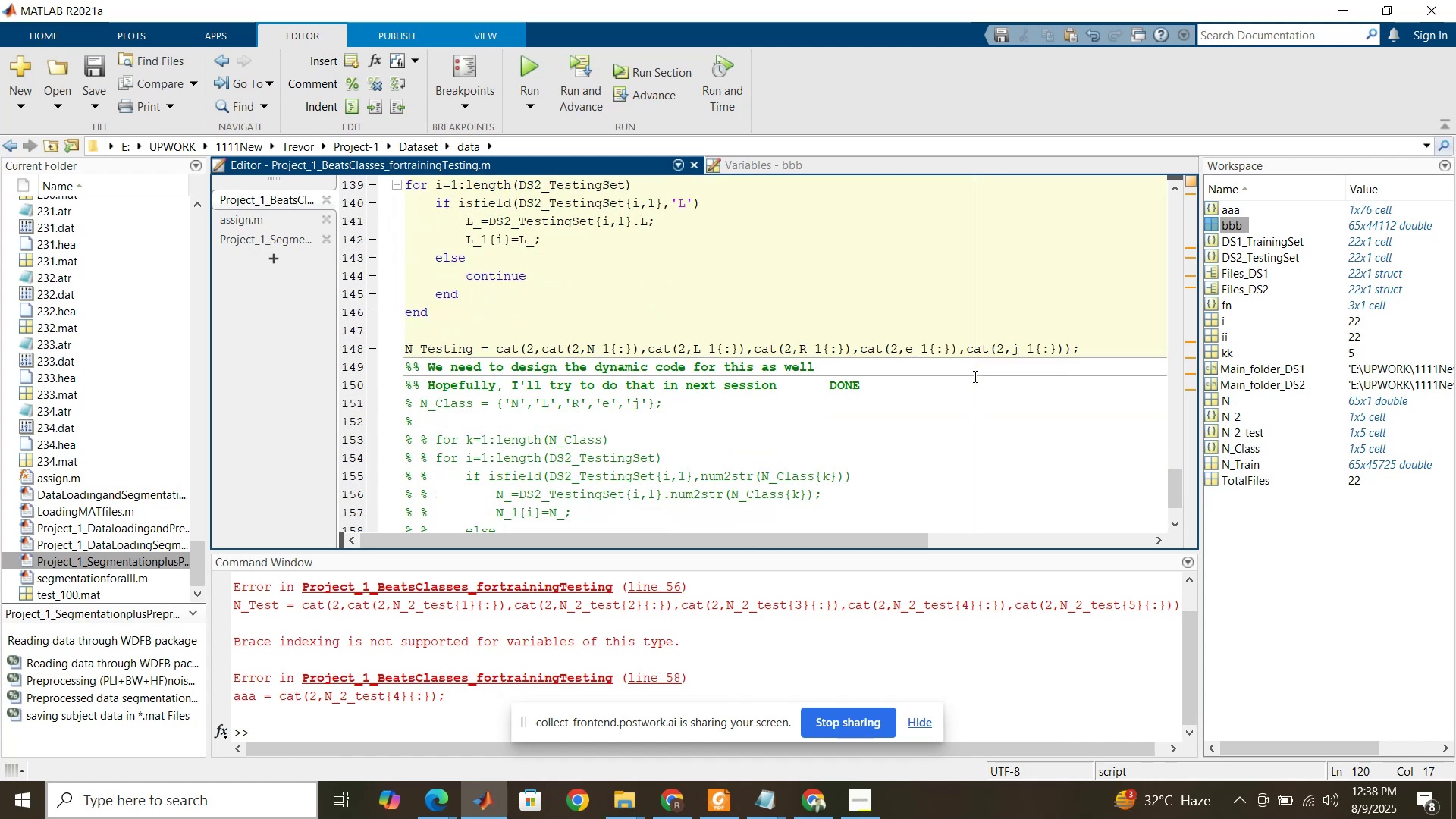 
scroll: coordinate [974, 376], scroll_direction: up, amount: 1.0
 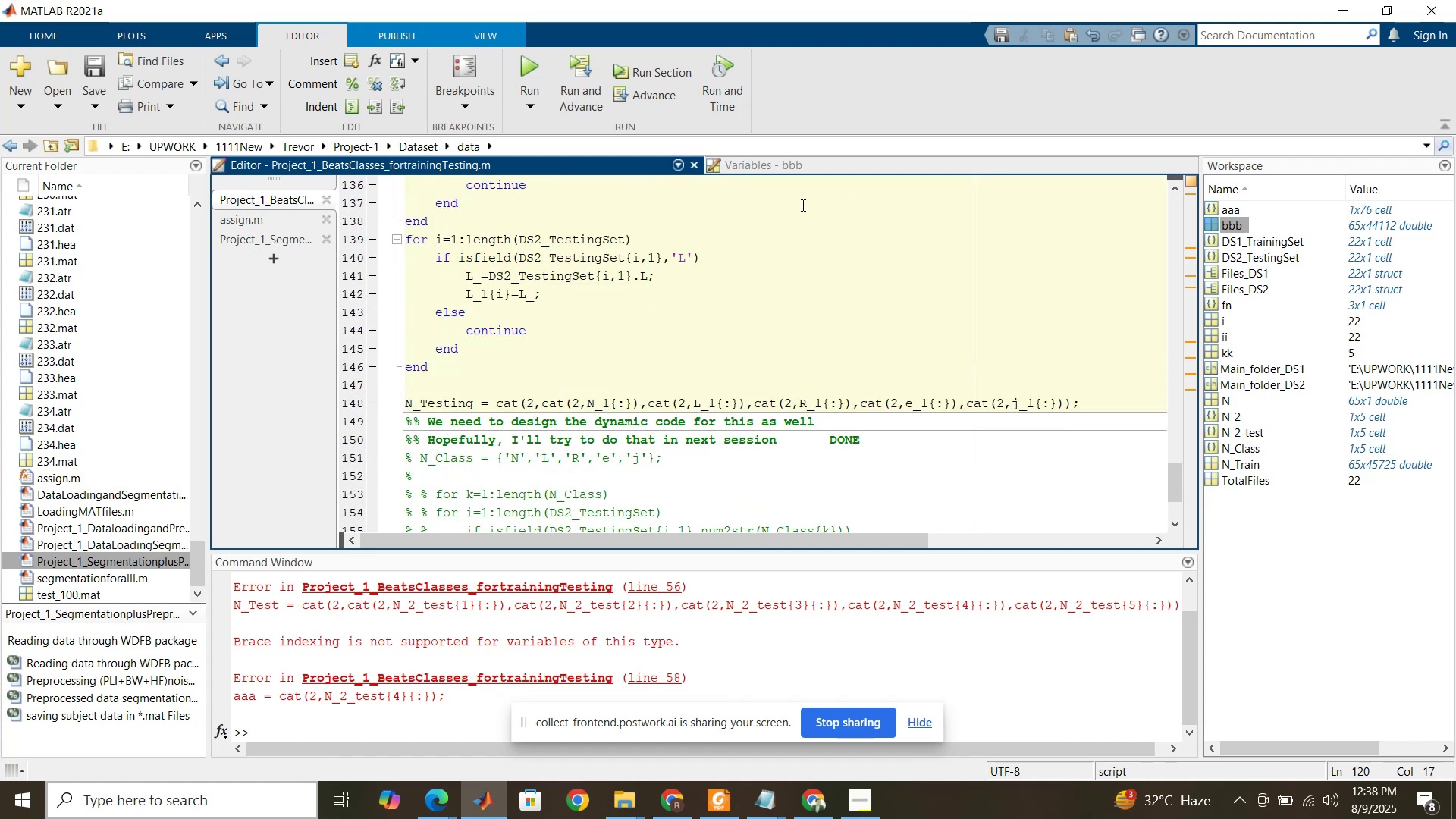 
left_click([796, 206])
 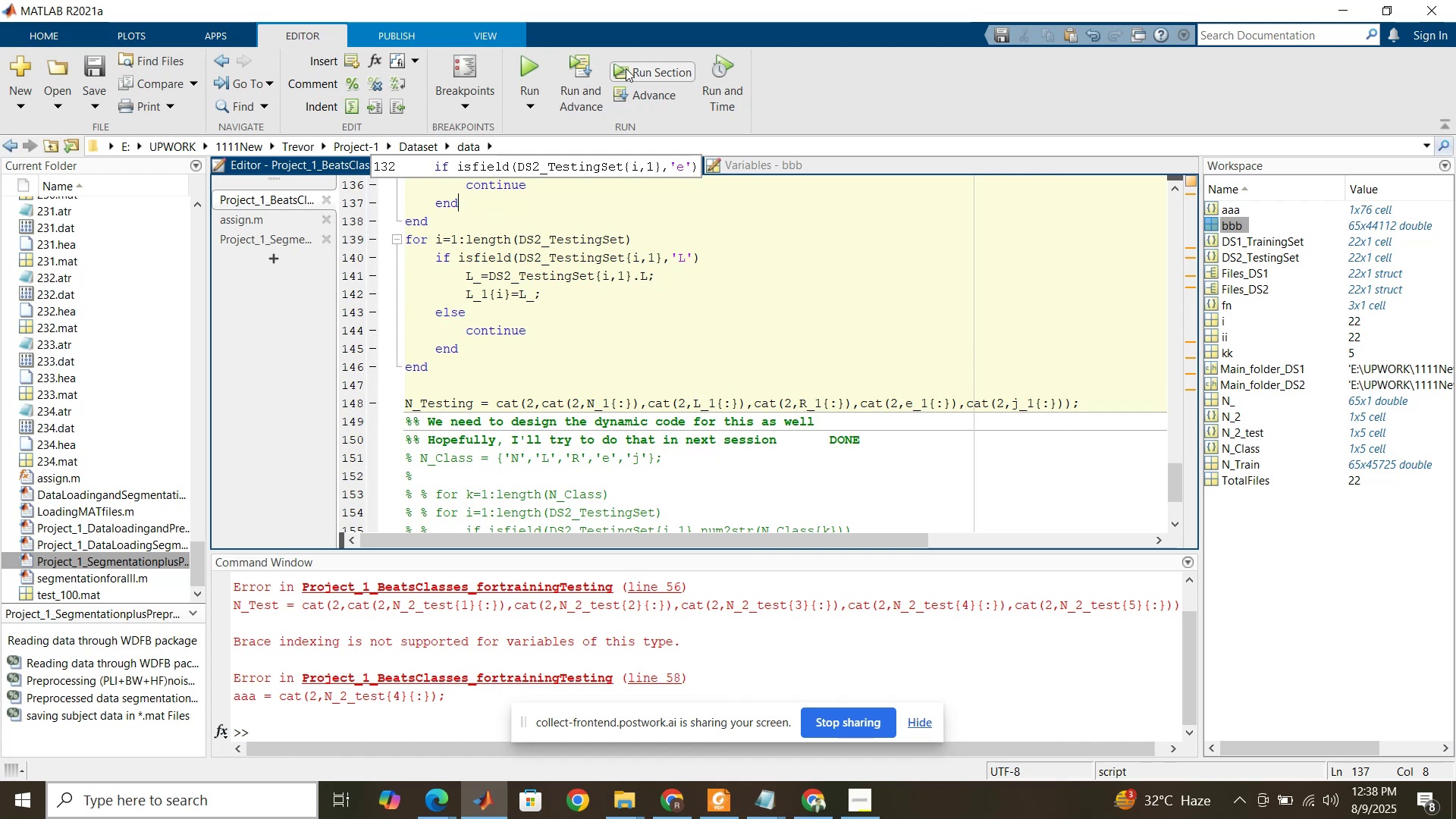 
left_click([646, 71])
 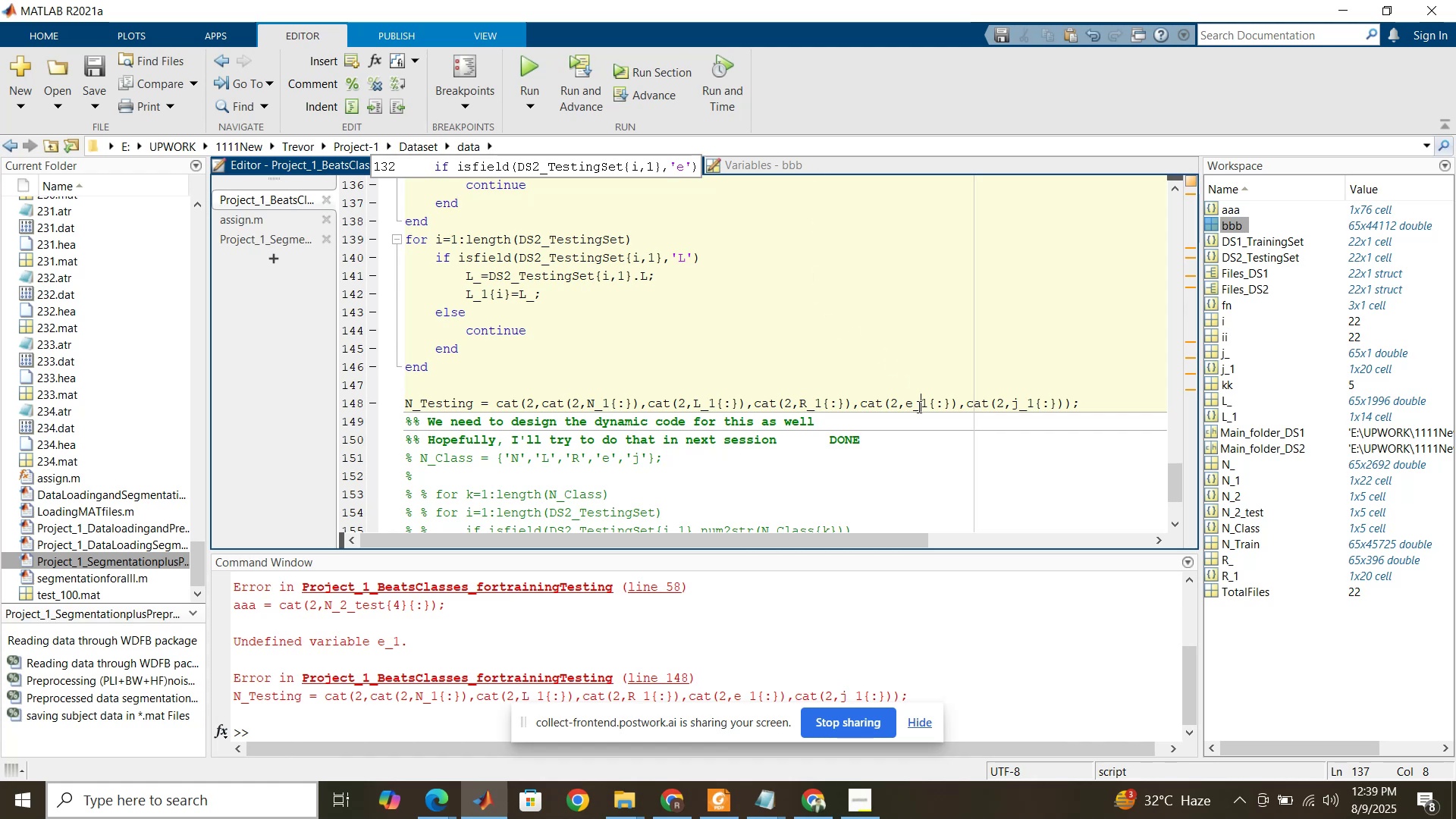 
wait(16.26)
 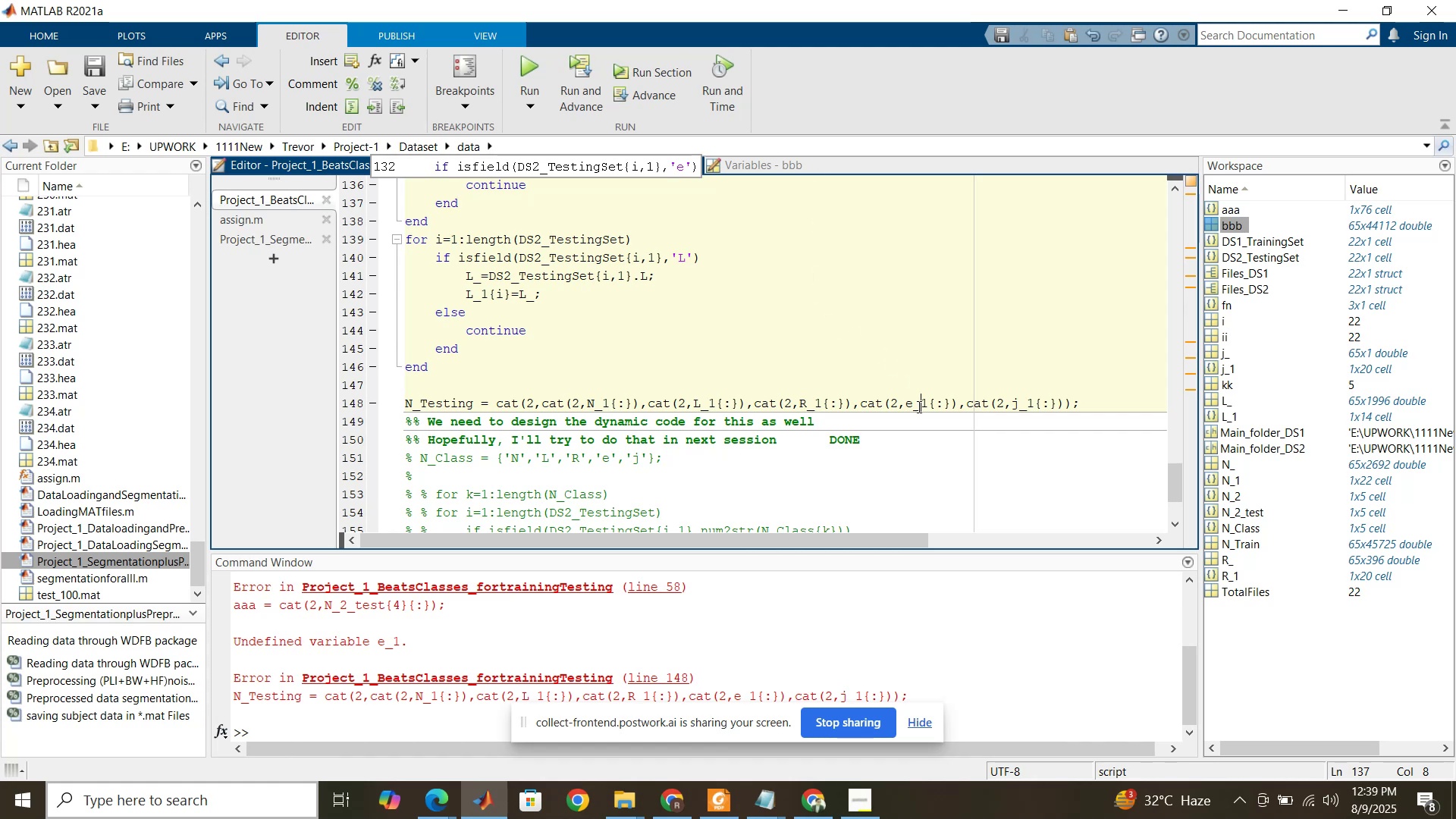 
left_click([826, 374])
 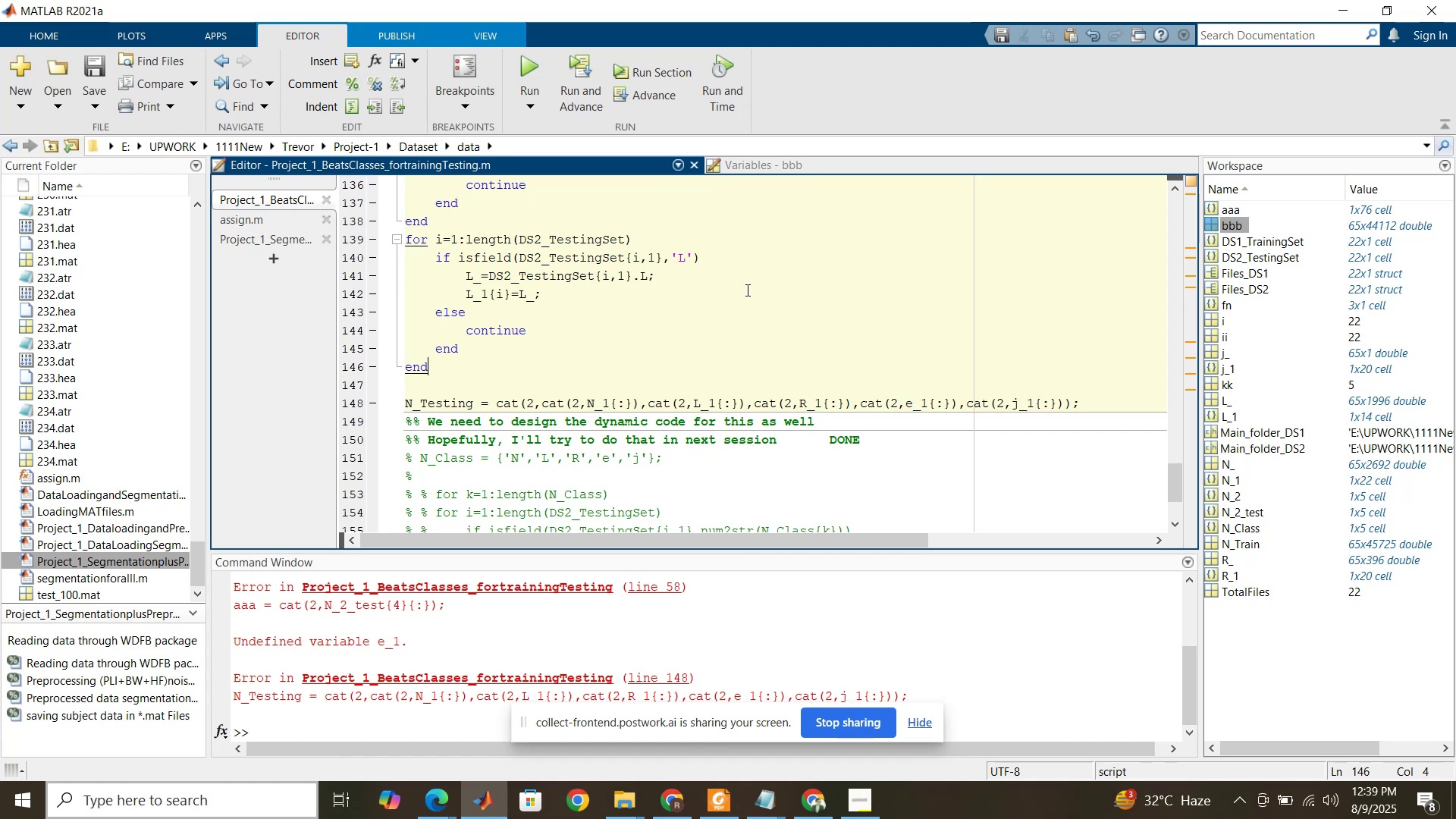 
scroll: coordinate [629, 287], scroll_direction: up, amount: 31.0
 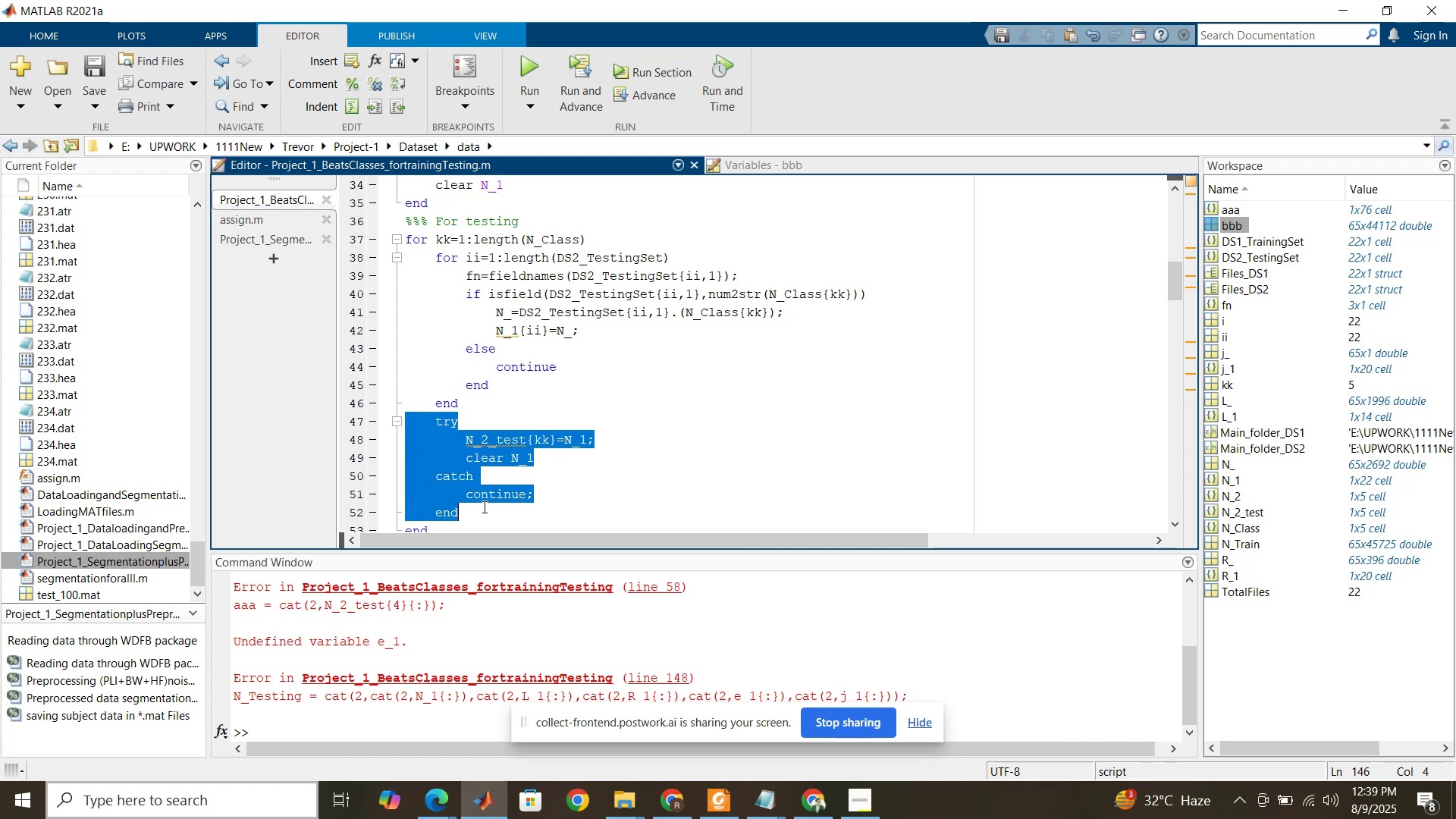 
wait(7.72)
 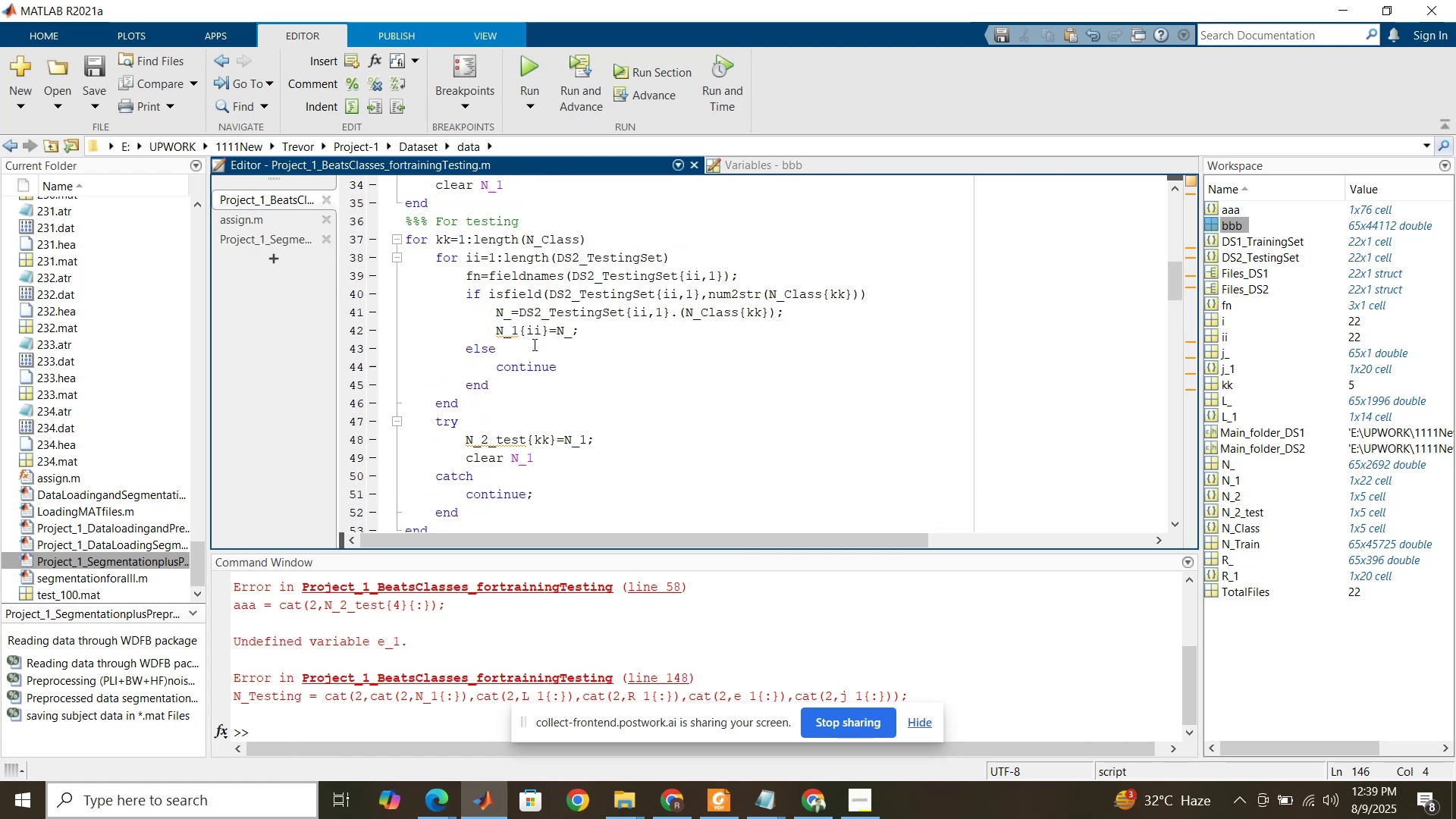 
key(Control+C)
 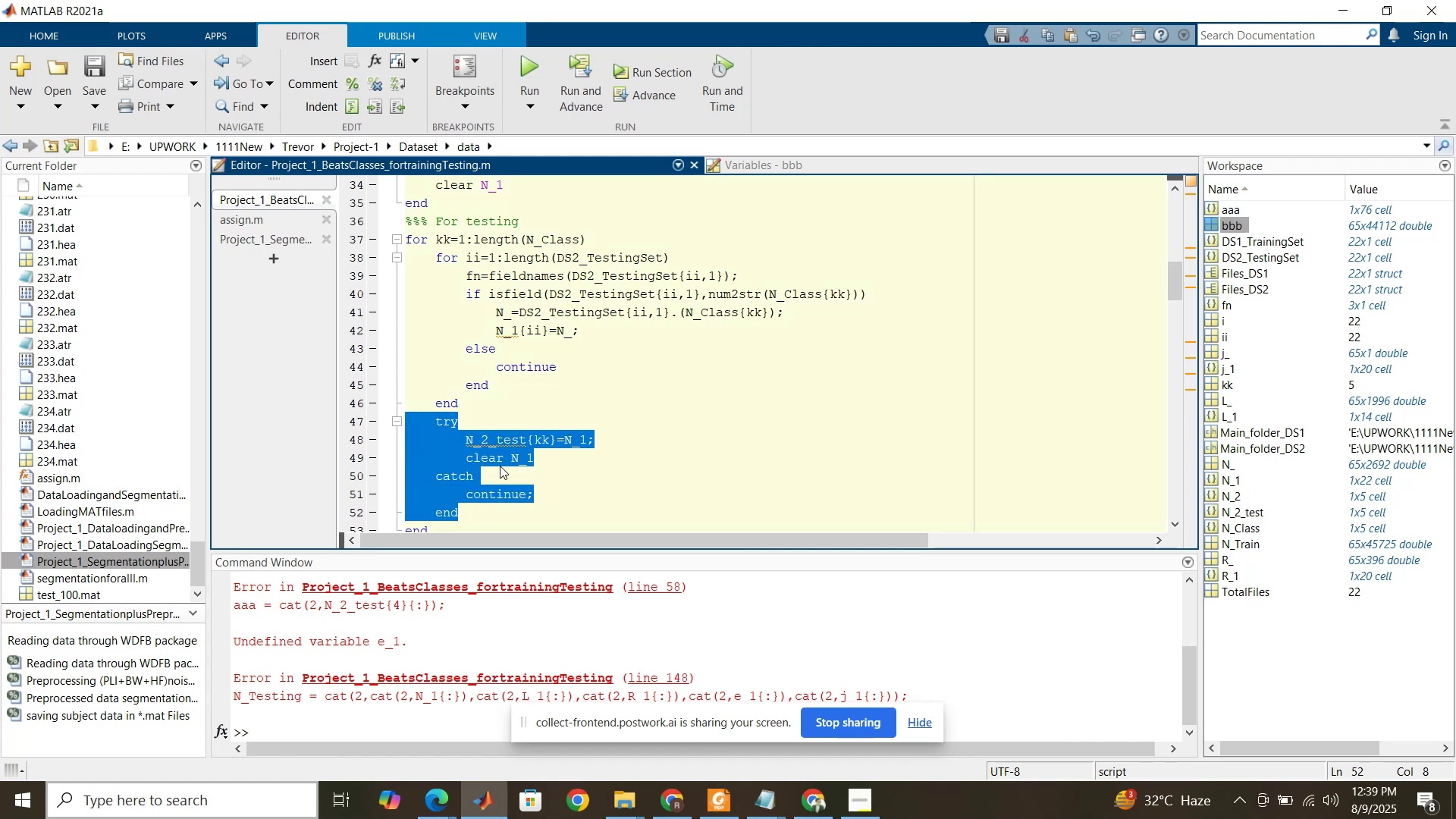 
scroll: coordinate [502, 461], scroll_direction: down, amount: 1.0
 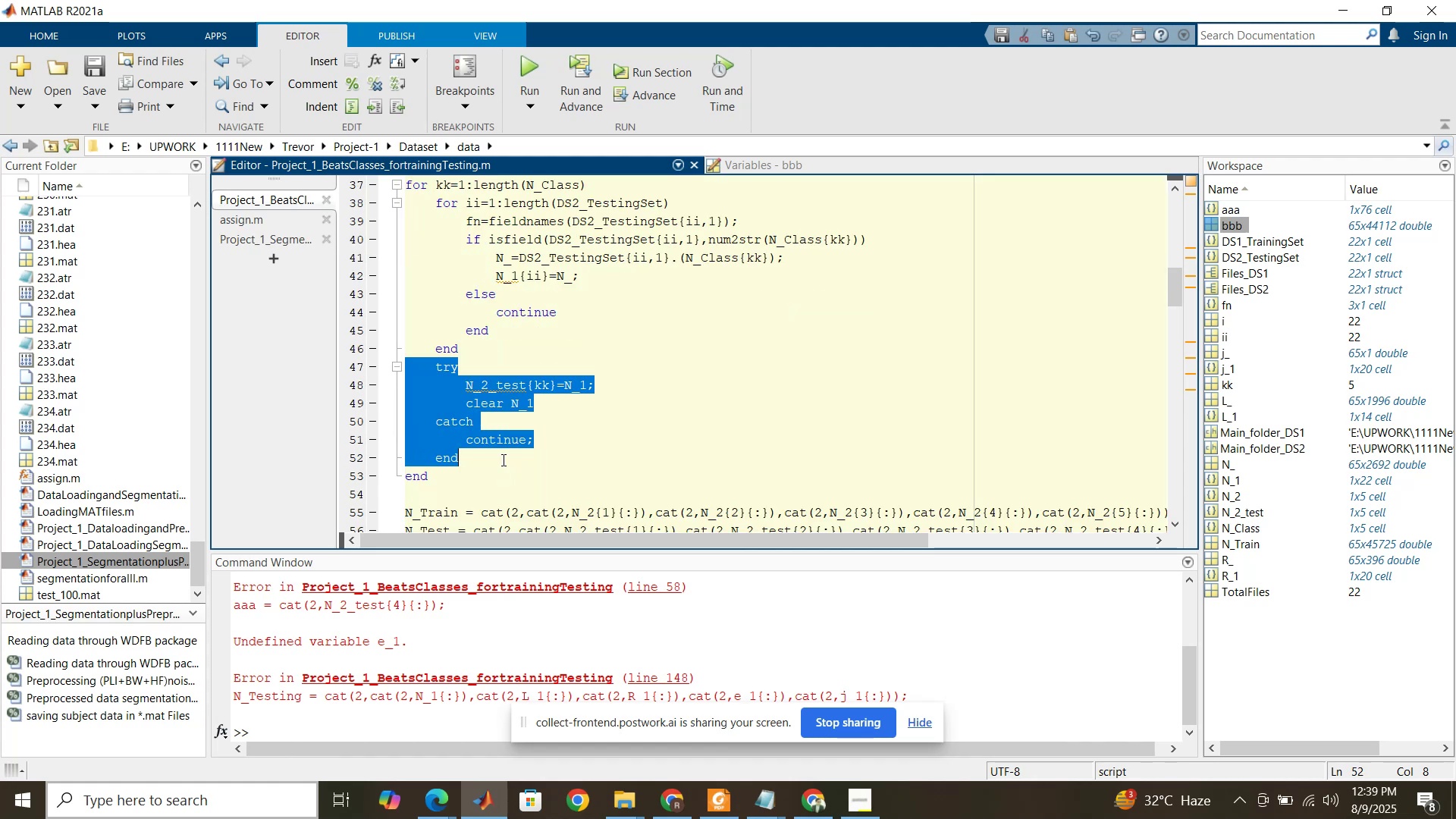 
scroll: coordinate [502, 453], scroll_direction: up, amount: 4.0
 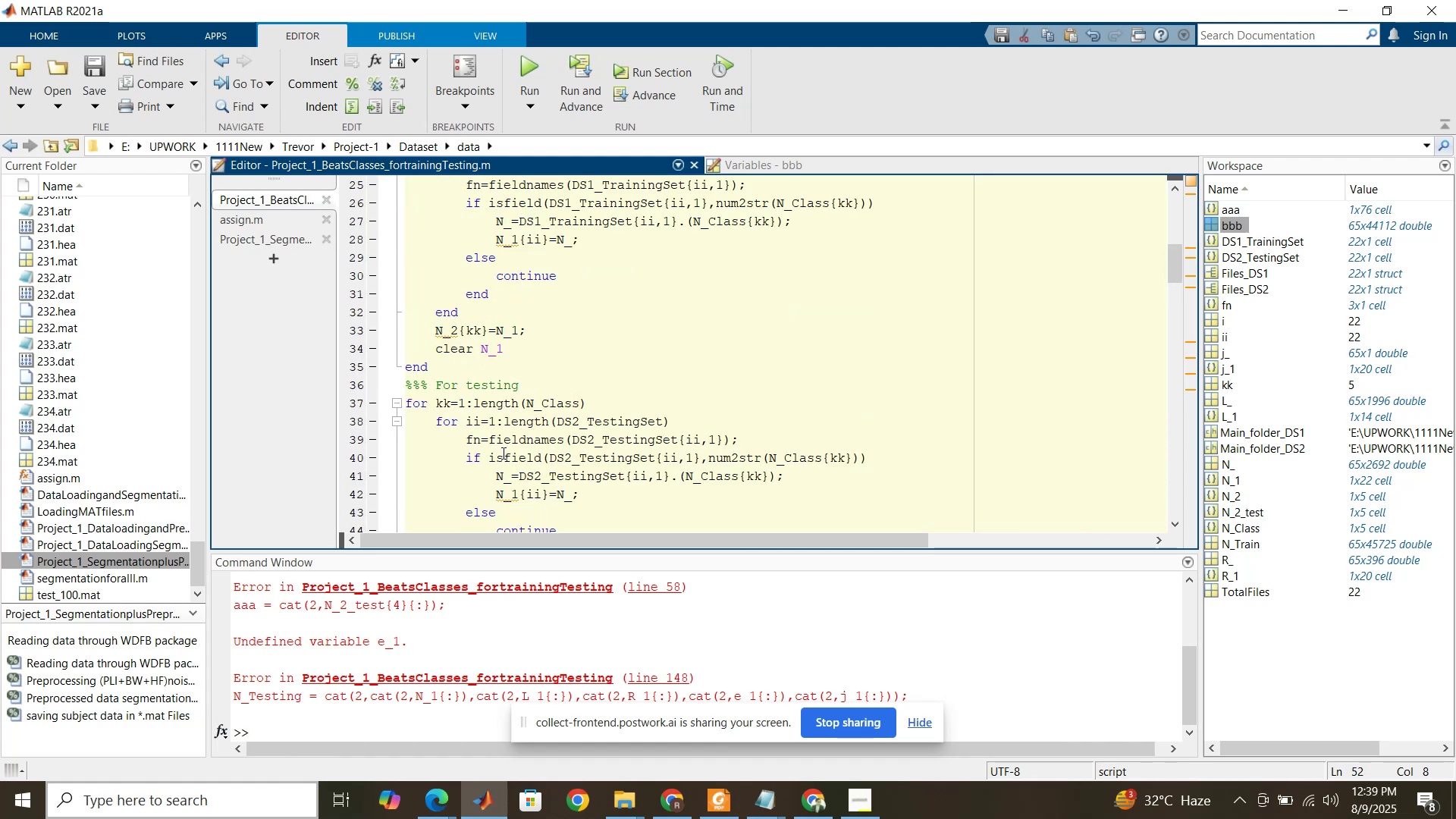 
scroll: coordinate [502, 453], scroll_direction: down, amount: 3.0
 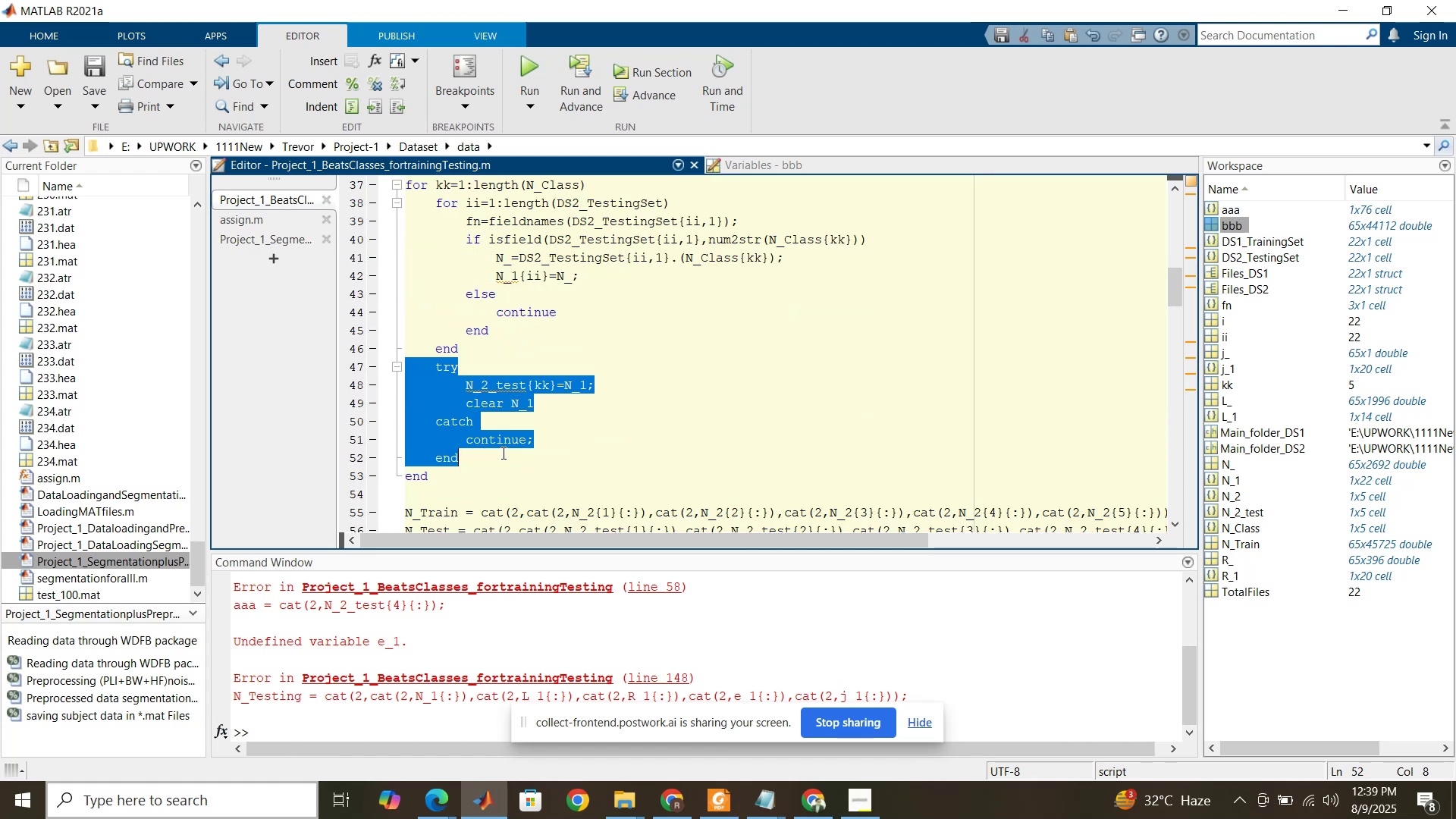 
scroll: coordinate [502, 453], scroll_direction: up, amount: 4.0
 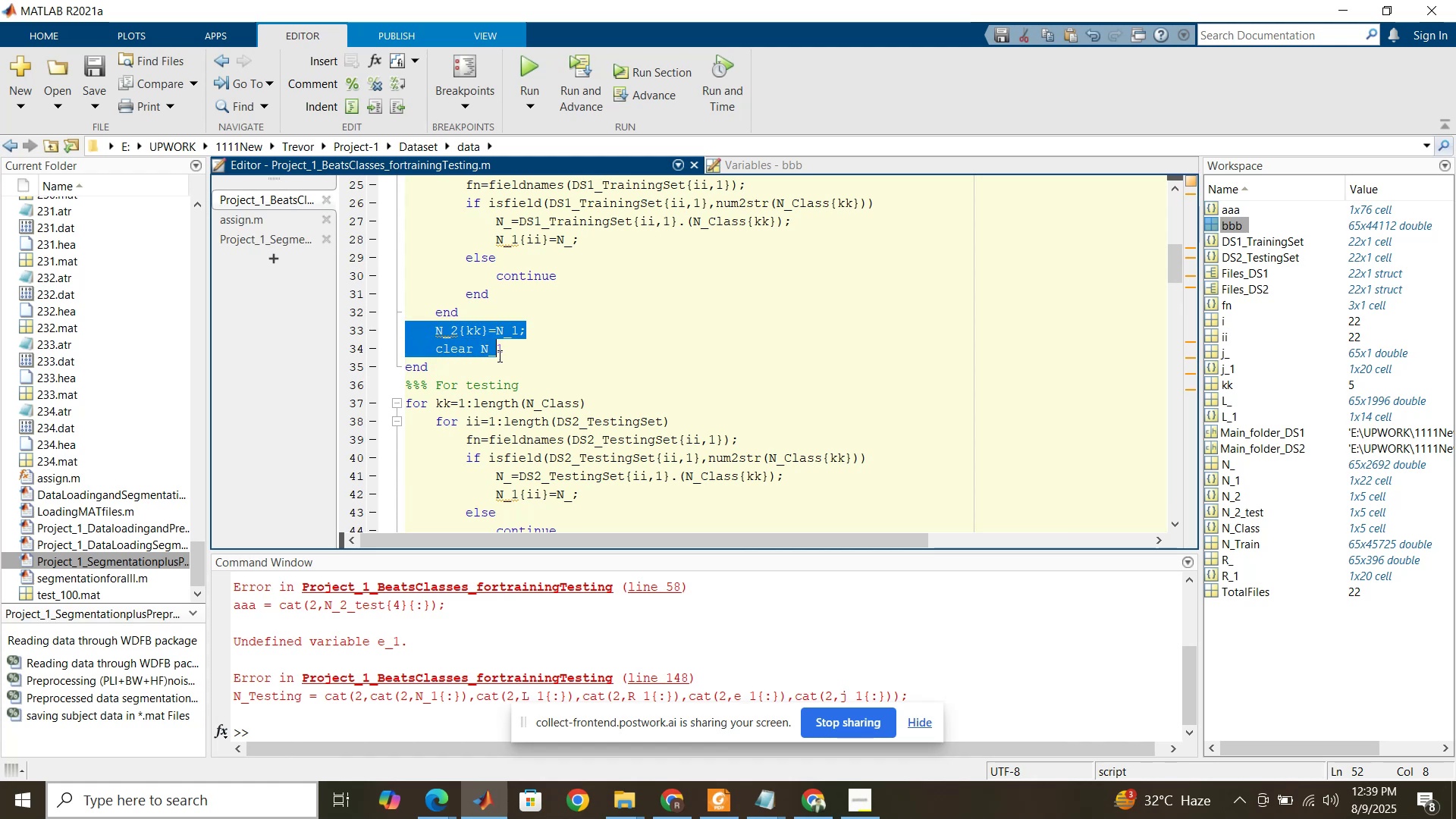 
key(Control+V)
 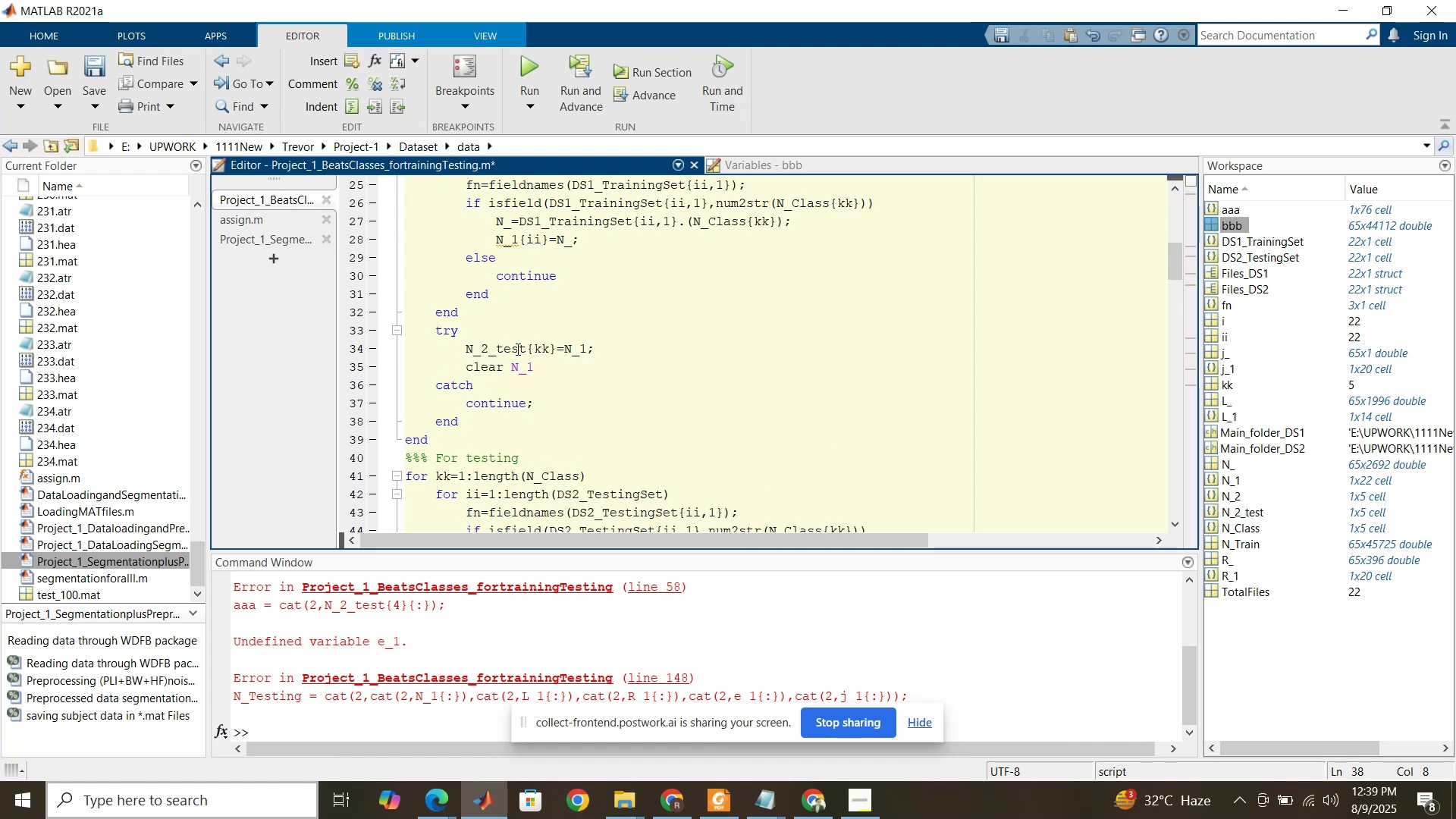 
left_click([519, 350])
 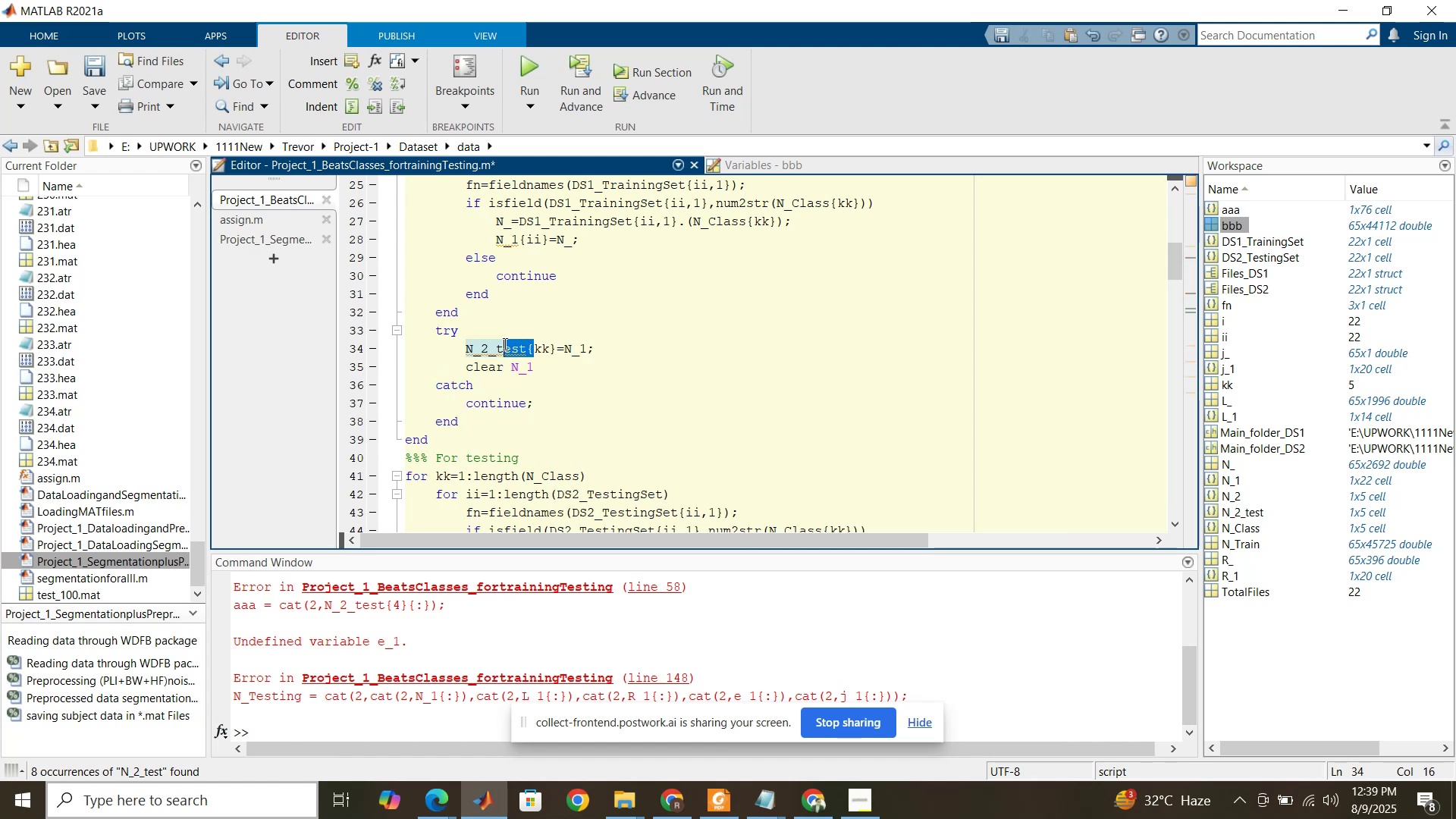 
type(train)
 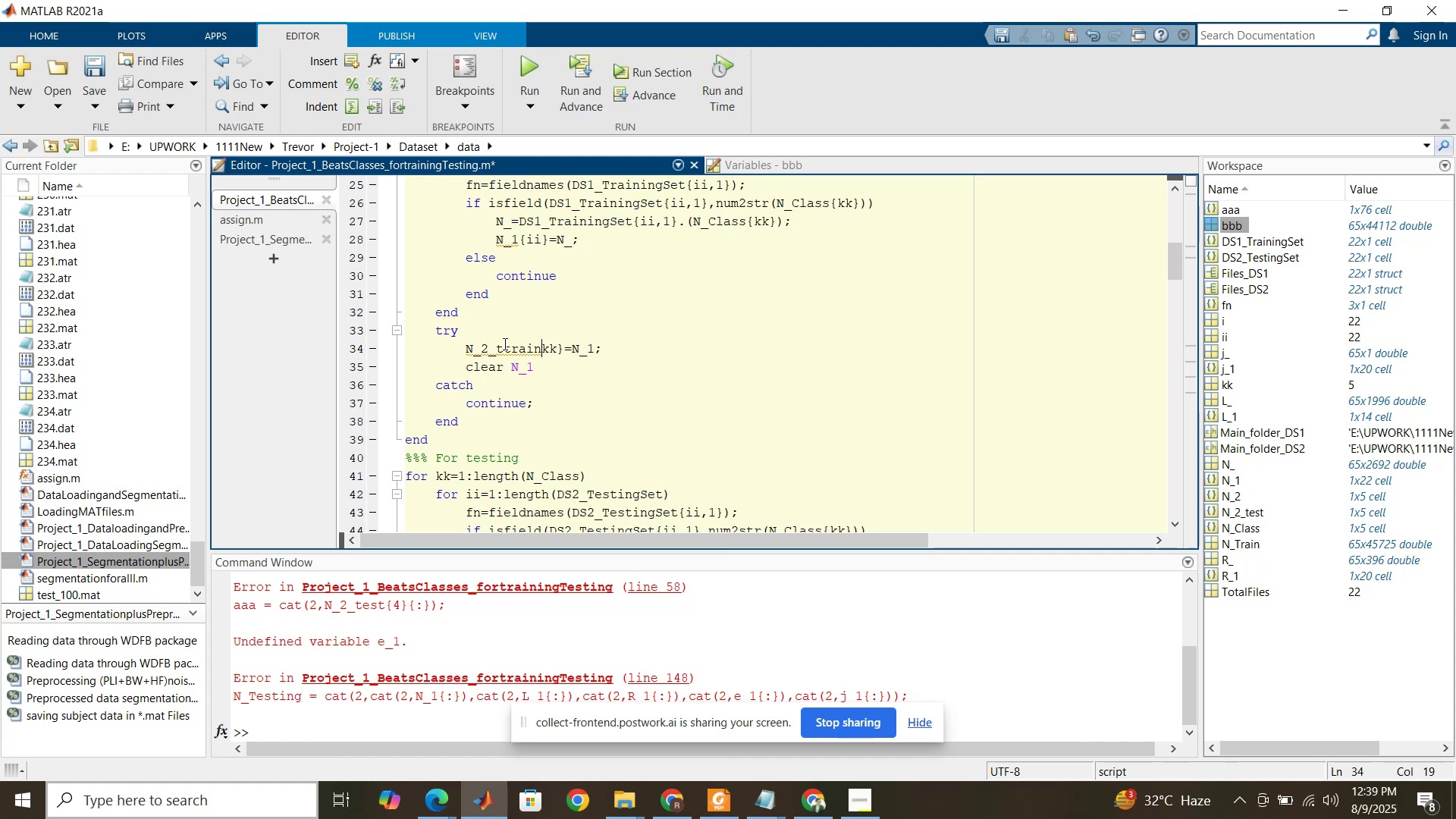 
left_click([504, 344])
 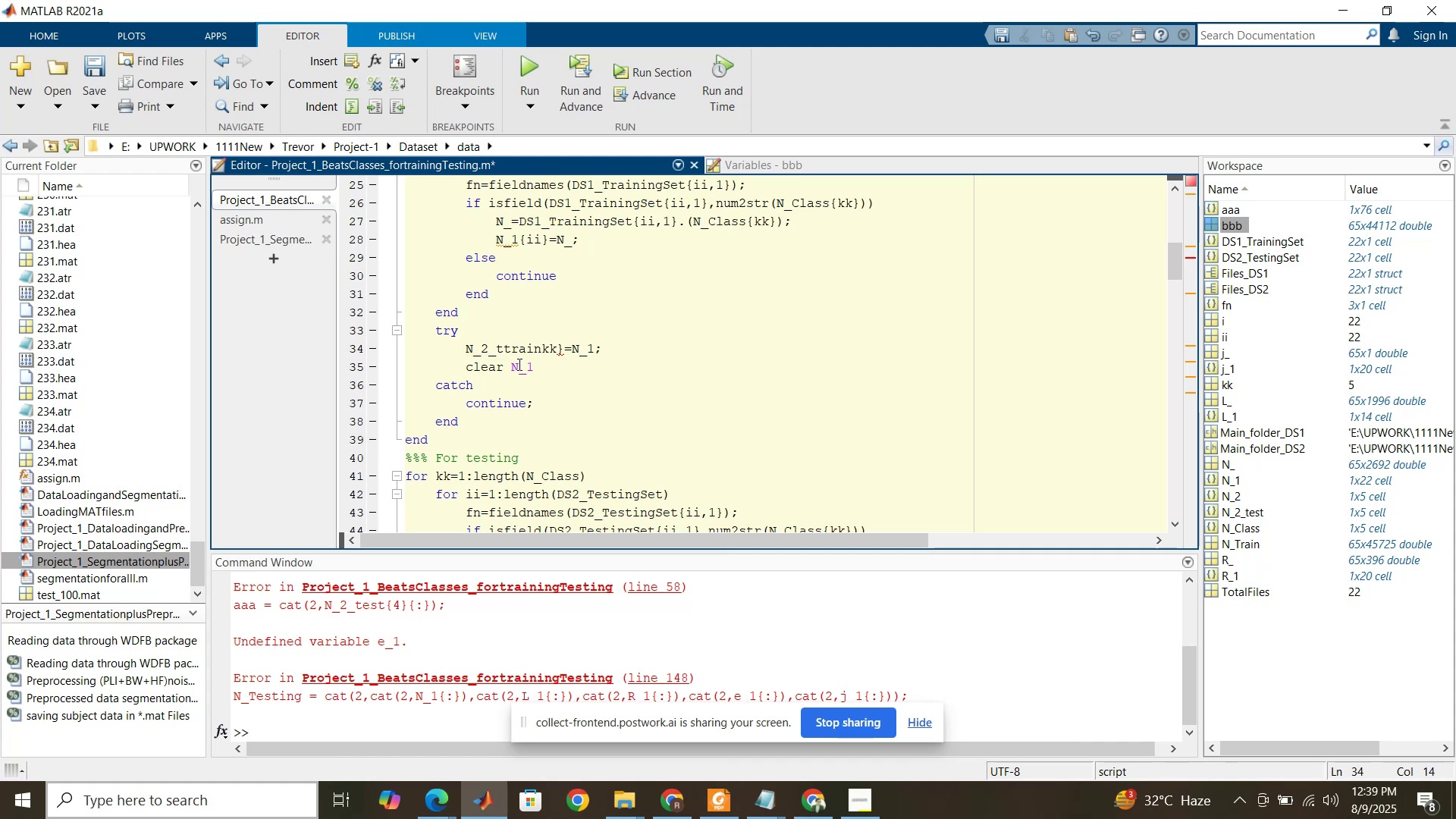 
key(Backspace)
 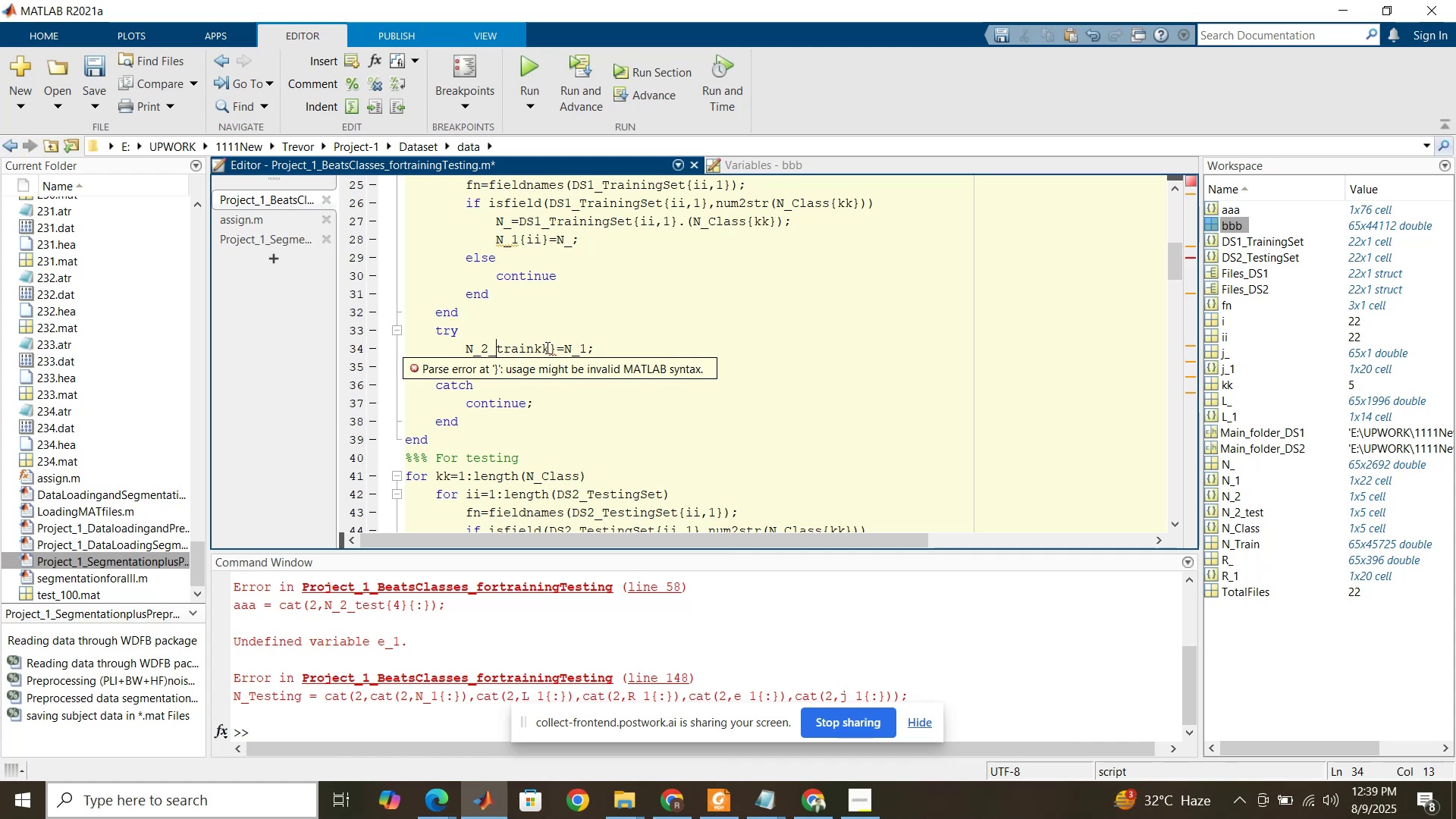 
key(Shift+9)
 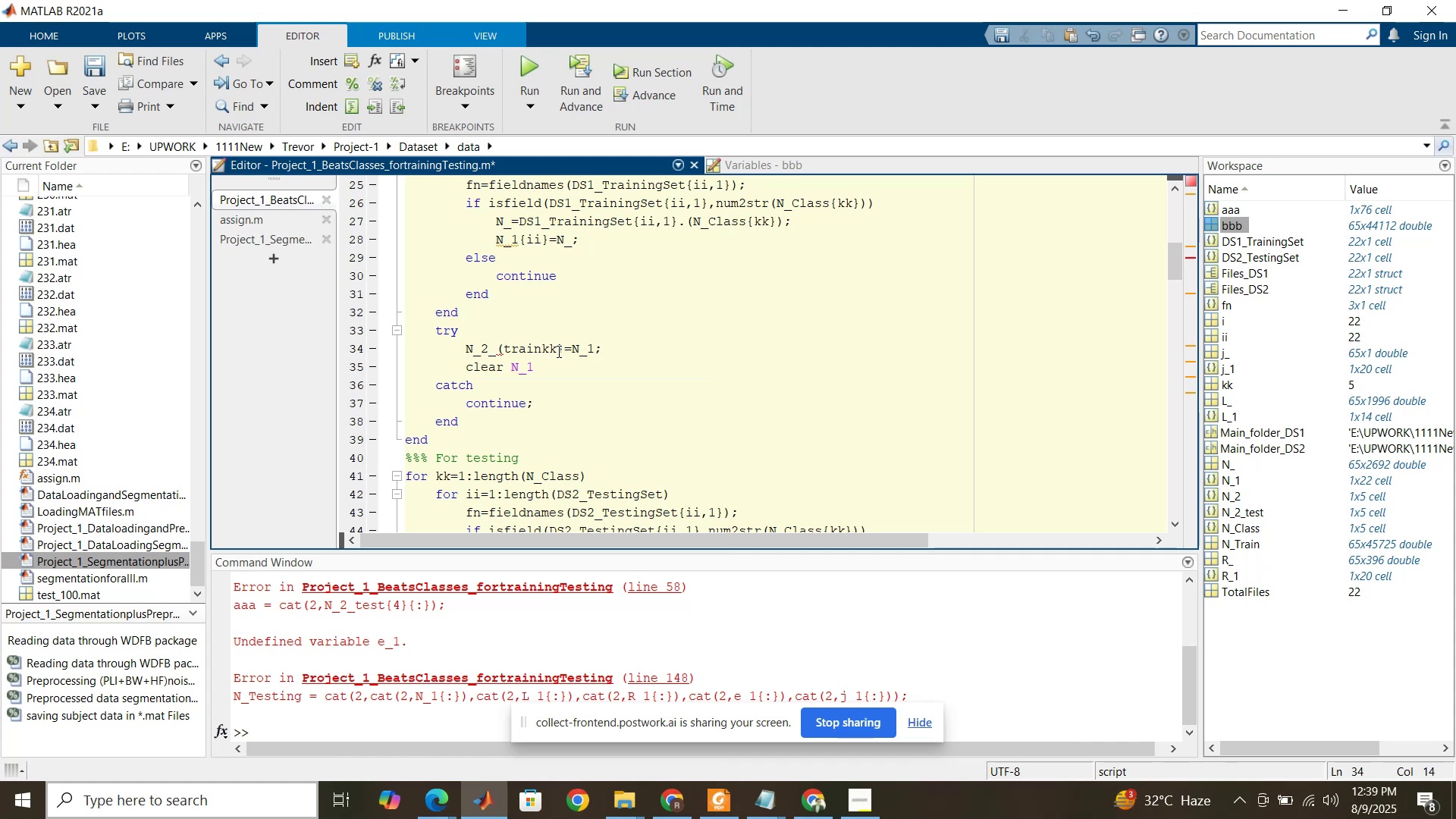 
key(Backspace)
 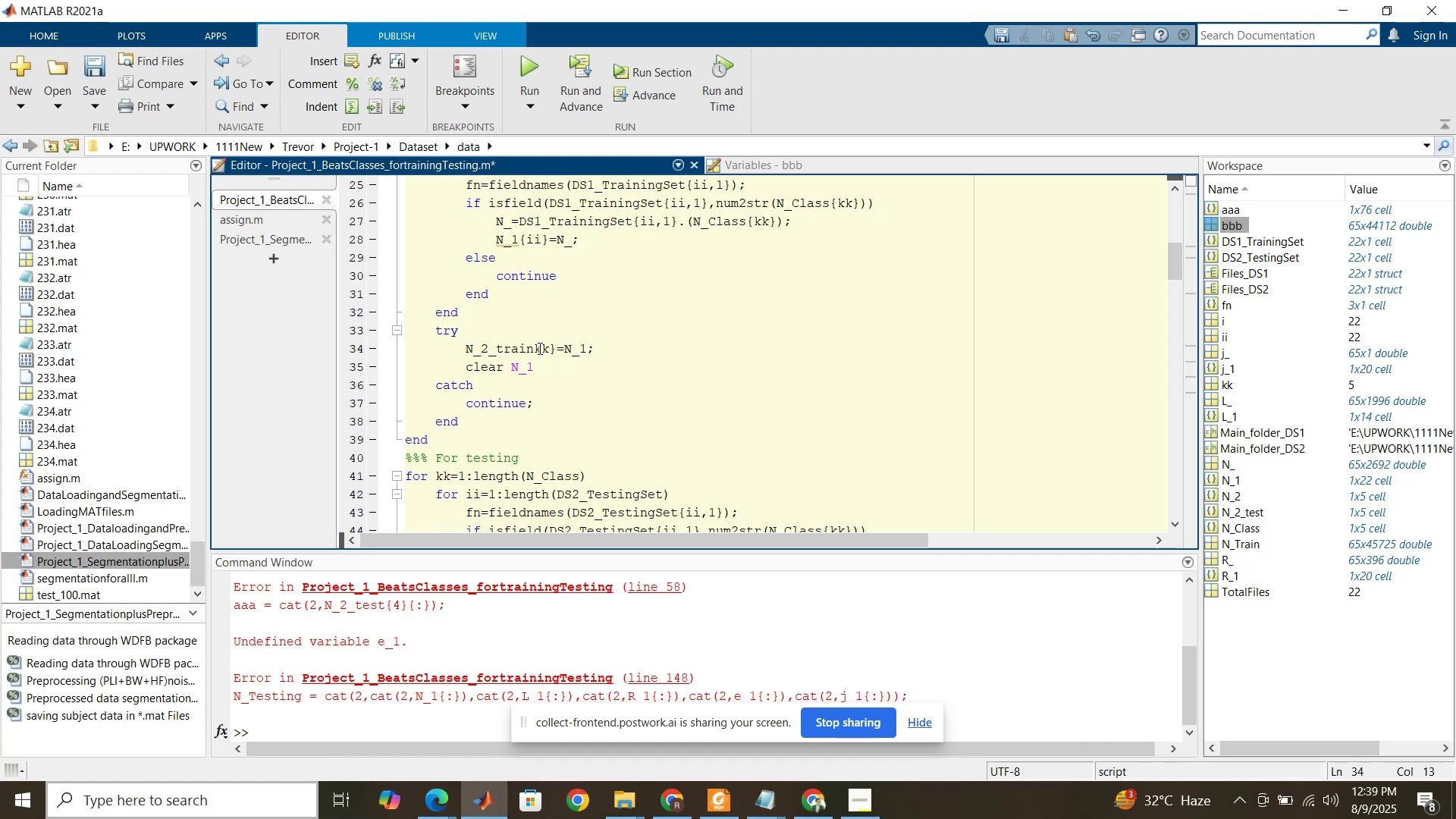 
left_click([538, 348])
 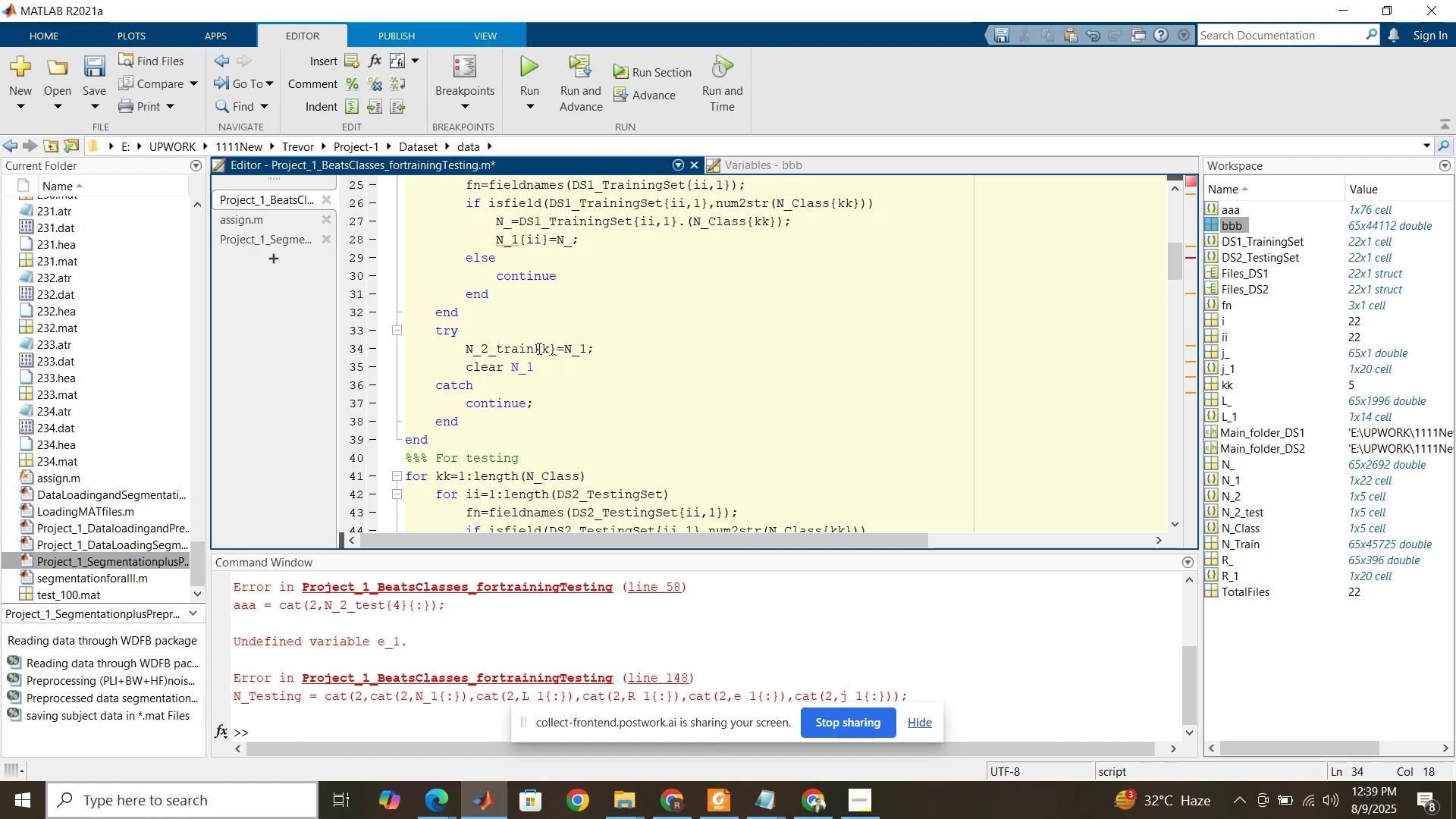 
key(Shift+BracketLeft)
 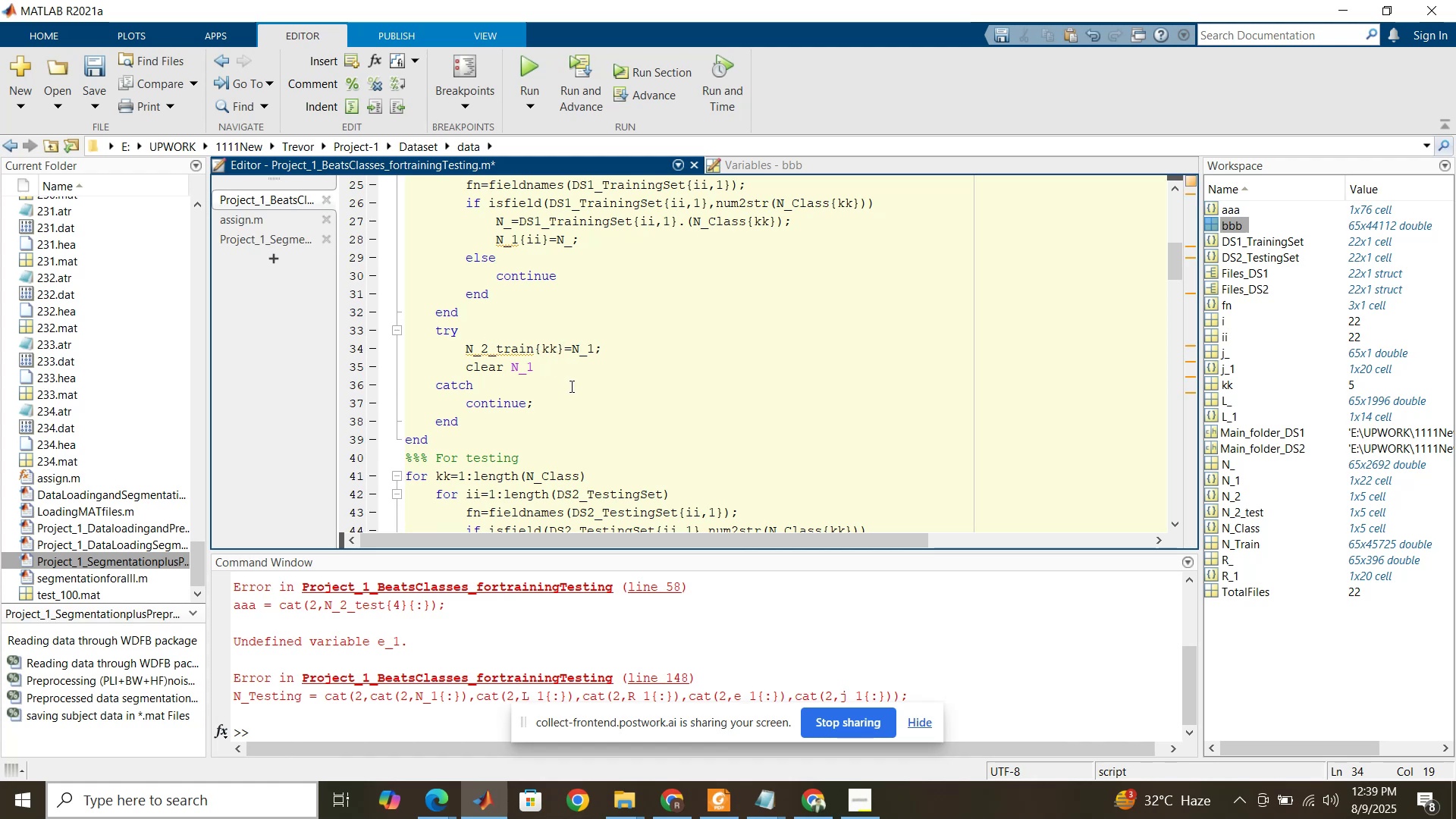 
scroll: coordinate [570, 386], scroll_direction: down, amount: 4.0
 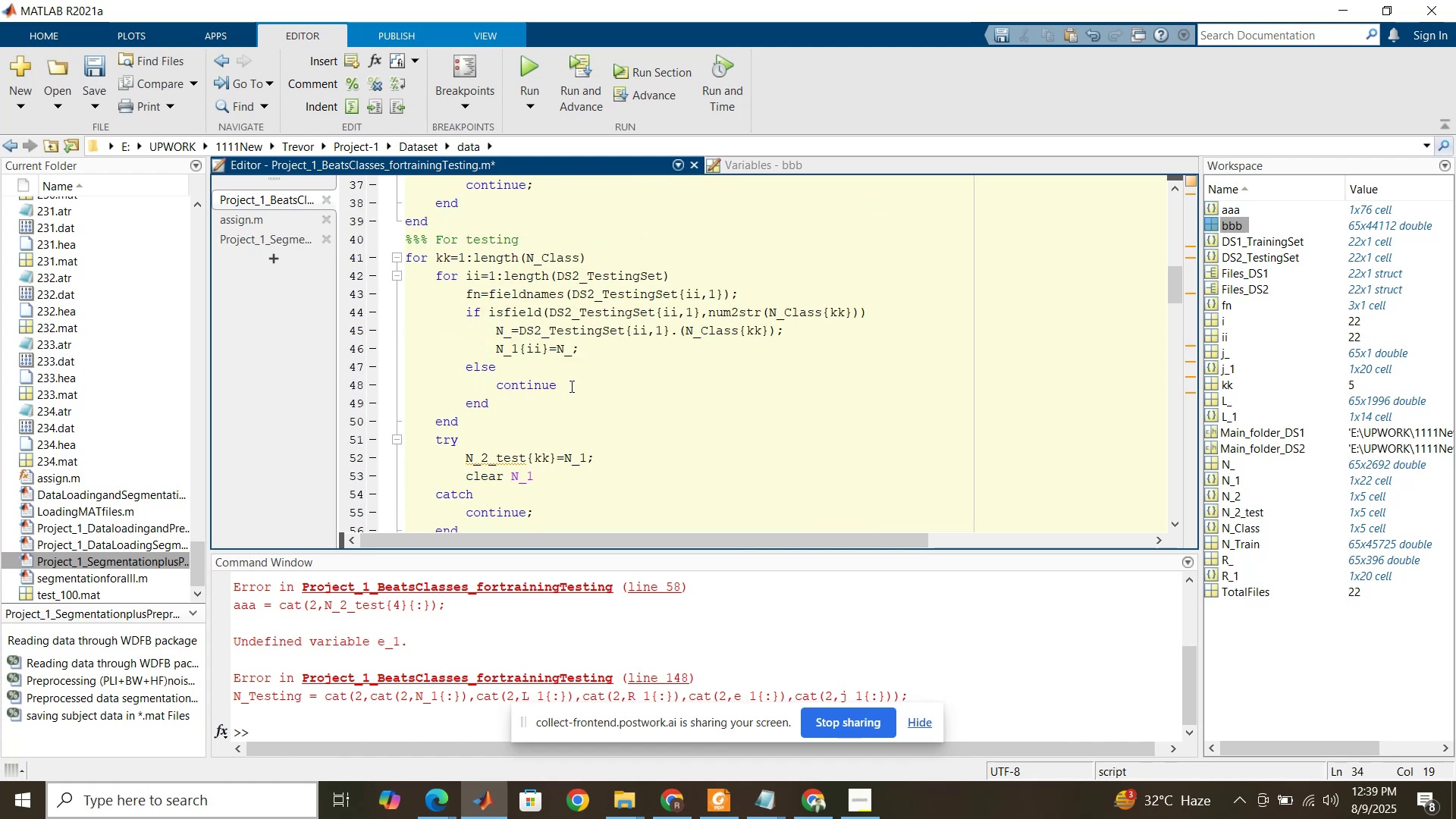 
scroll: coordinate [570, 386], scroll_direction: up, amount: 3.0
 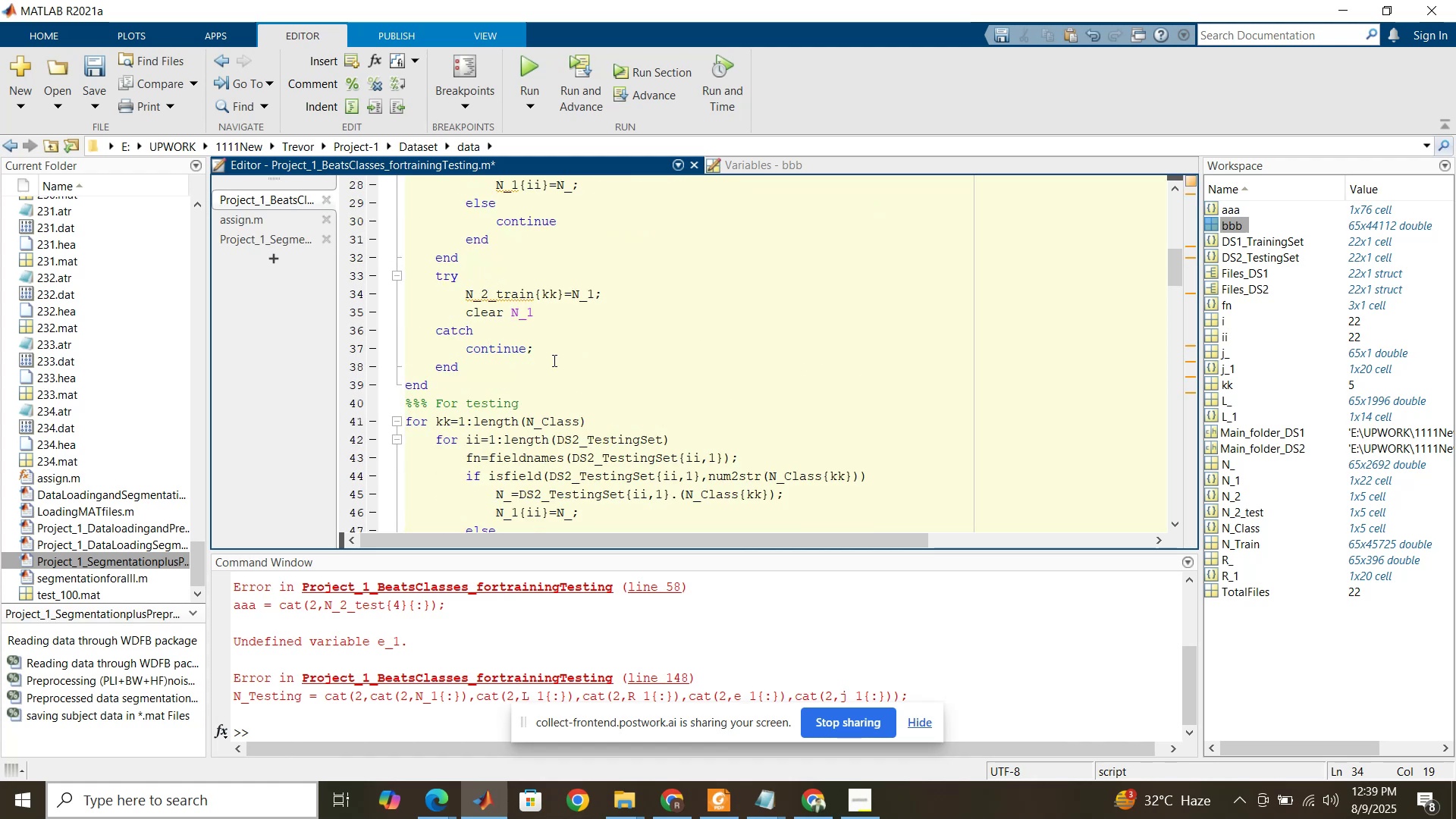 
scroll: coordinate [553, 360], scroll_direction: down, amount: 4.0
 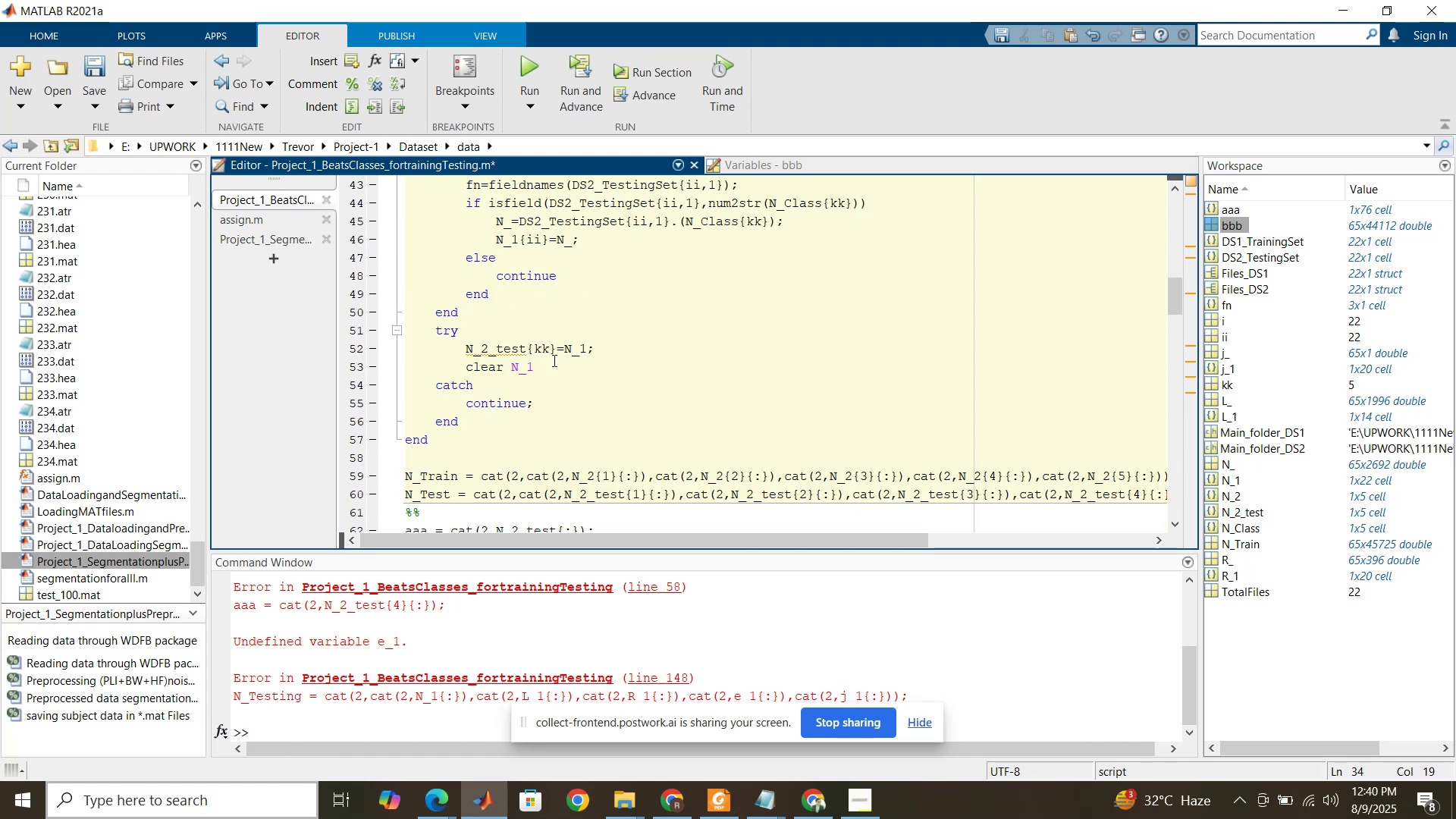 
scroll: coordinate [553, 360], scroll_direction: up, amount: 4.0
 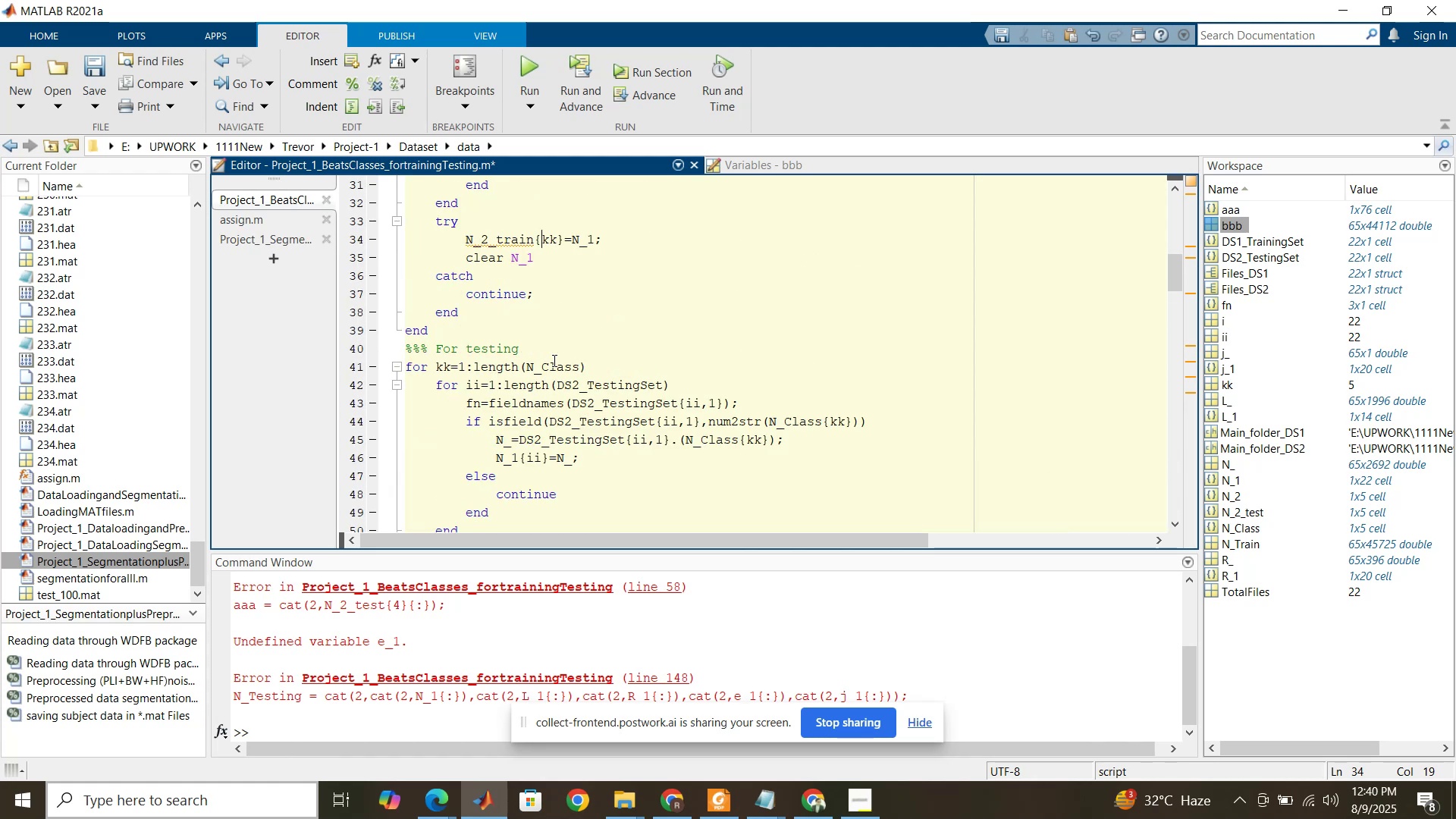 
scroll: coordinate [553, 360], scroll_direction: down, amount: 6.0
 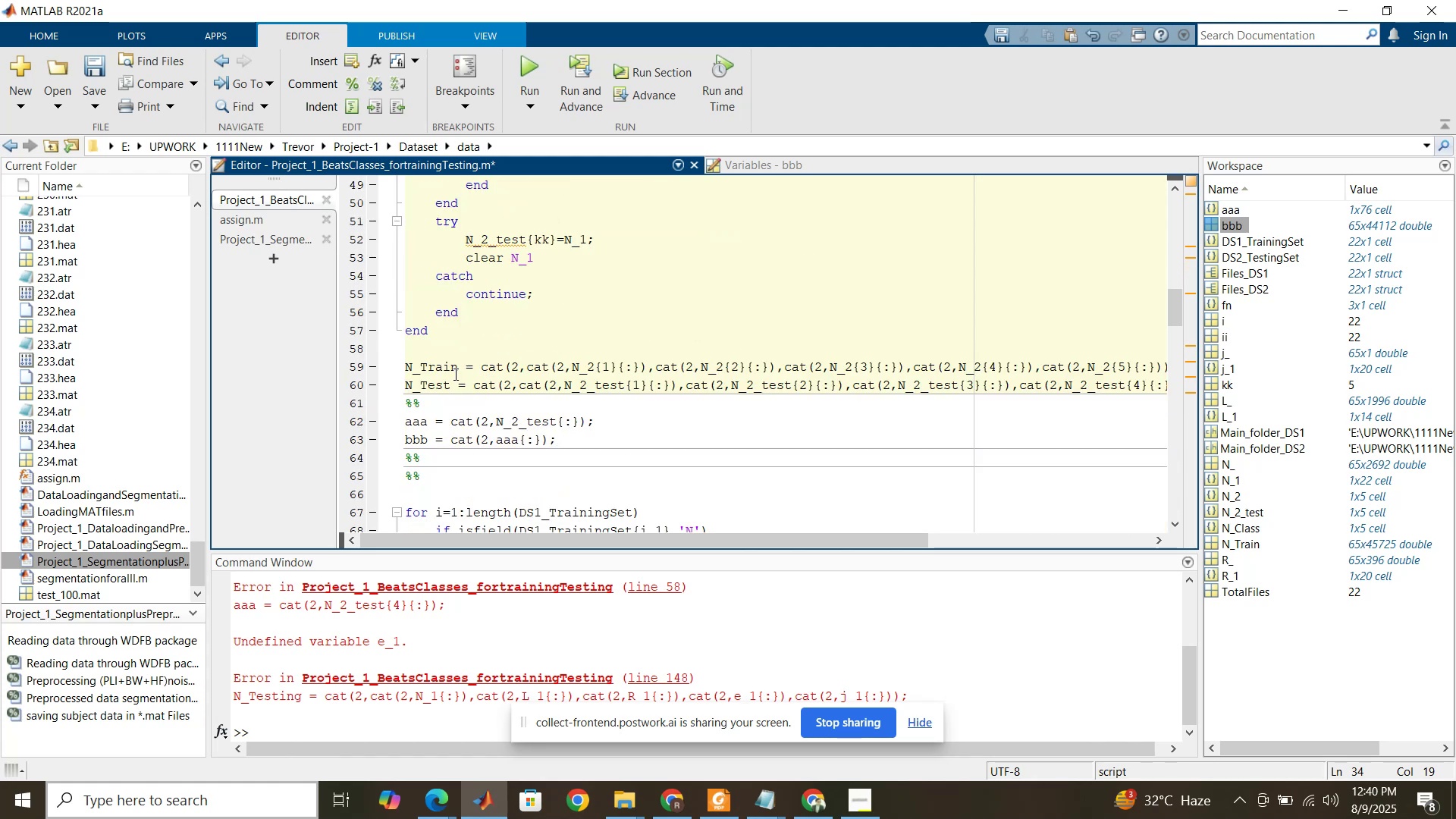 
wait(8.53)
 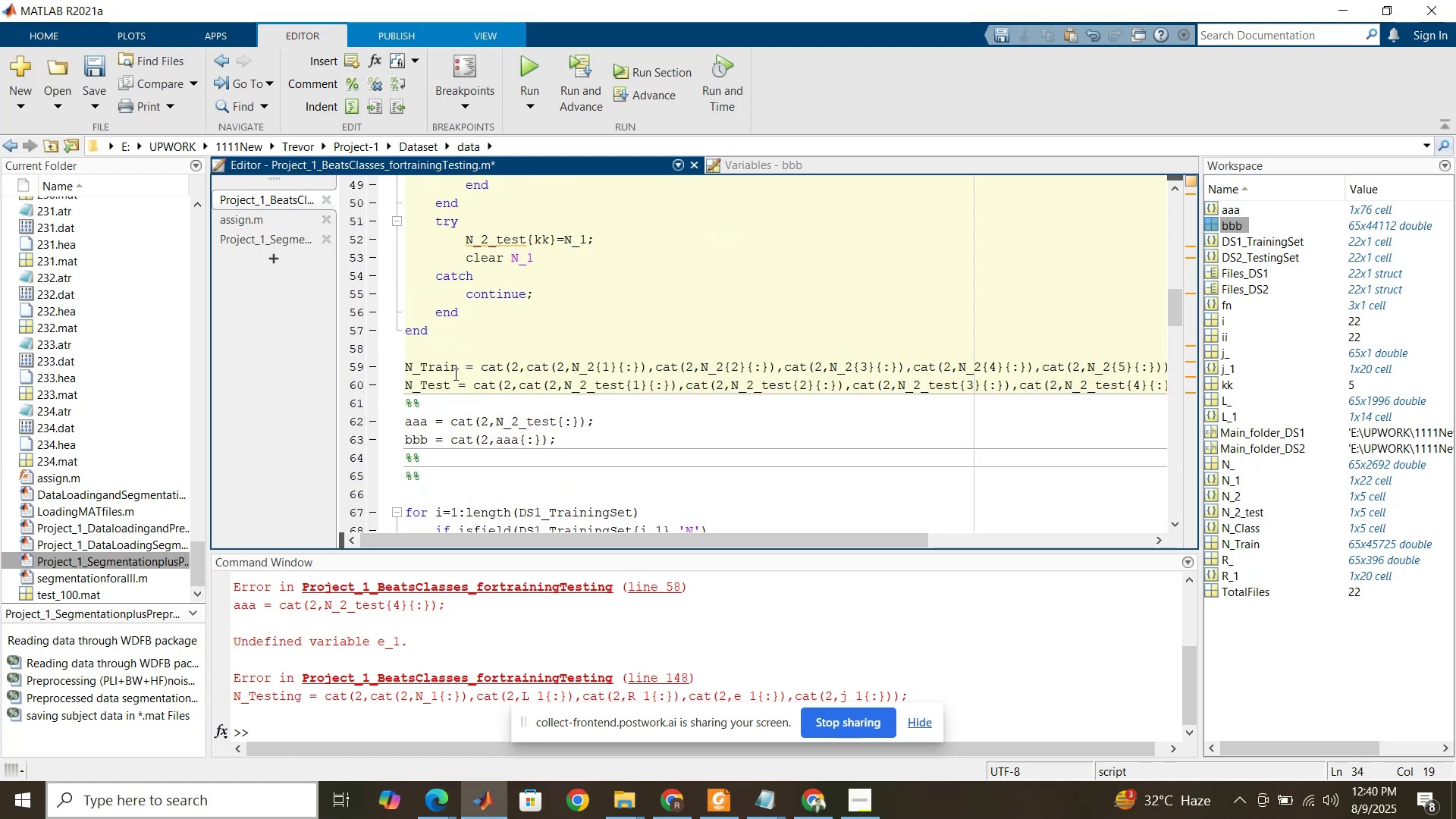 
left_click([453, 371])
 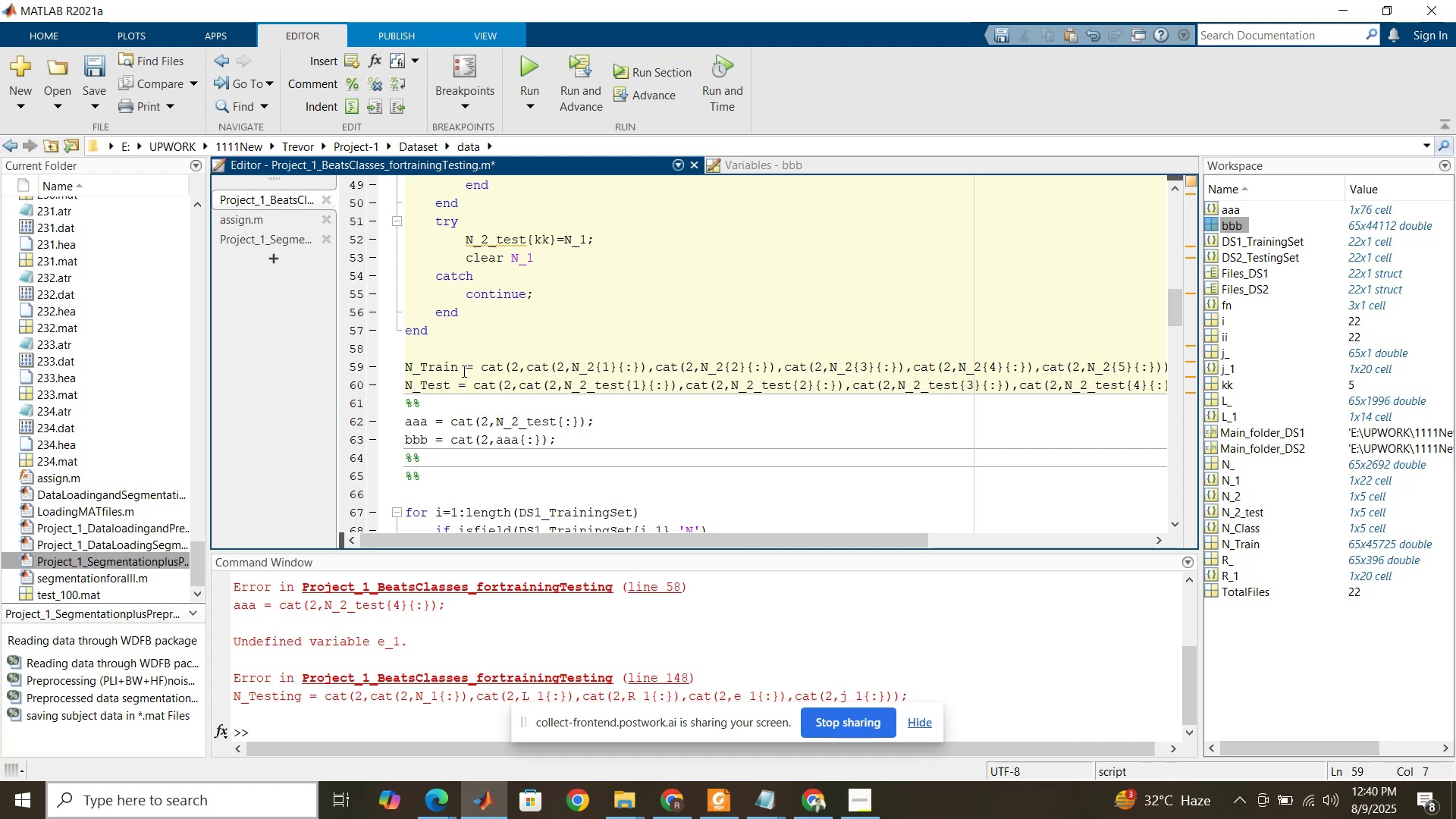 
left_click([463, 371])
 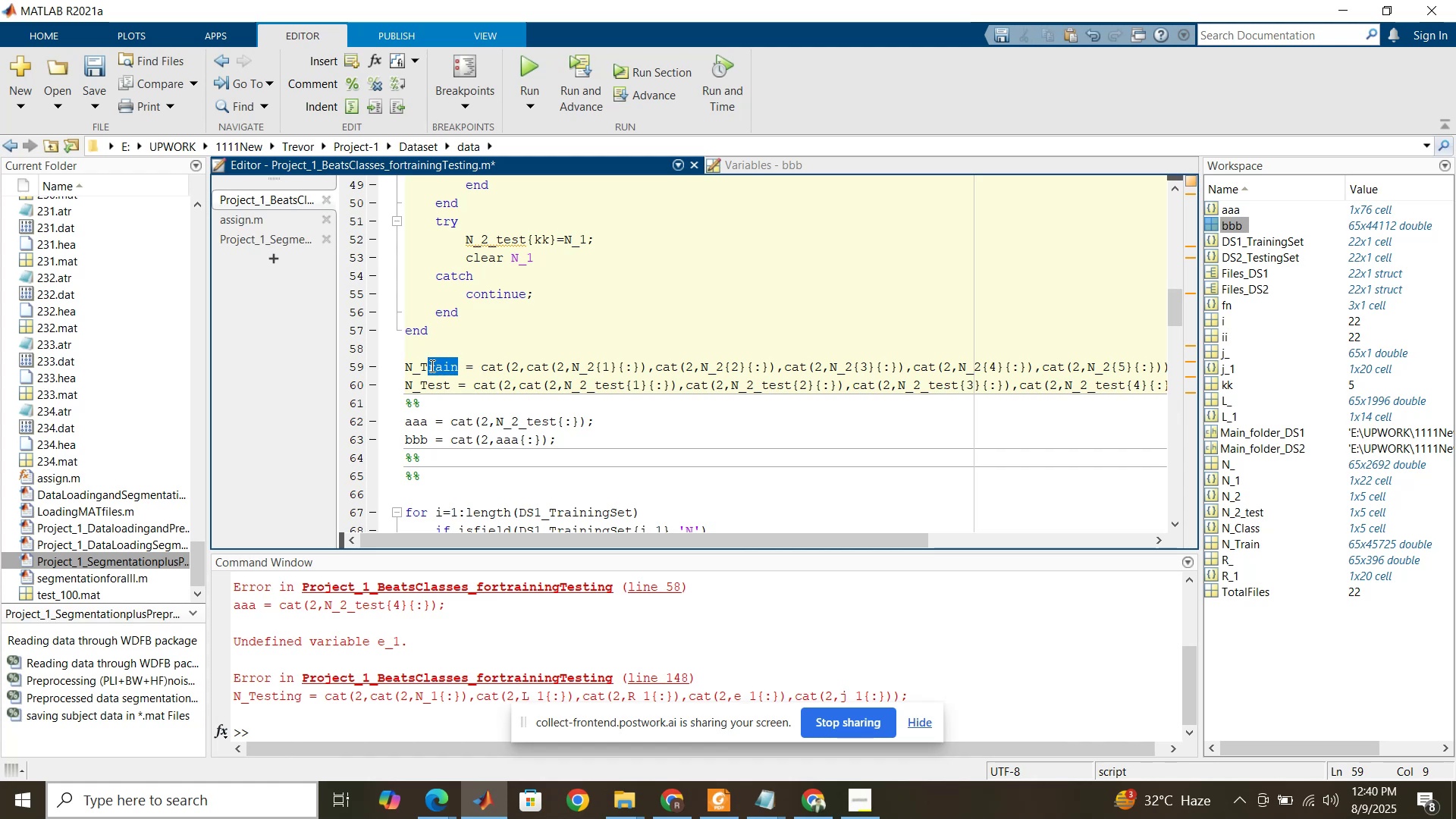 
wait(7.01)
 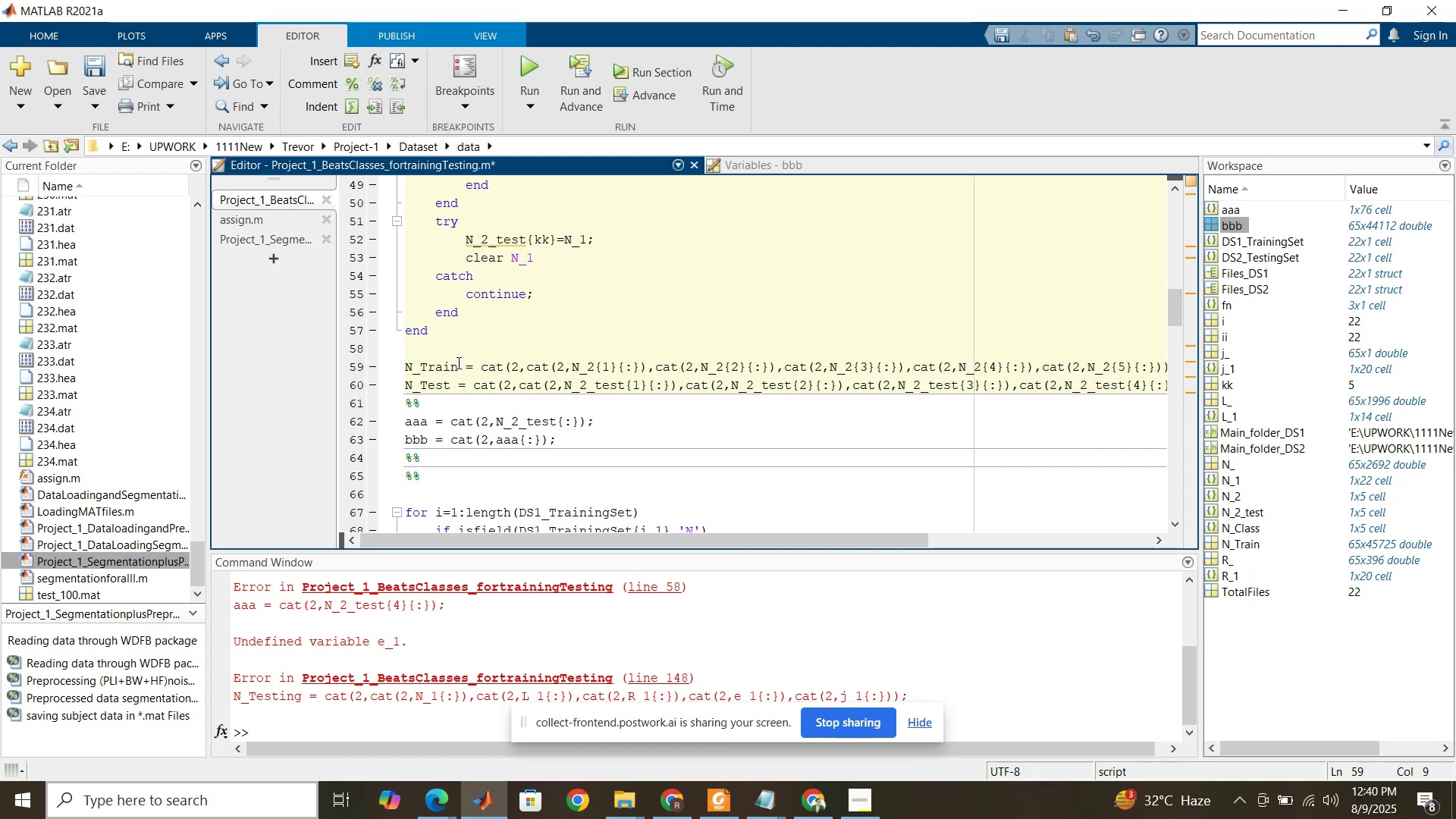 
left_click([441, 347])
 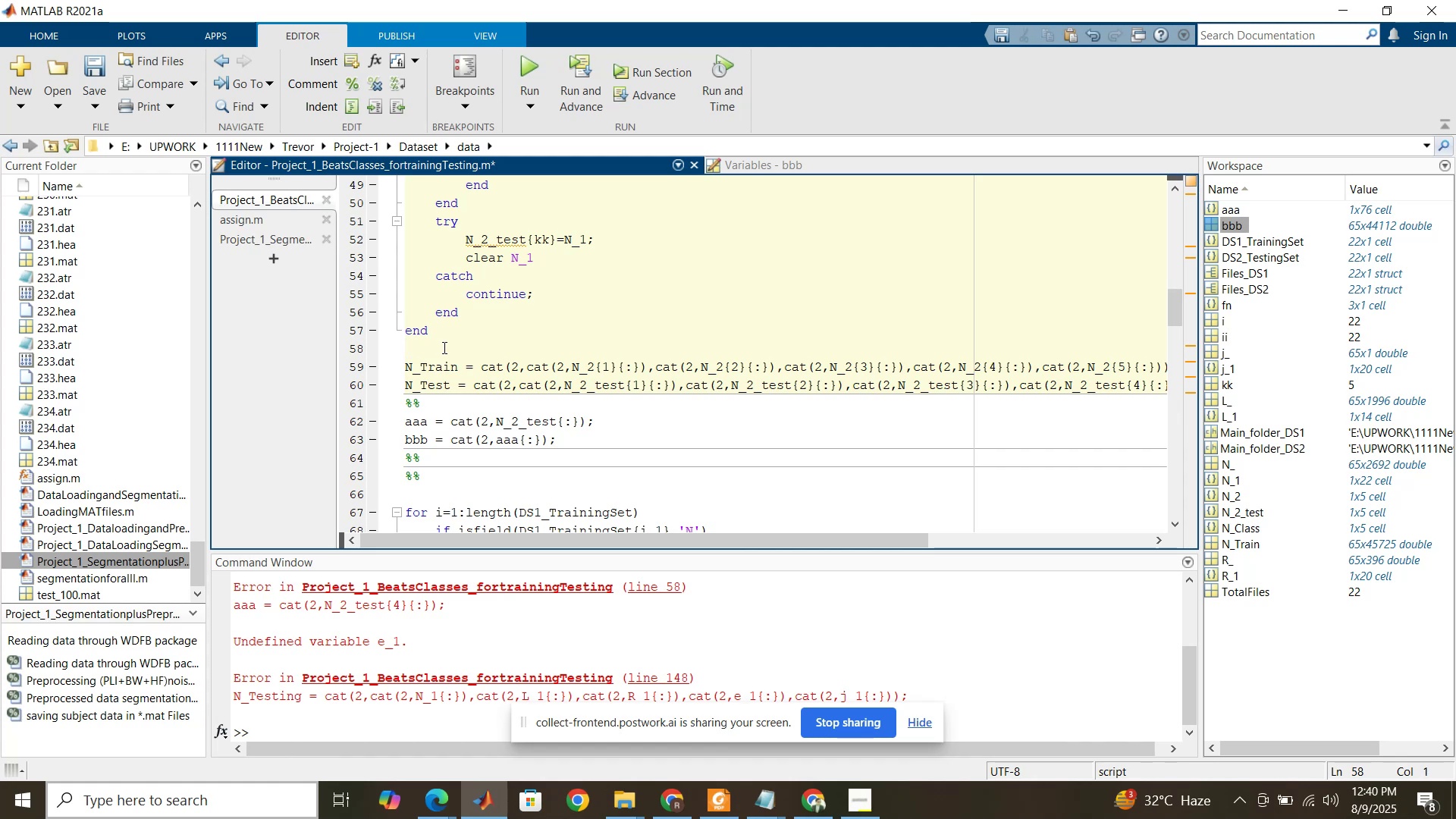 
type(%%)
 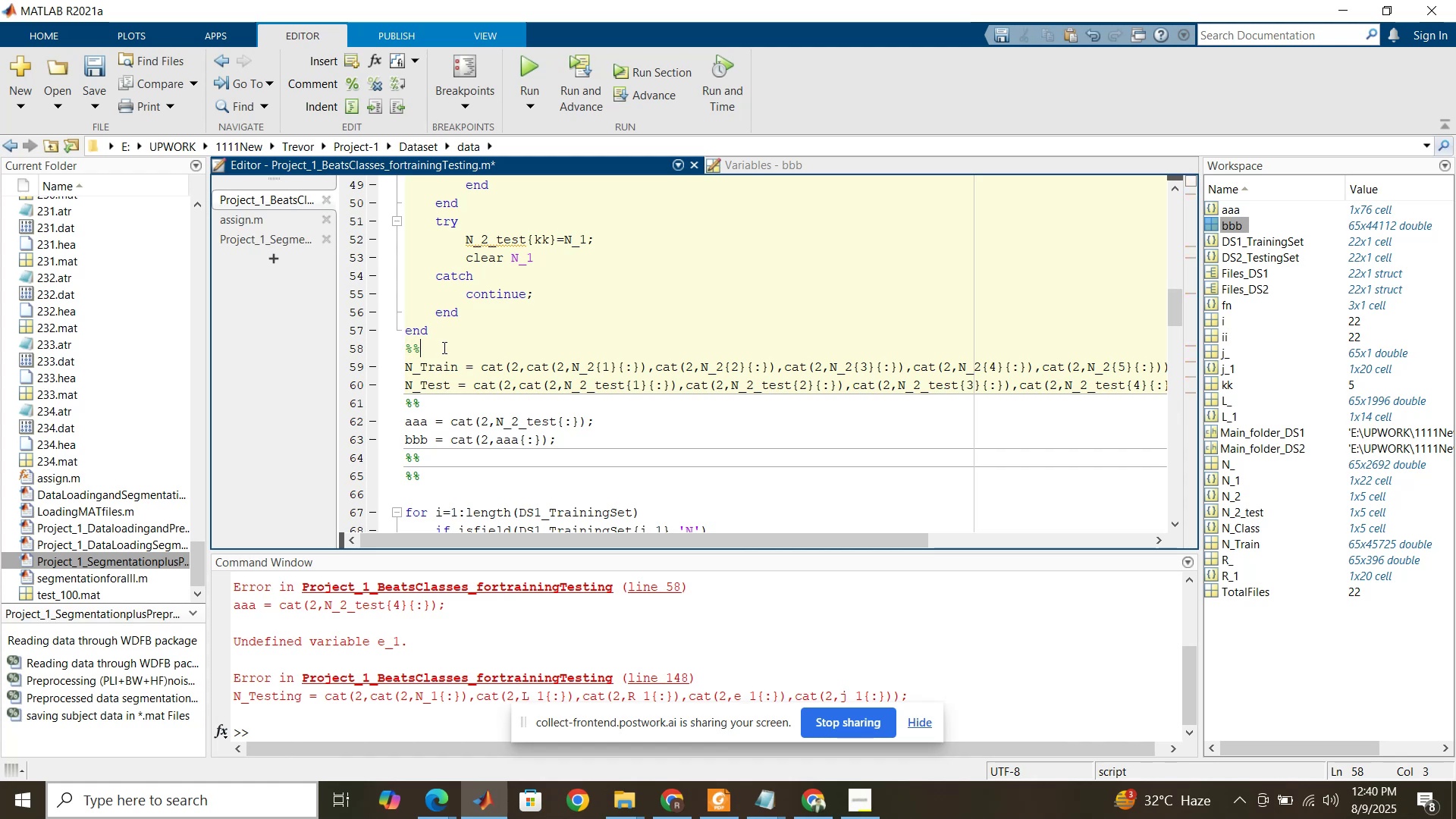 
key(Enter)
 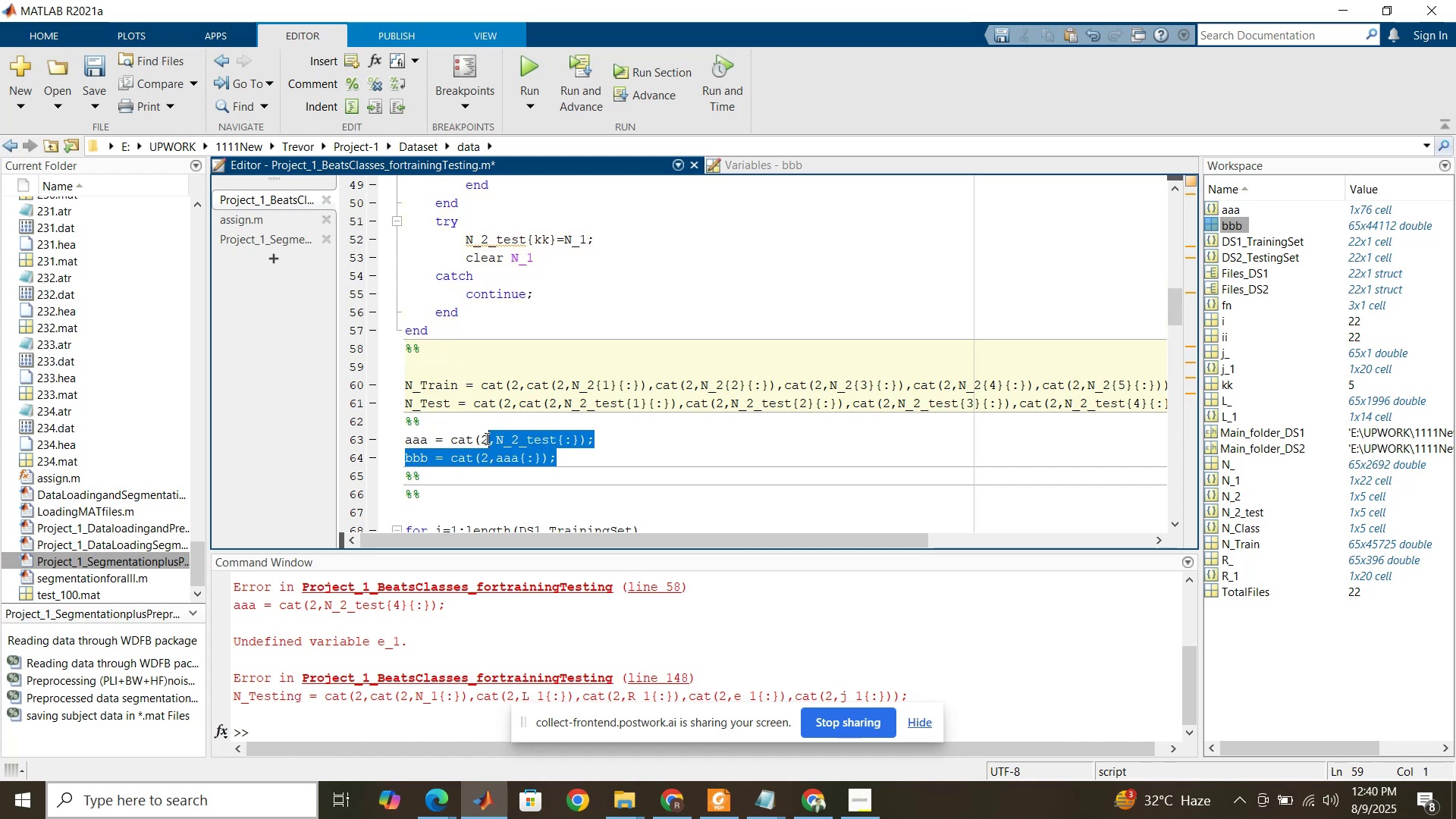 
key(Control+C)
 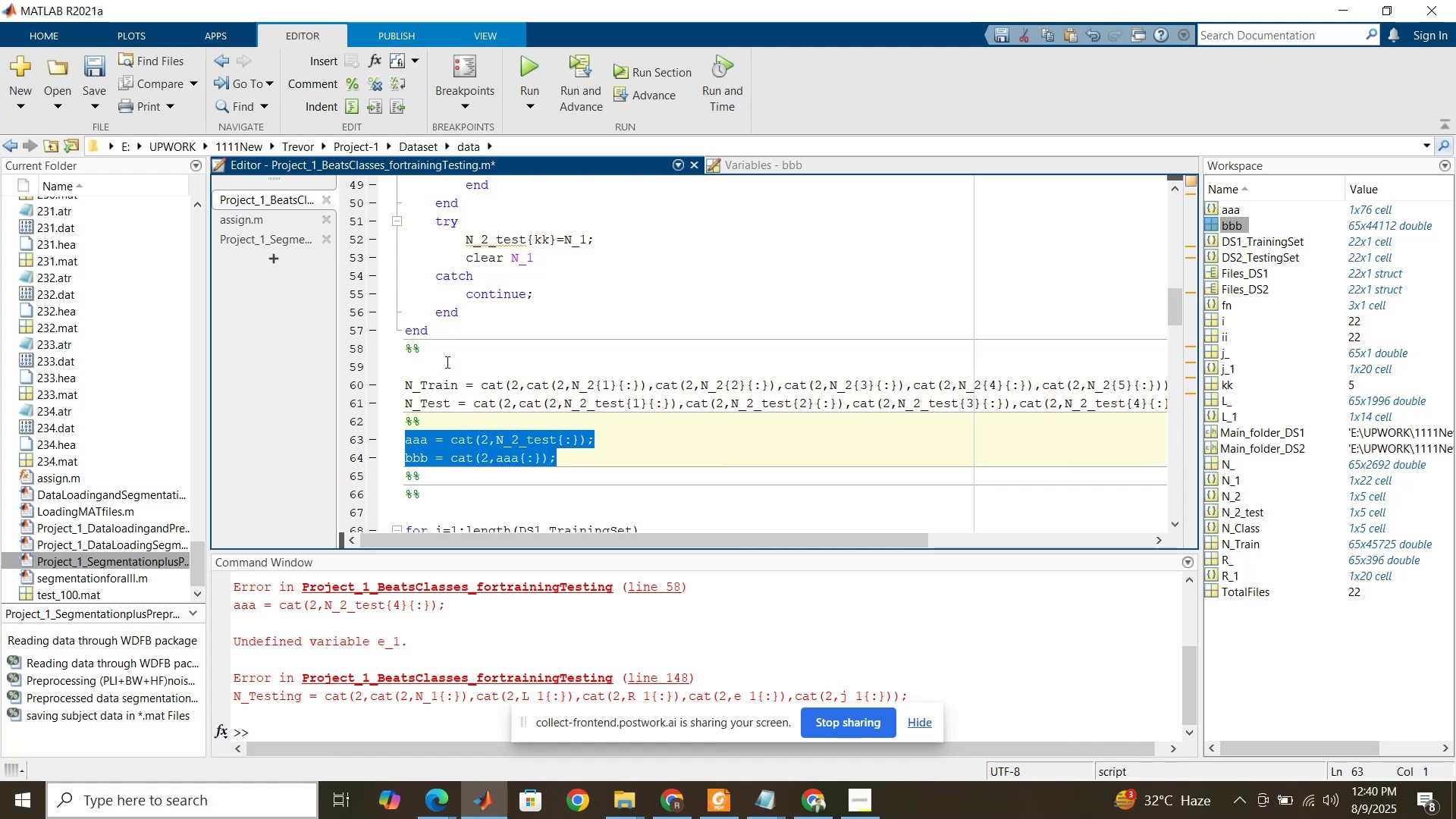 
left_click([446, 362])
 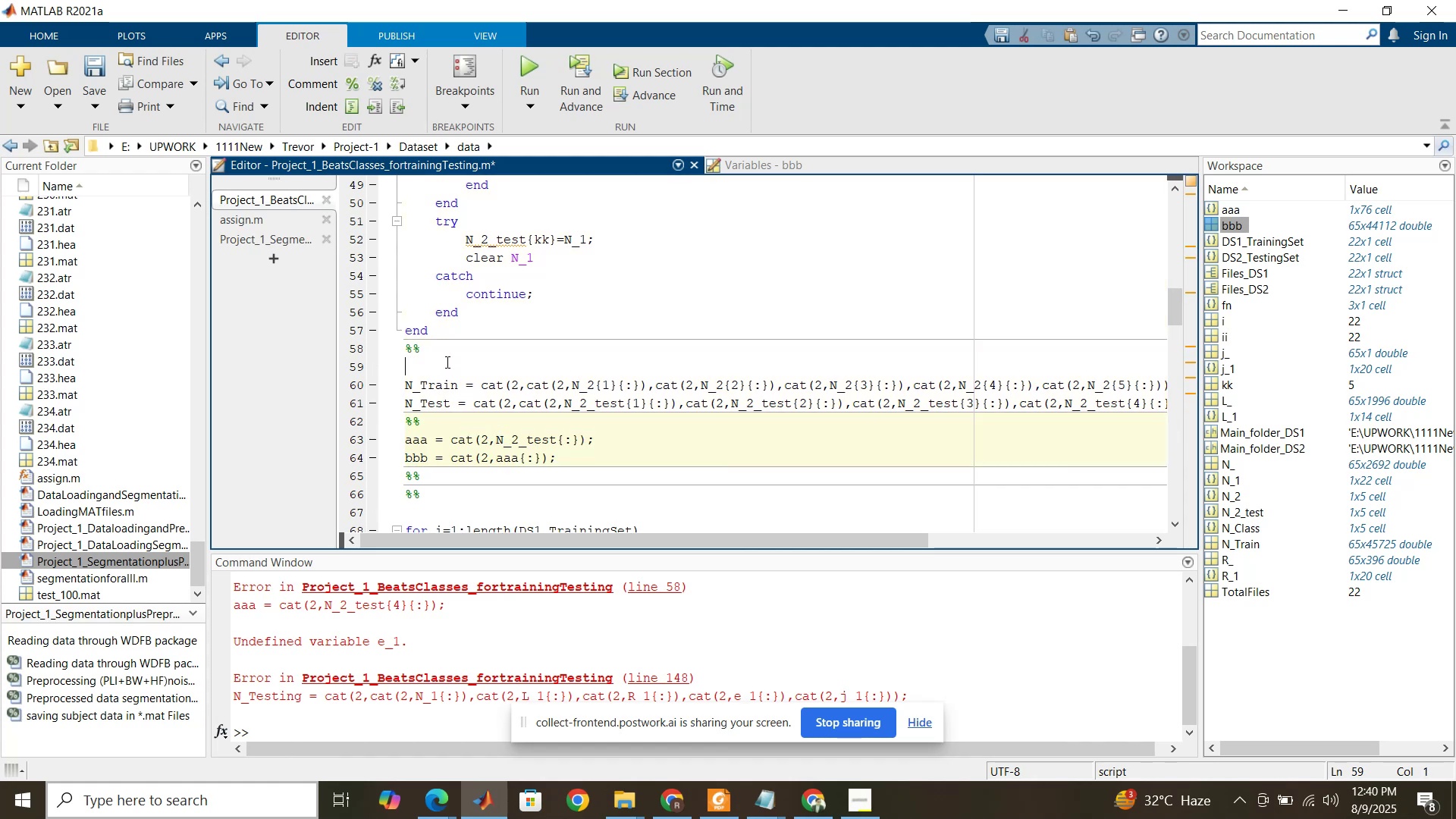 
key(Control+V)
 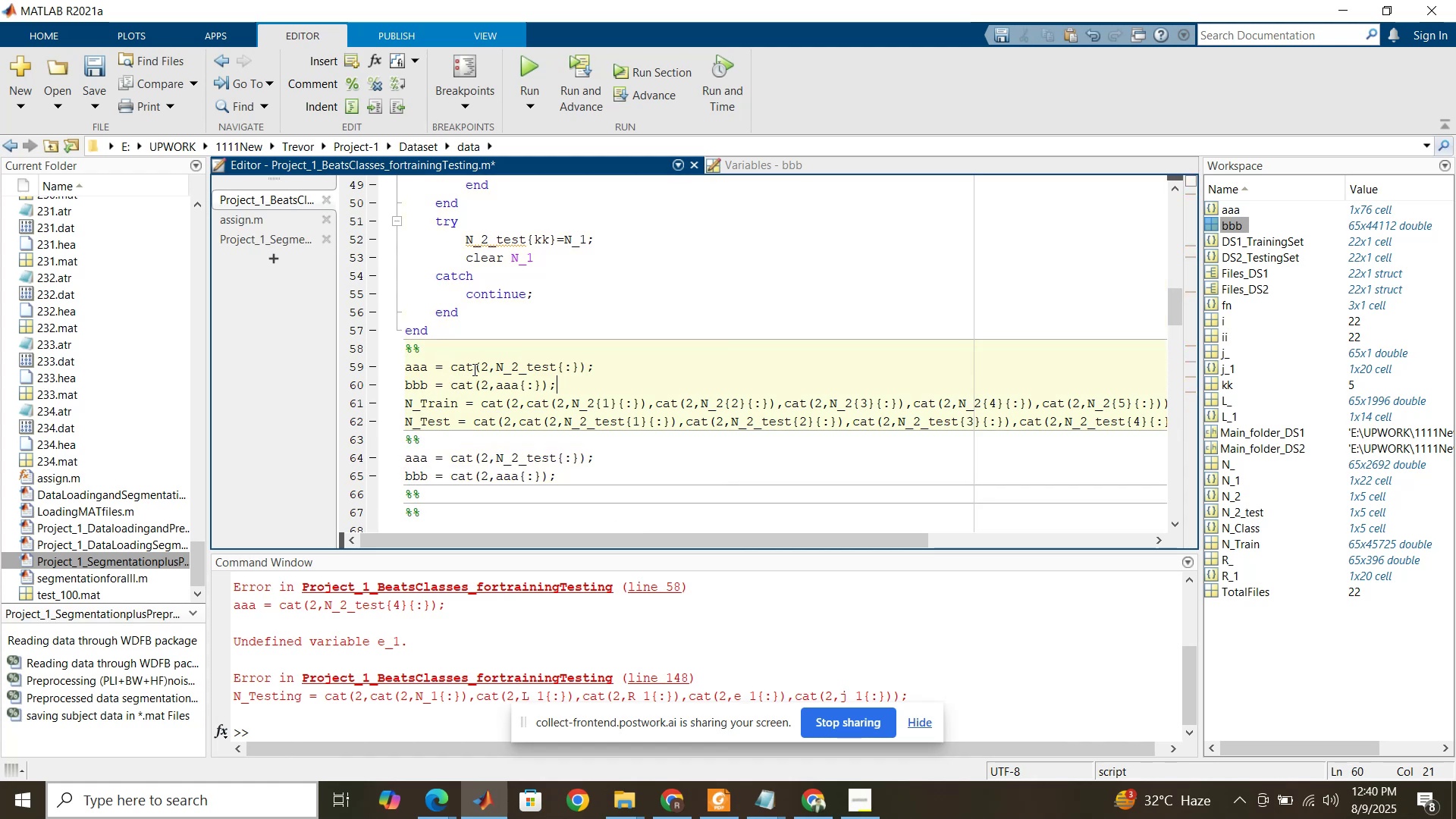 
key(Enter)
 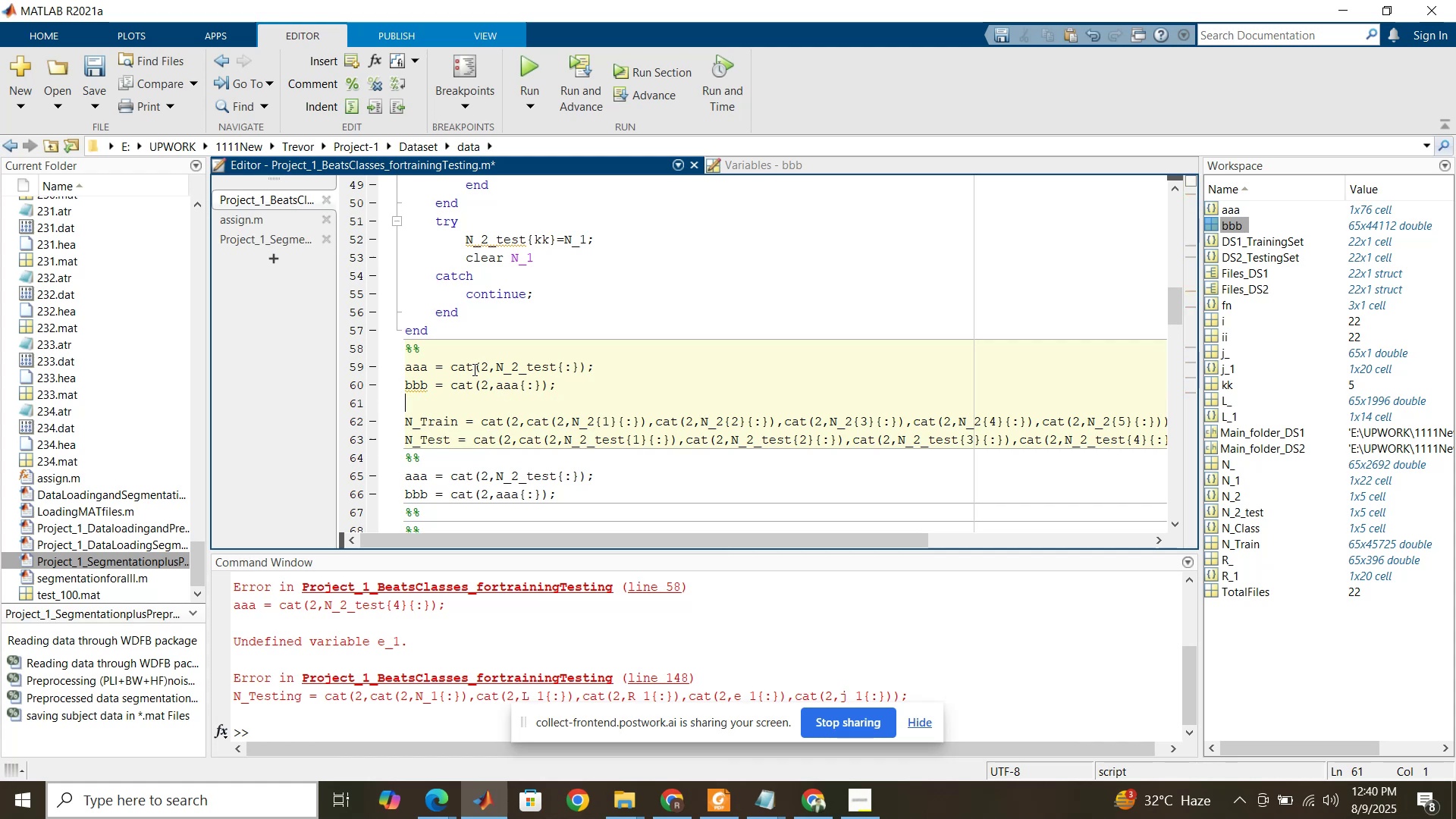 
type(%%)
 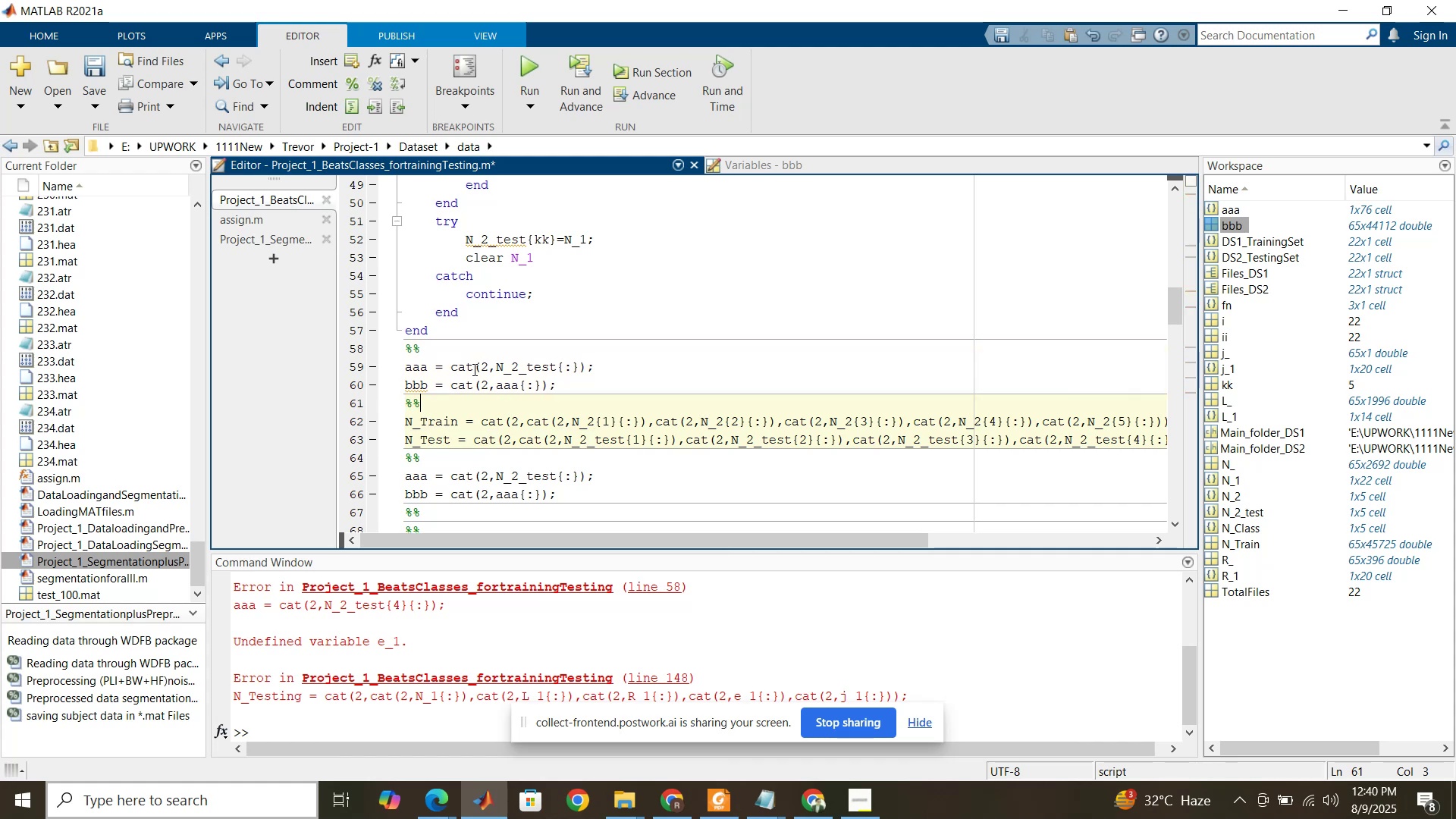 
key(Enter)
 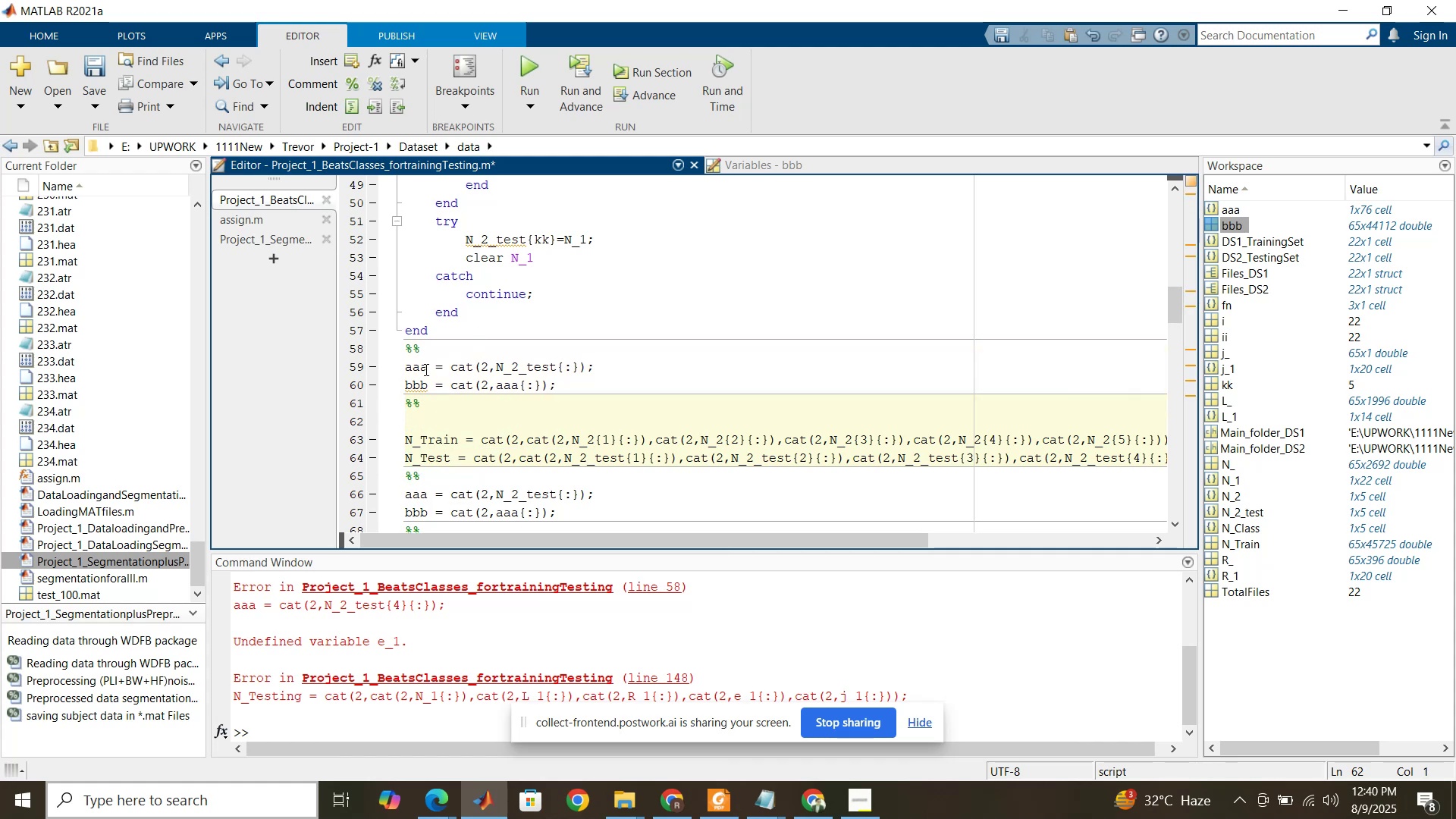 
double_click([424, 369])
 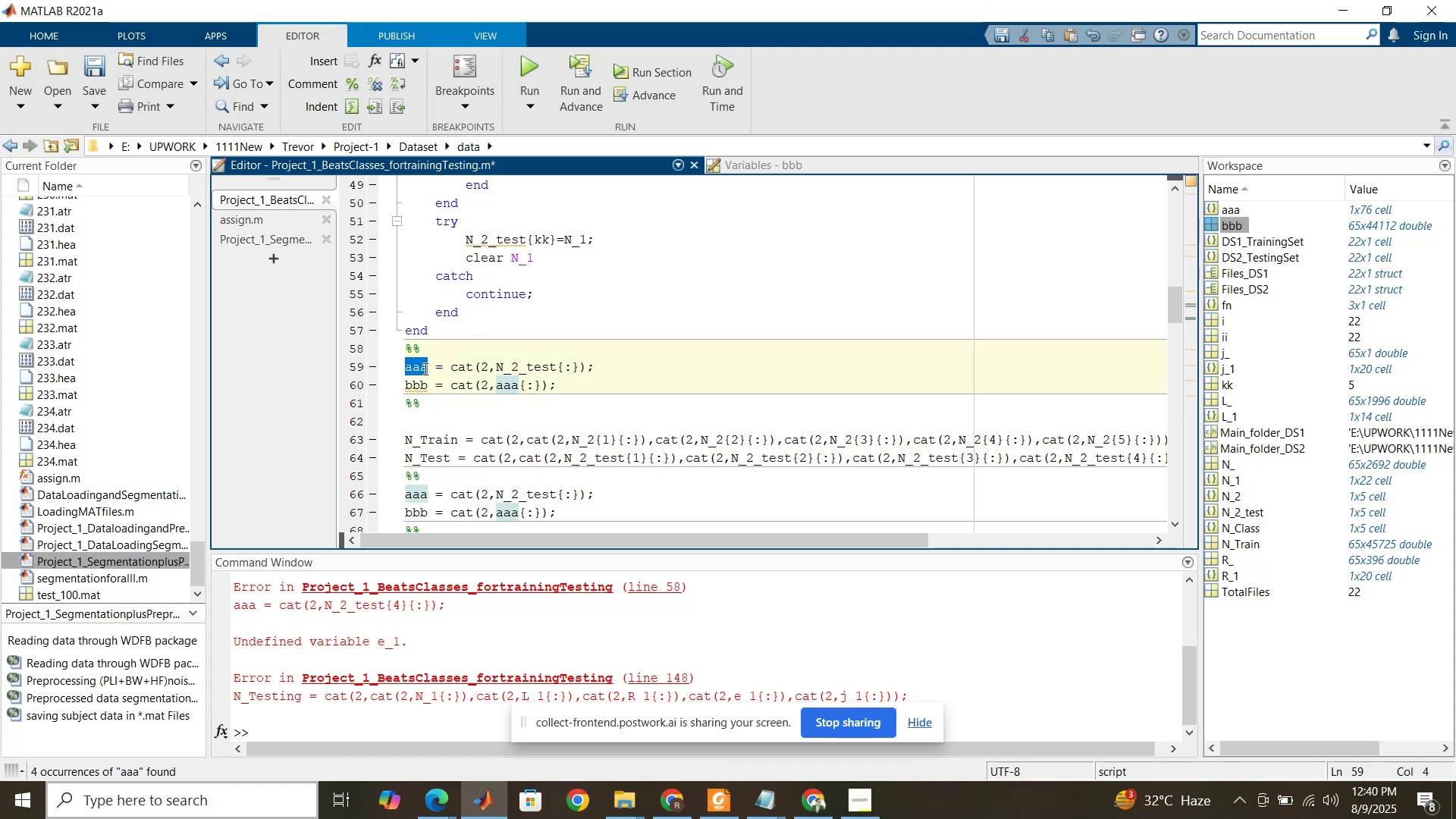 
type(N_Con)
 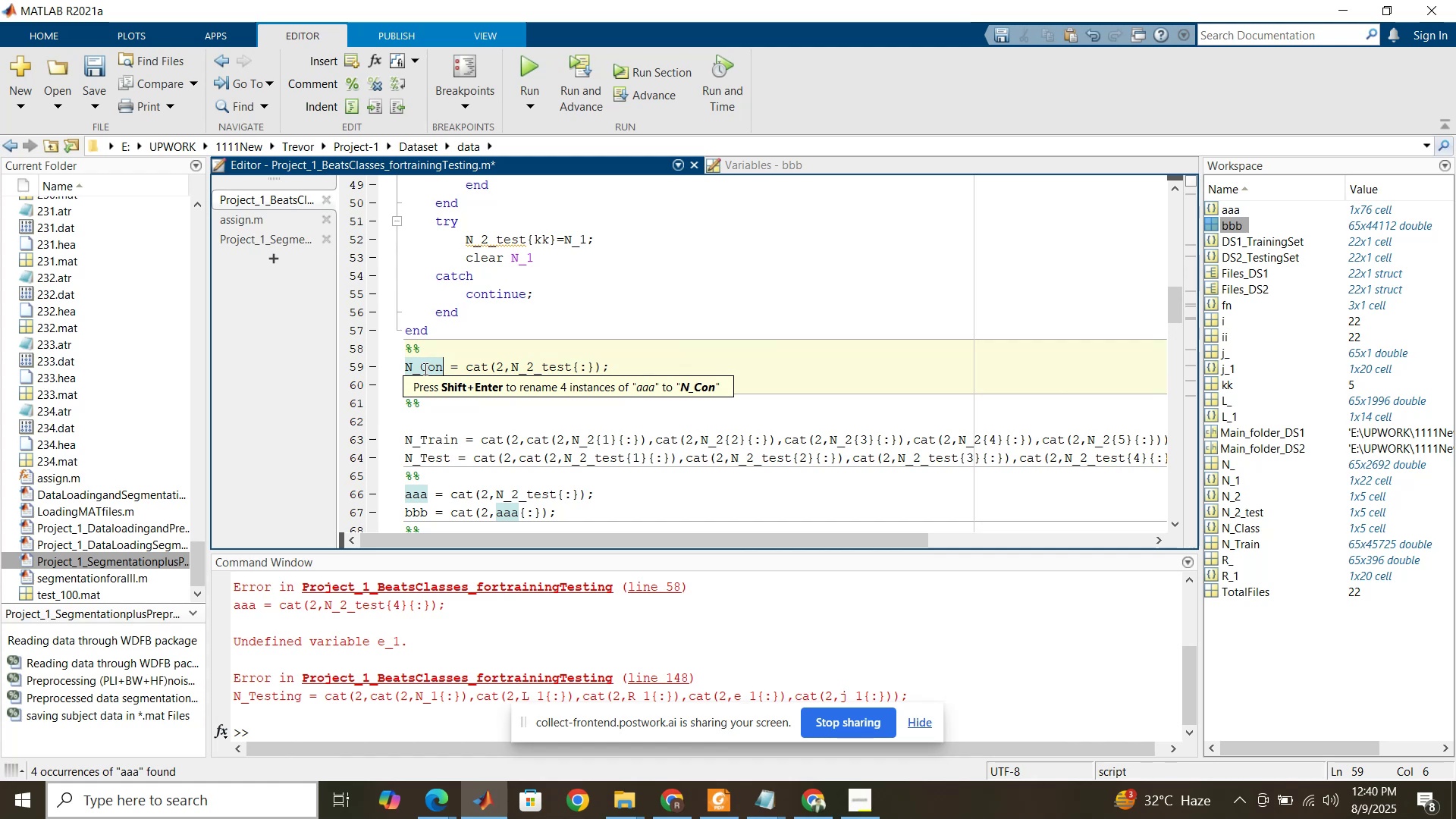 
left_click([566, 364])
 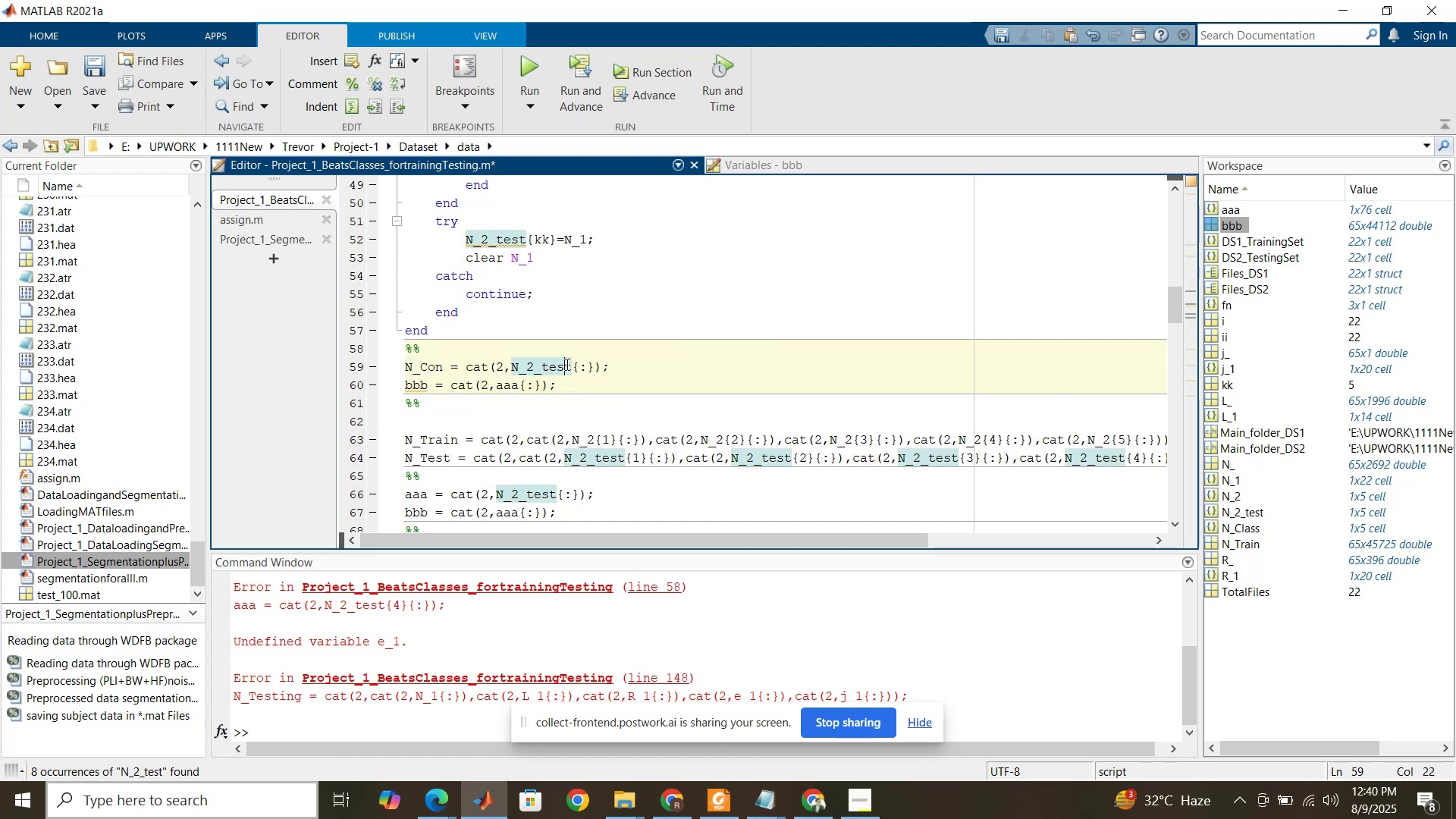 
double_click([566, 364])
 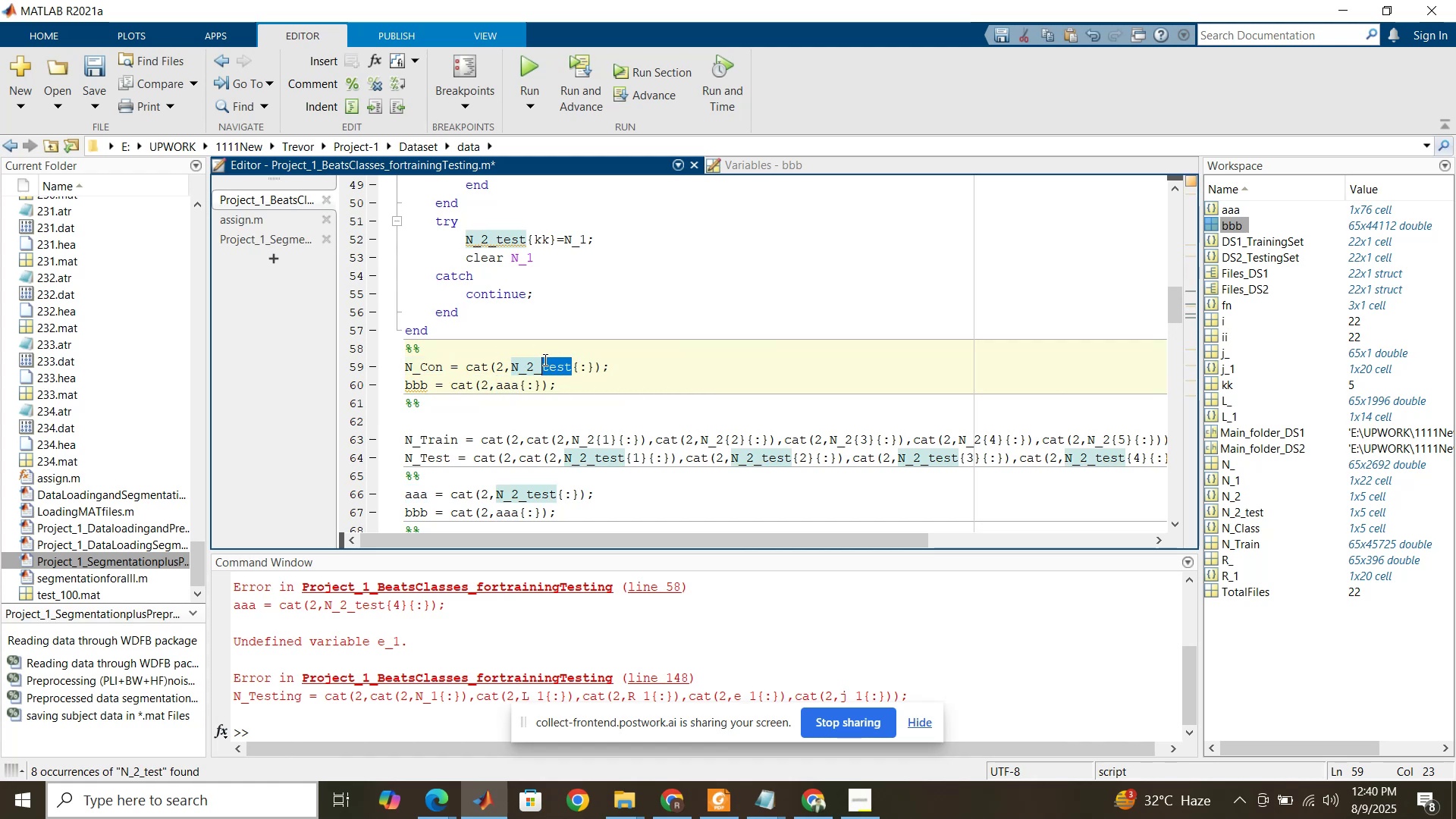 
type(train)
 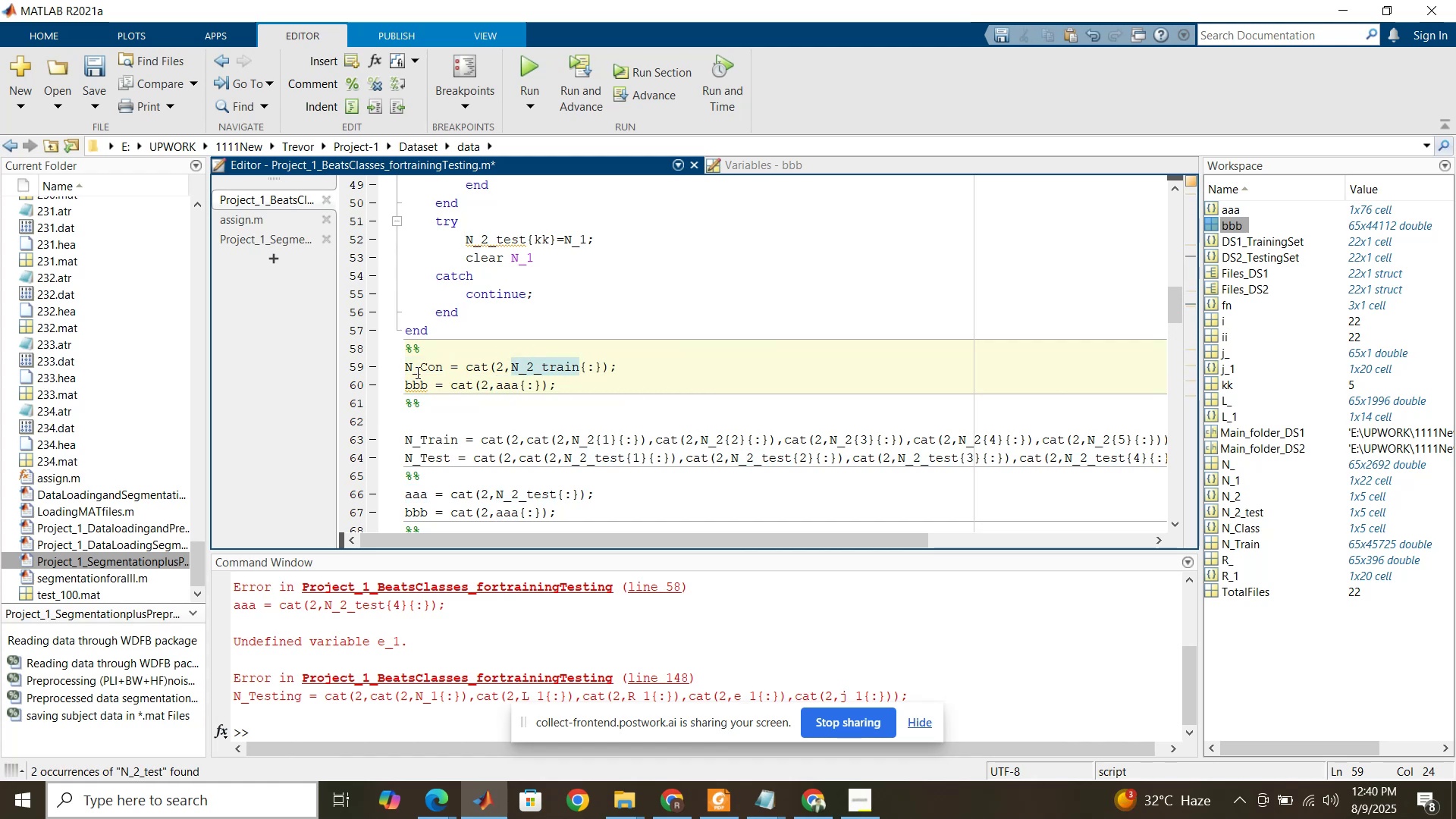 
double_click([422, 363])
 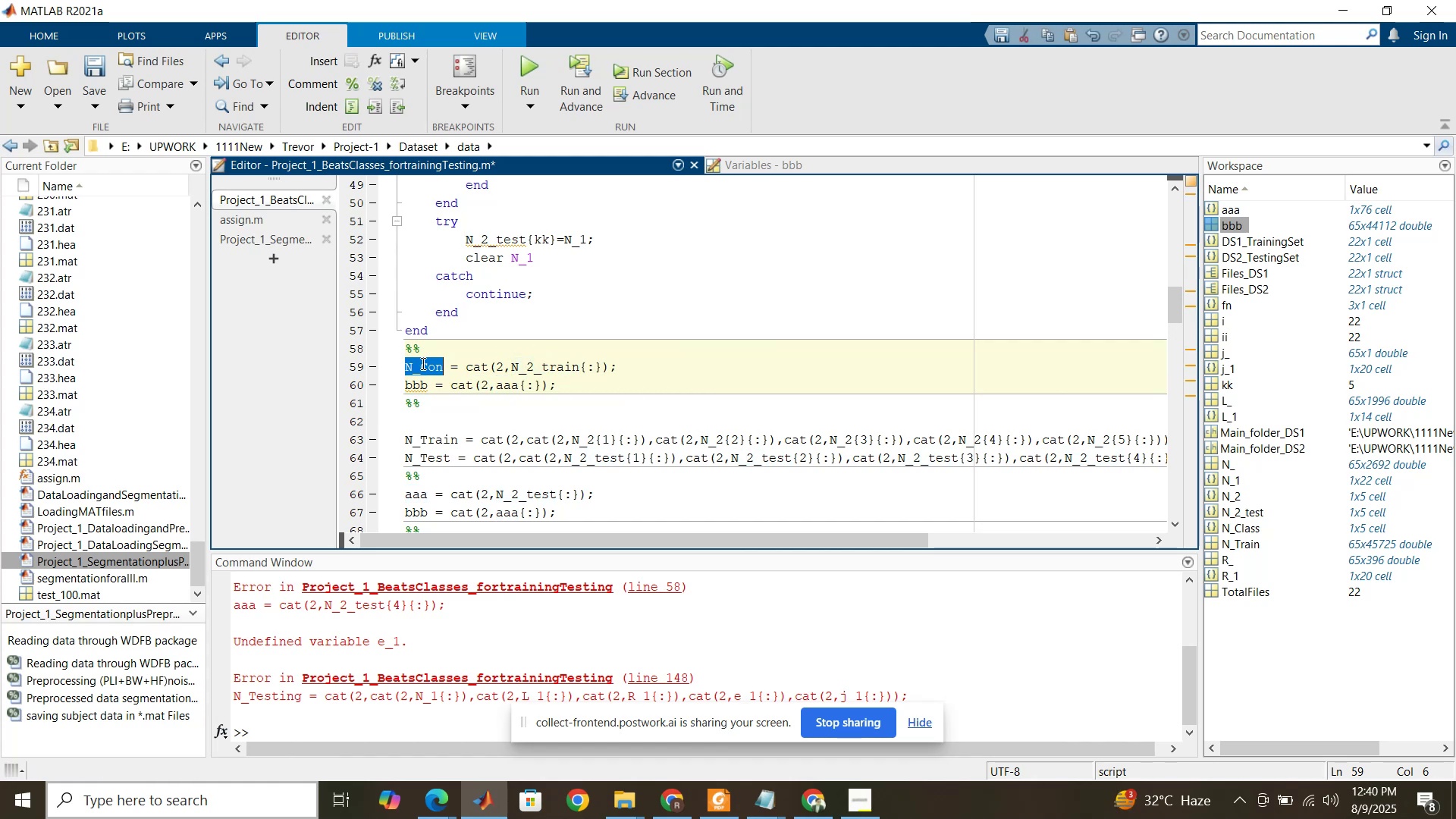 
key(Control+C)
 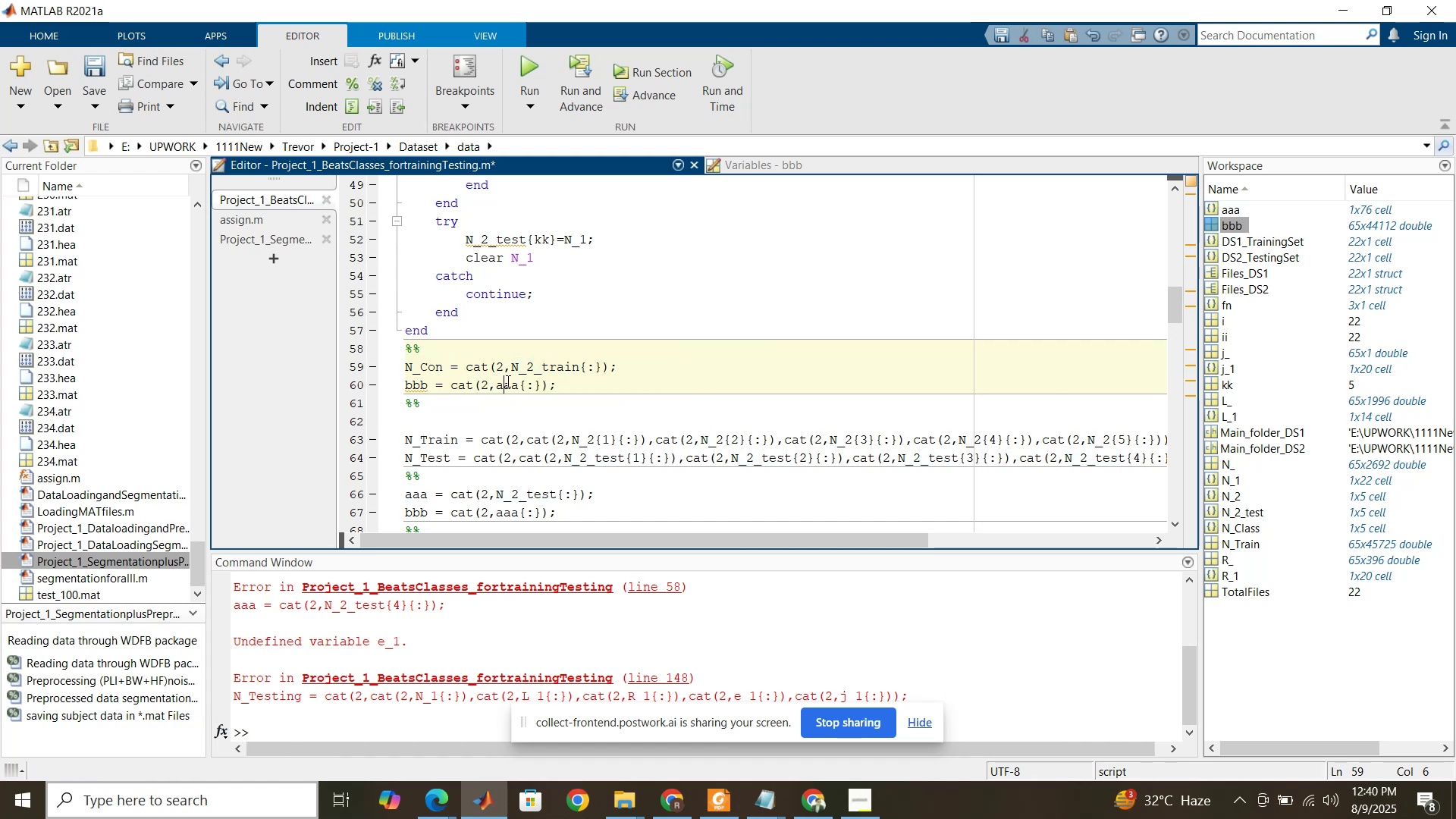 
double_click([507, 383])
 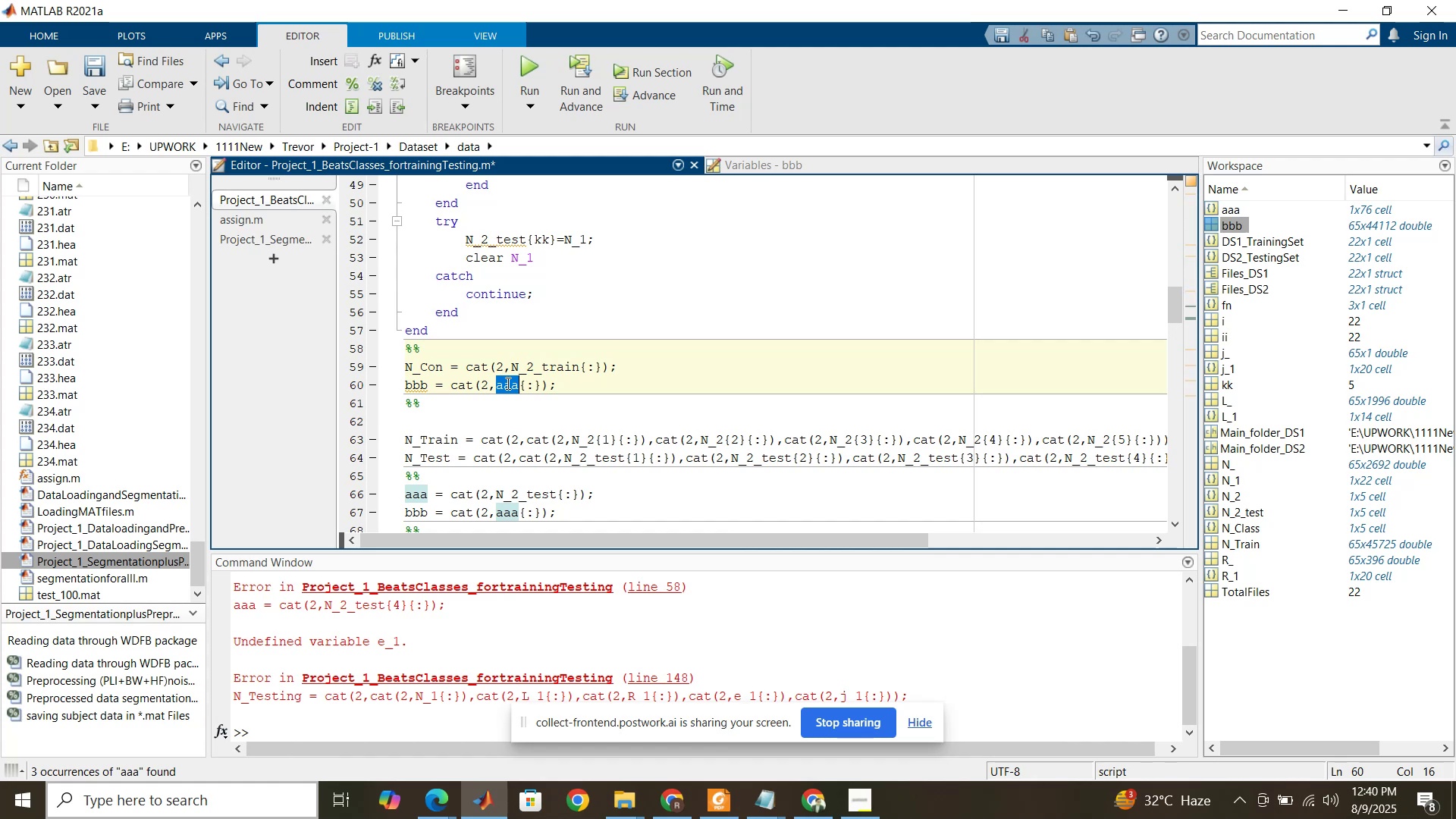 
key(Control+ControlLeft)
 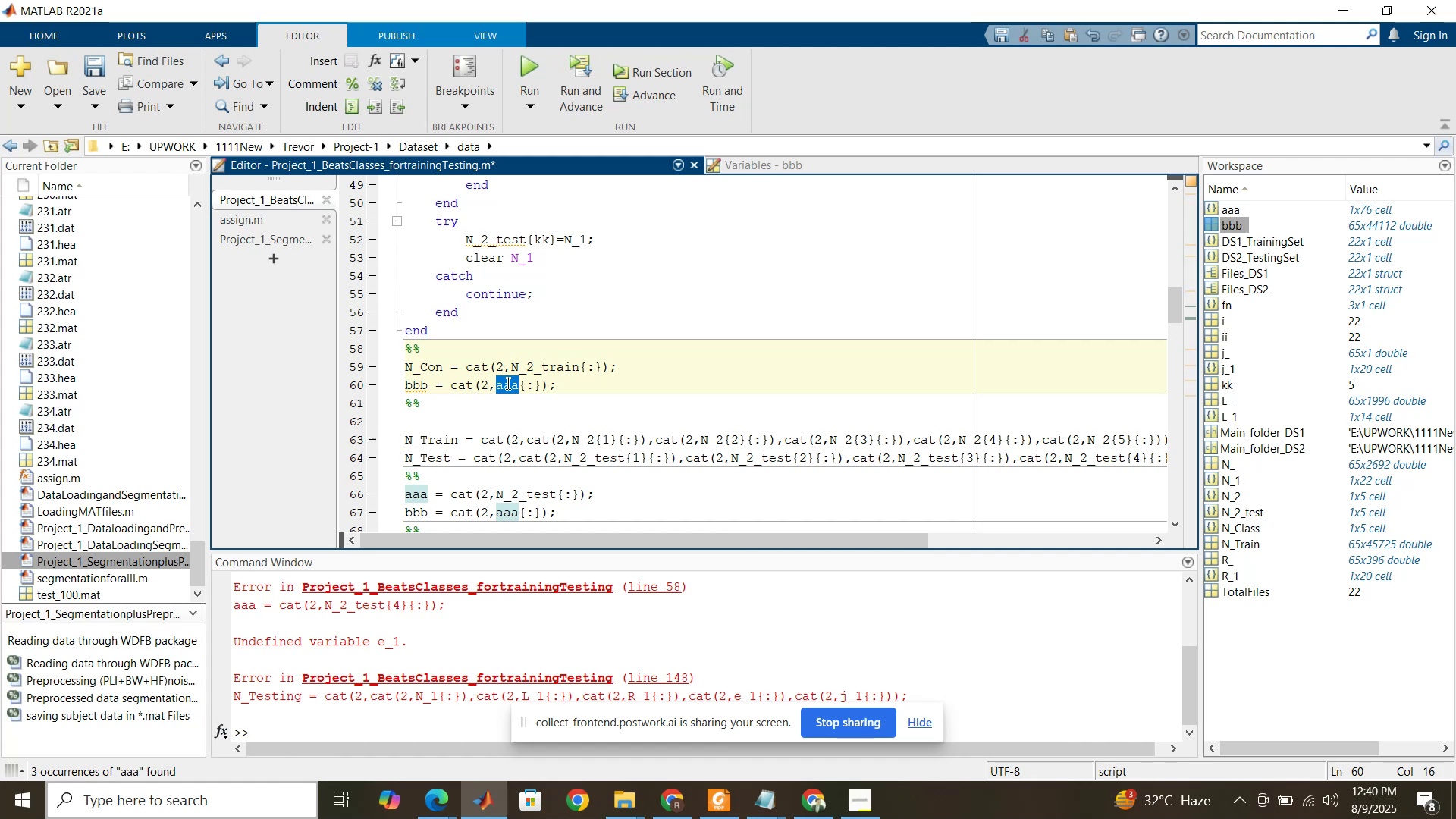 
key(Control+V)
 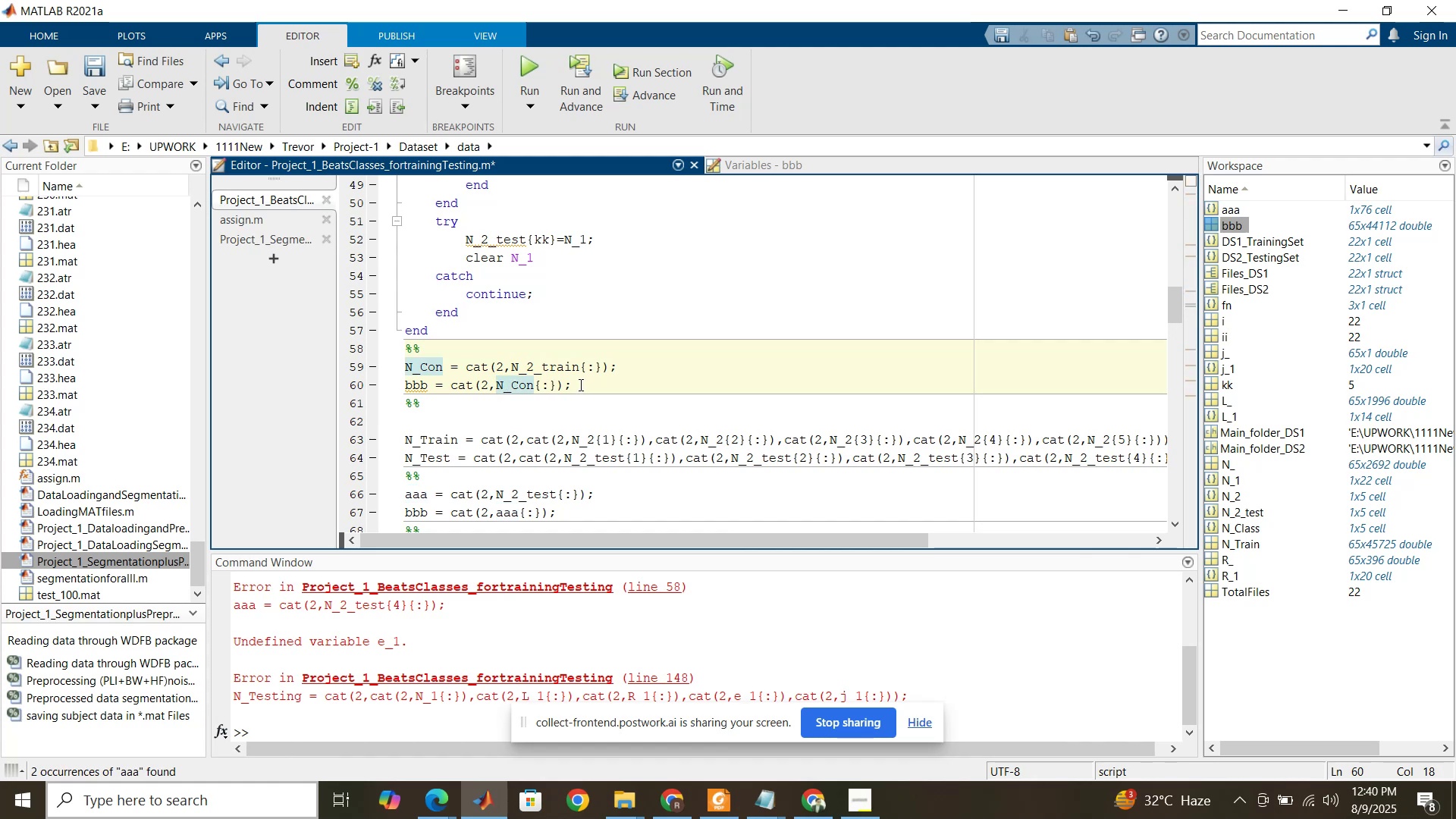 
left_click([579, 384])
 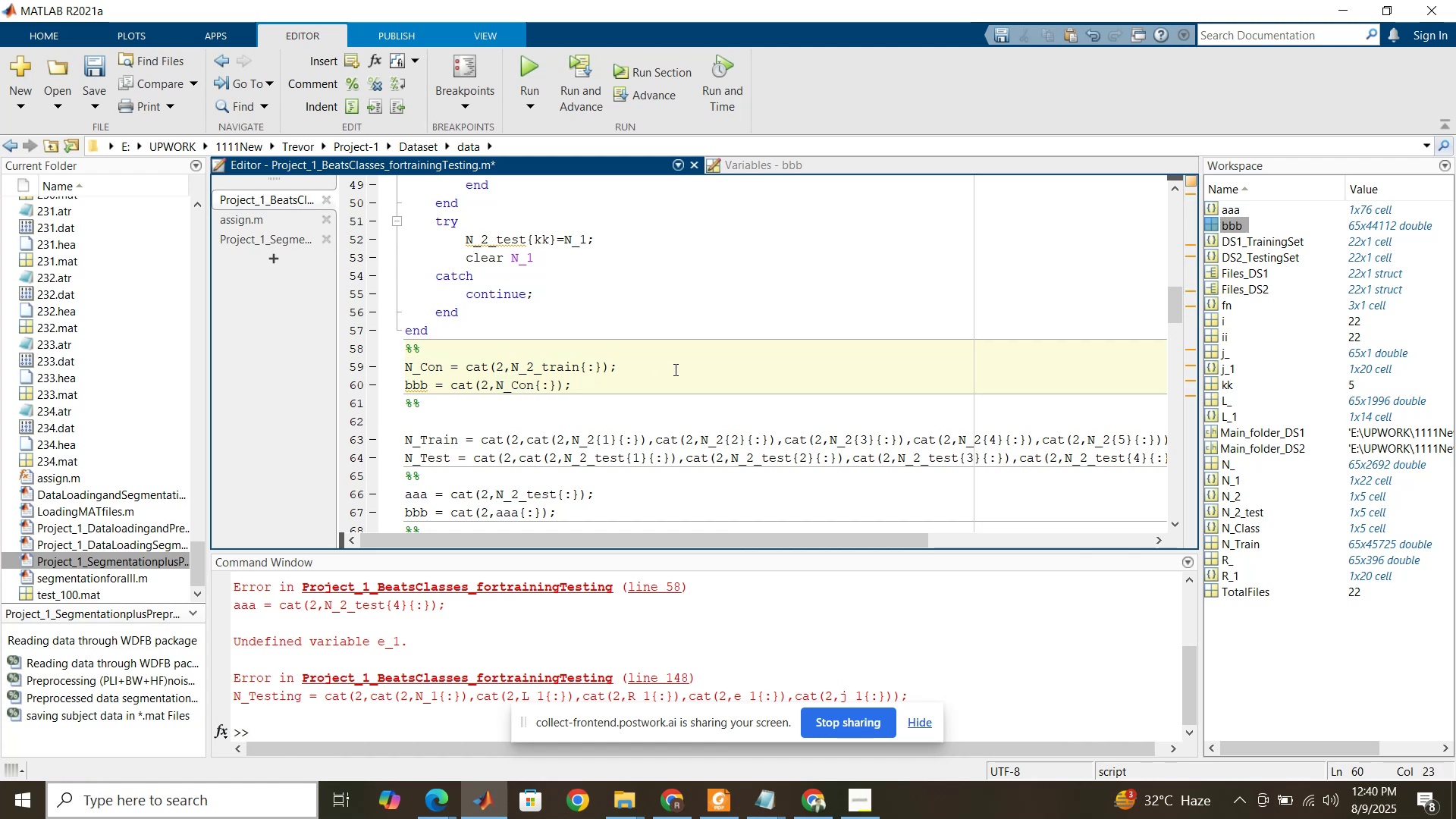 
left_click([677, 366])
 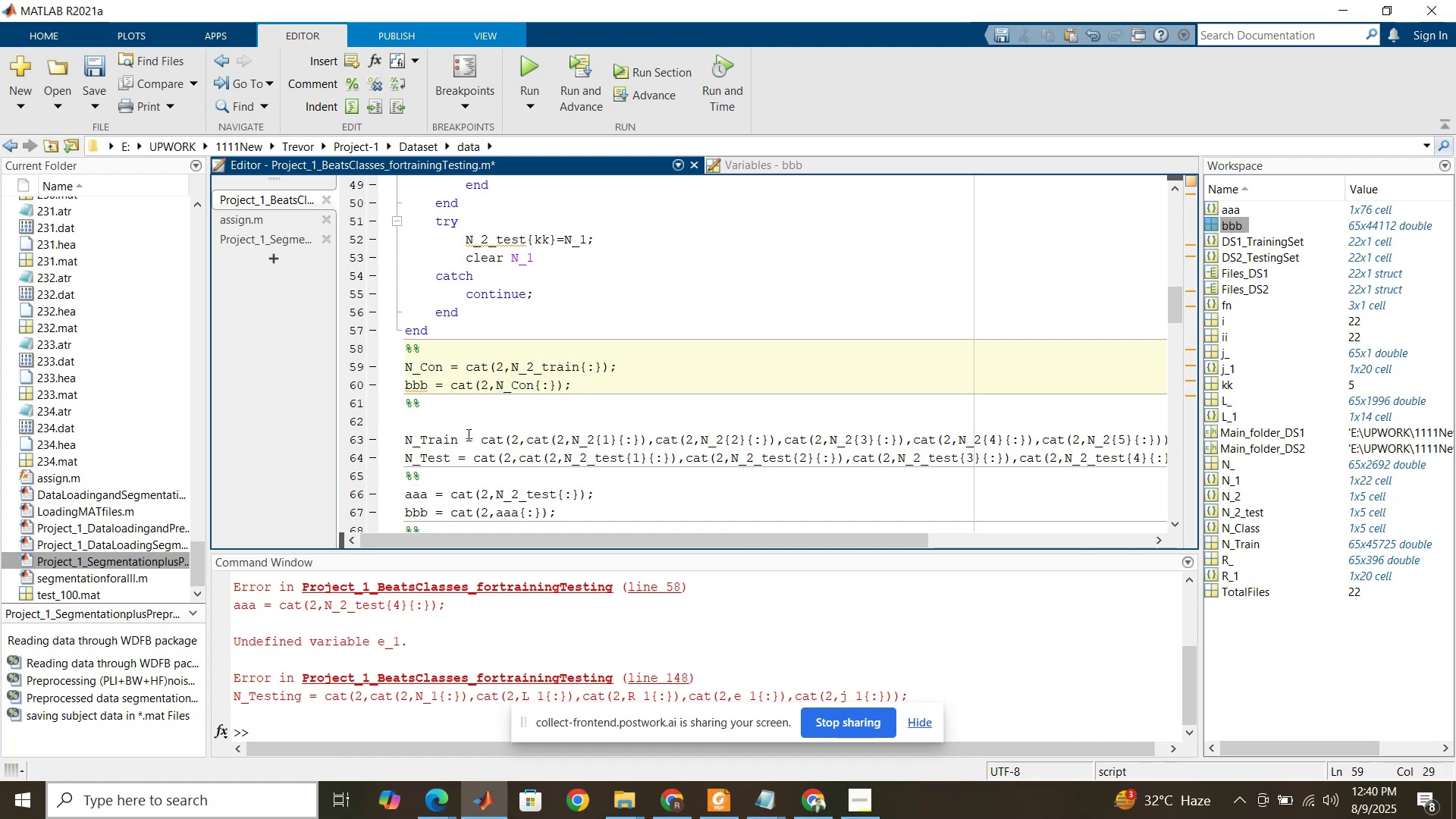 
double_click([449, 441])
 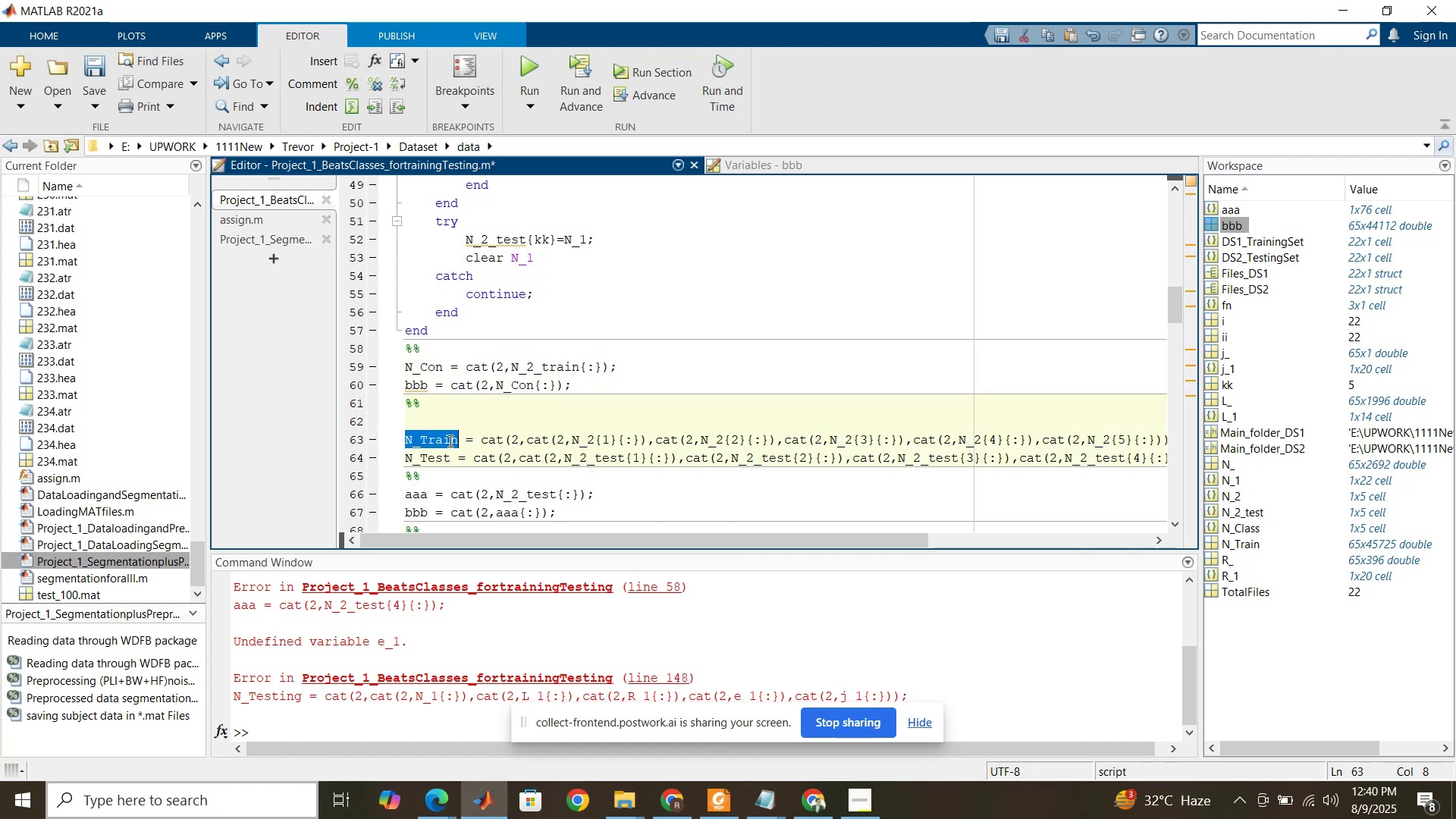 
key(Control+C)
 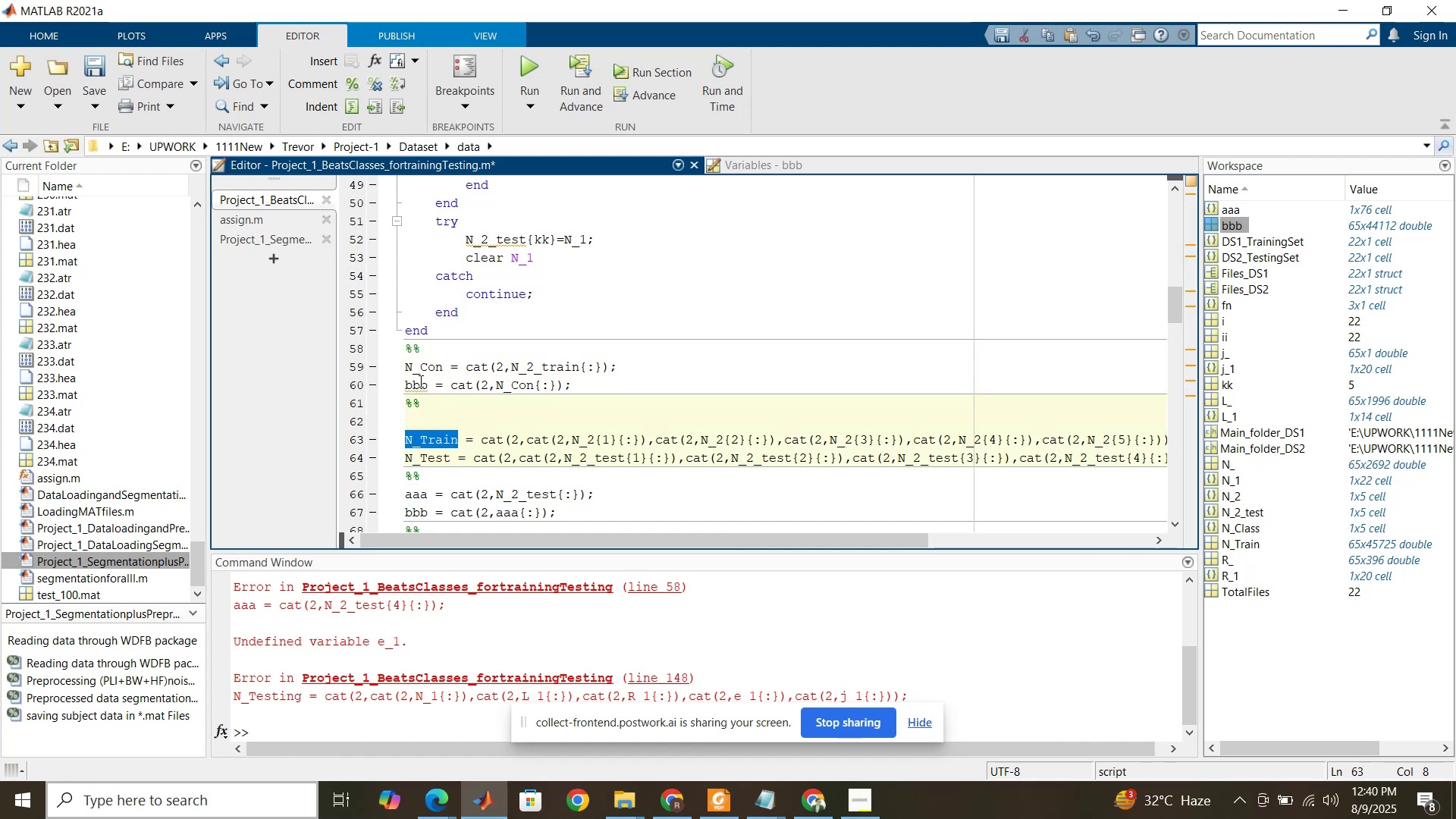 
double_click([419, 381])
 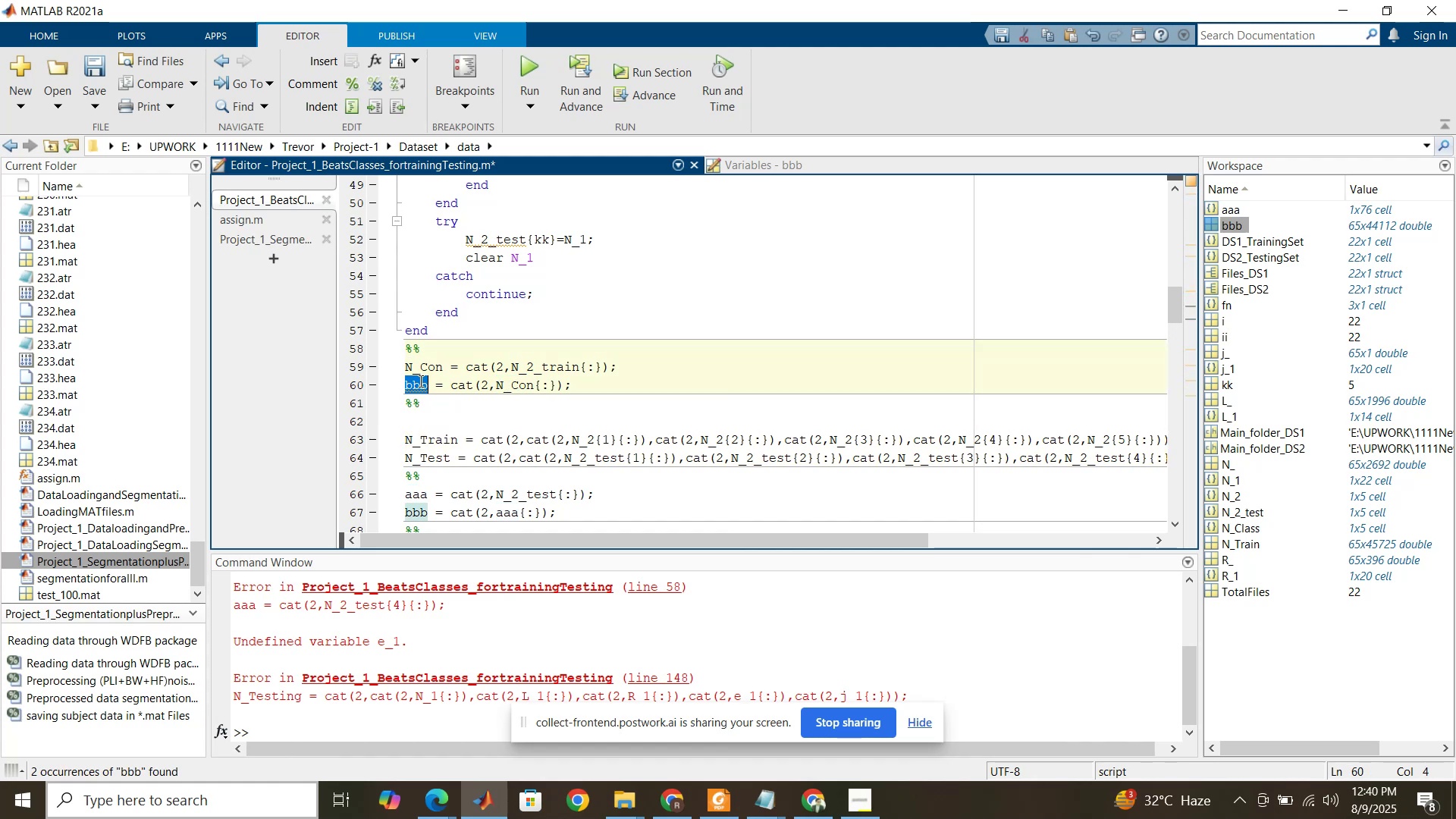 
key(Control+V)
 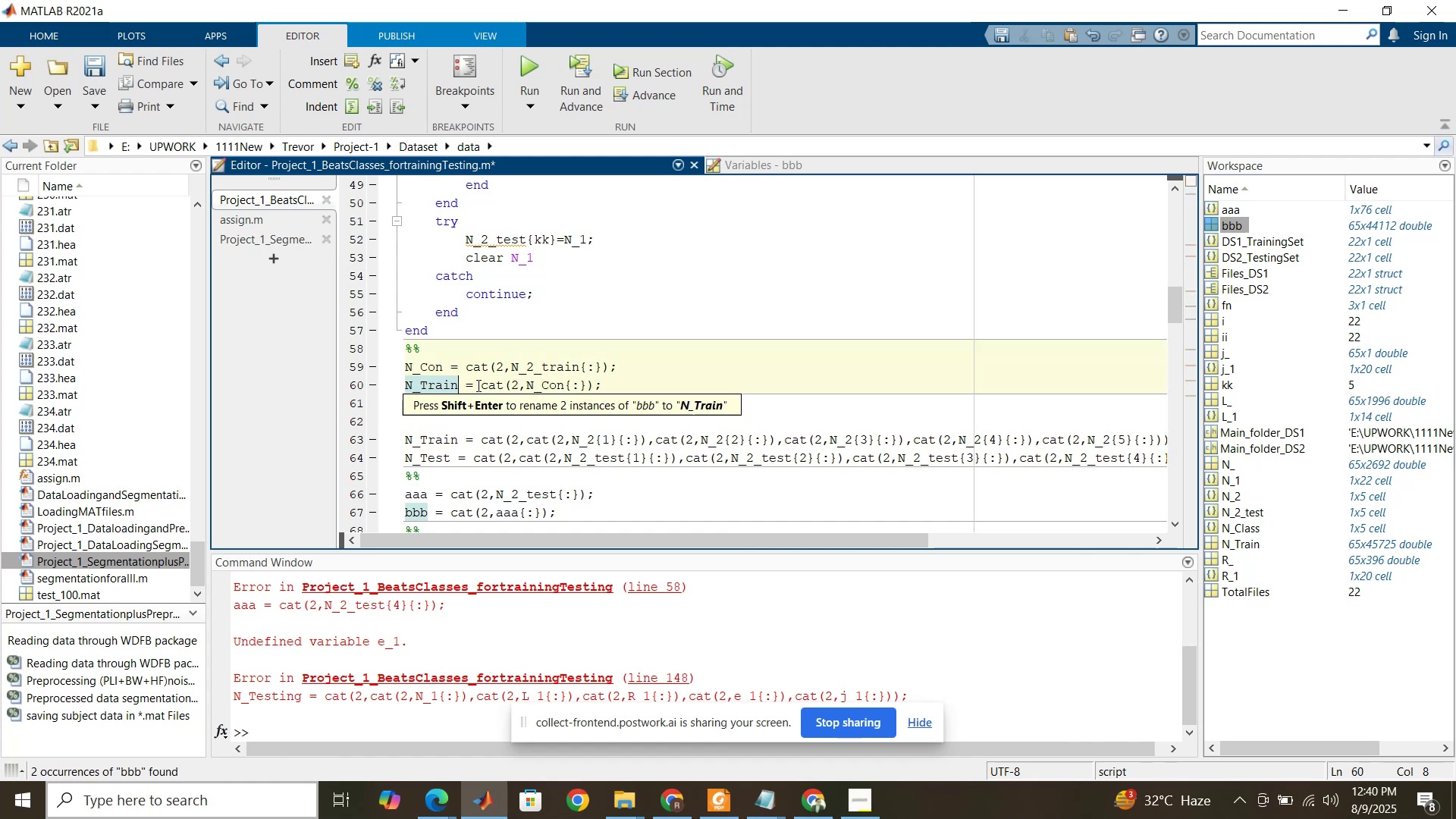 
left_click([477, 384])
 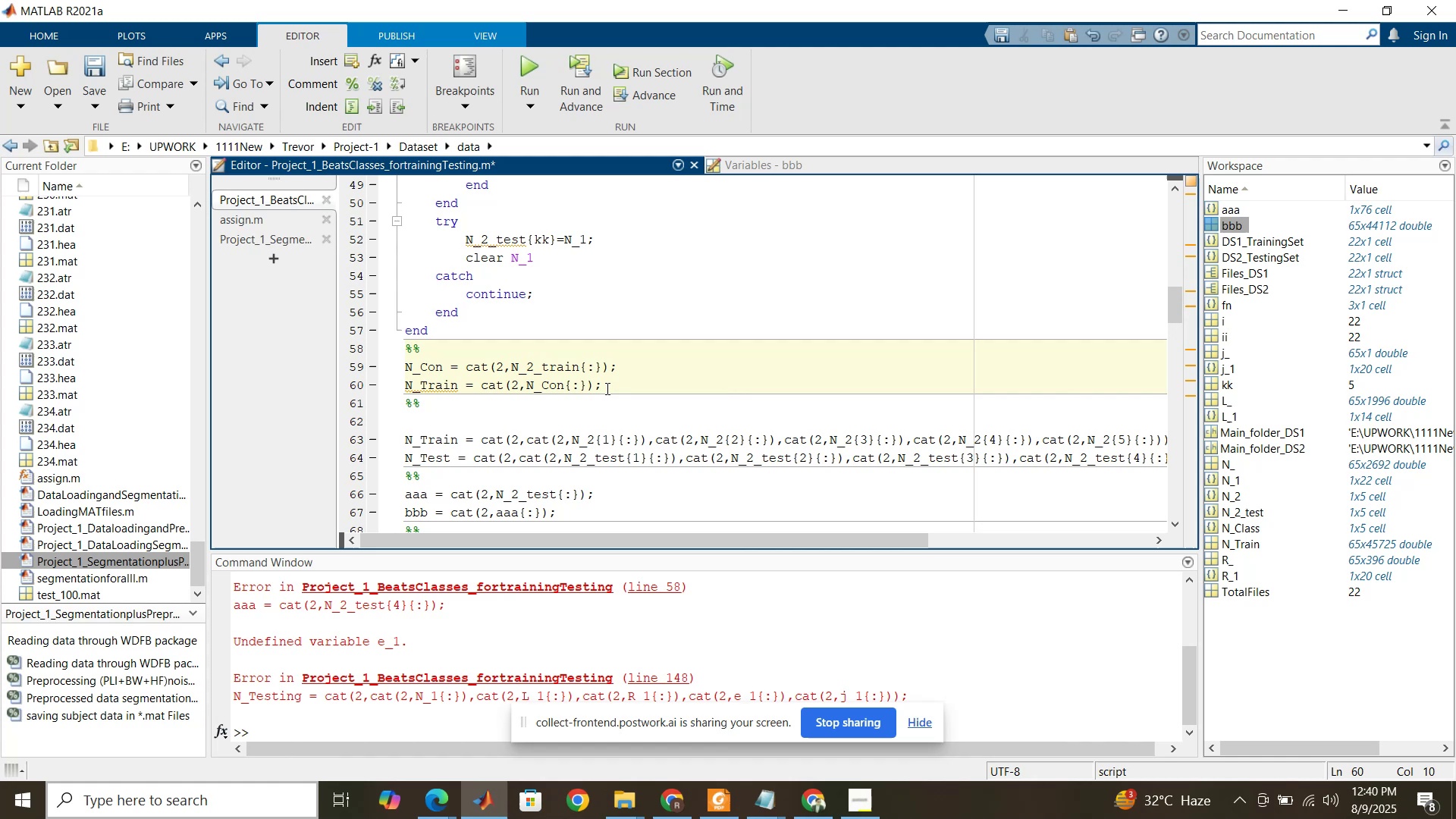 
left_click([607, 386])
 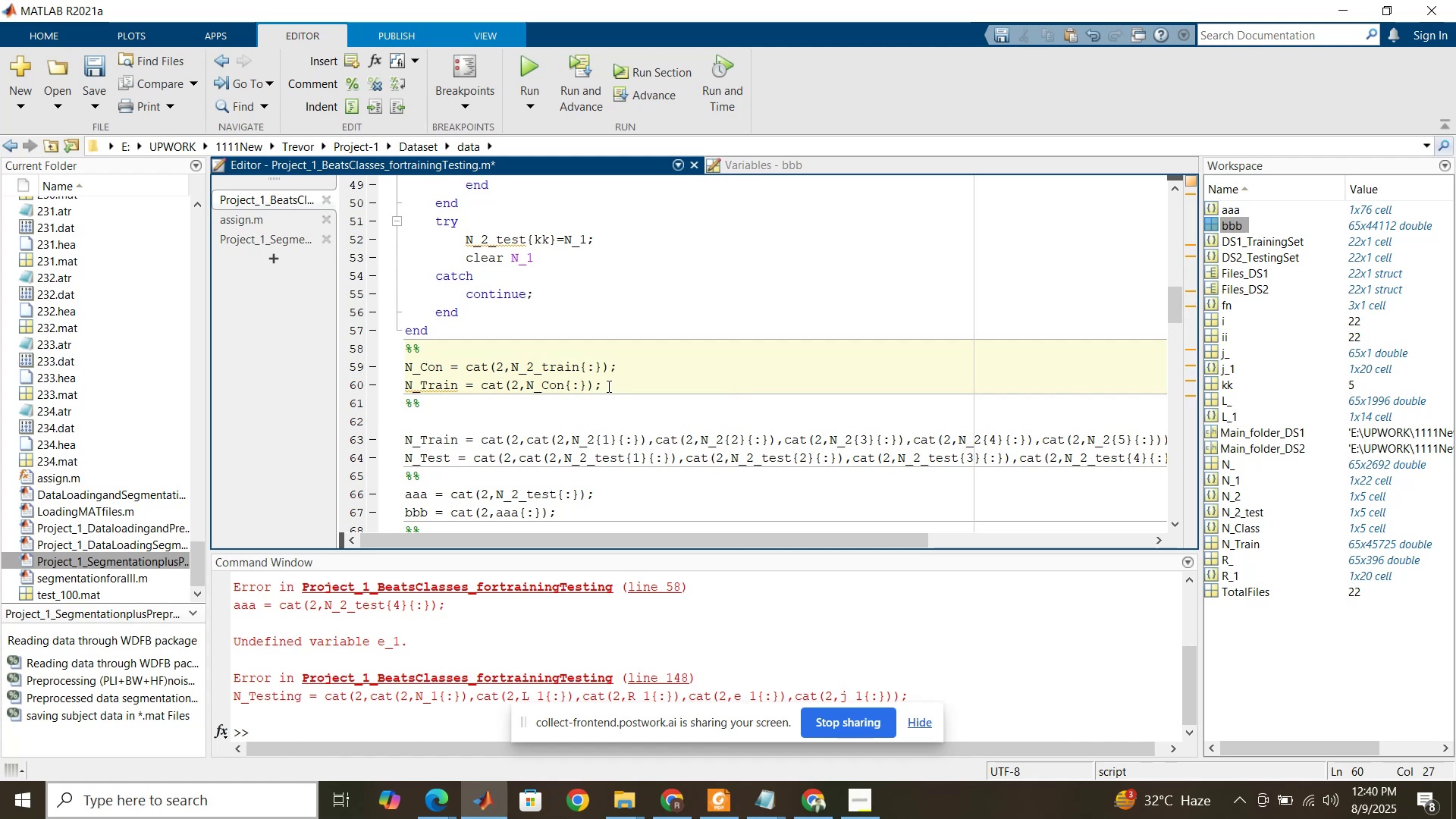 
key(Enter)
 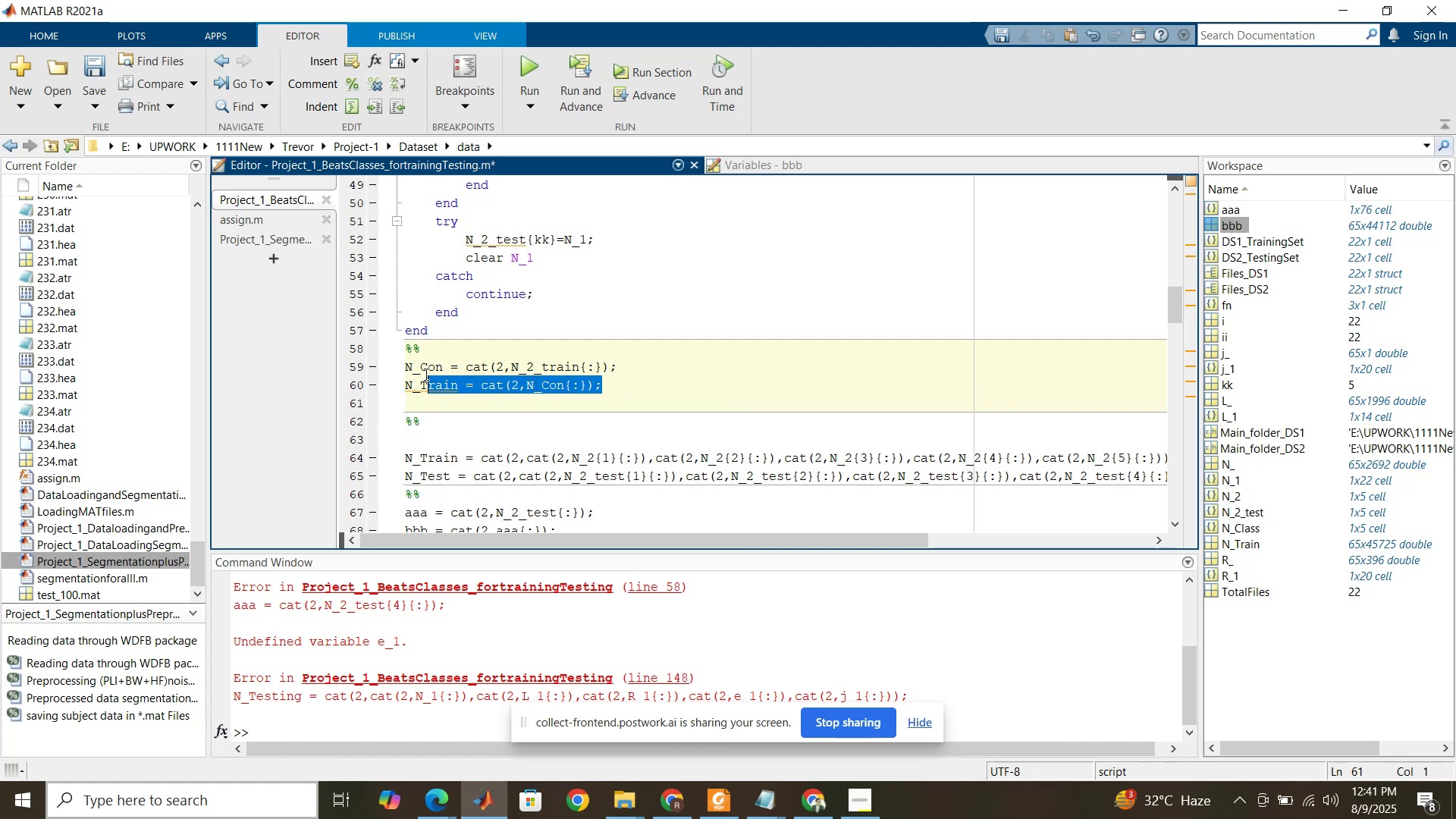 
key(Control+C)
 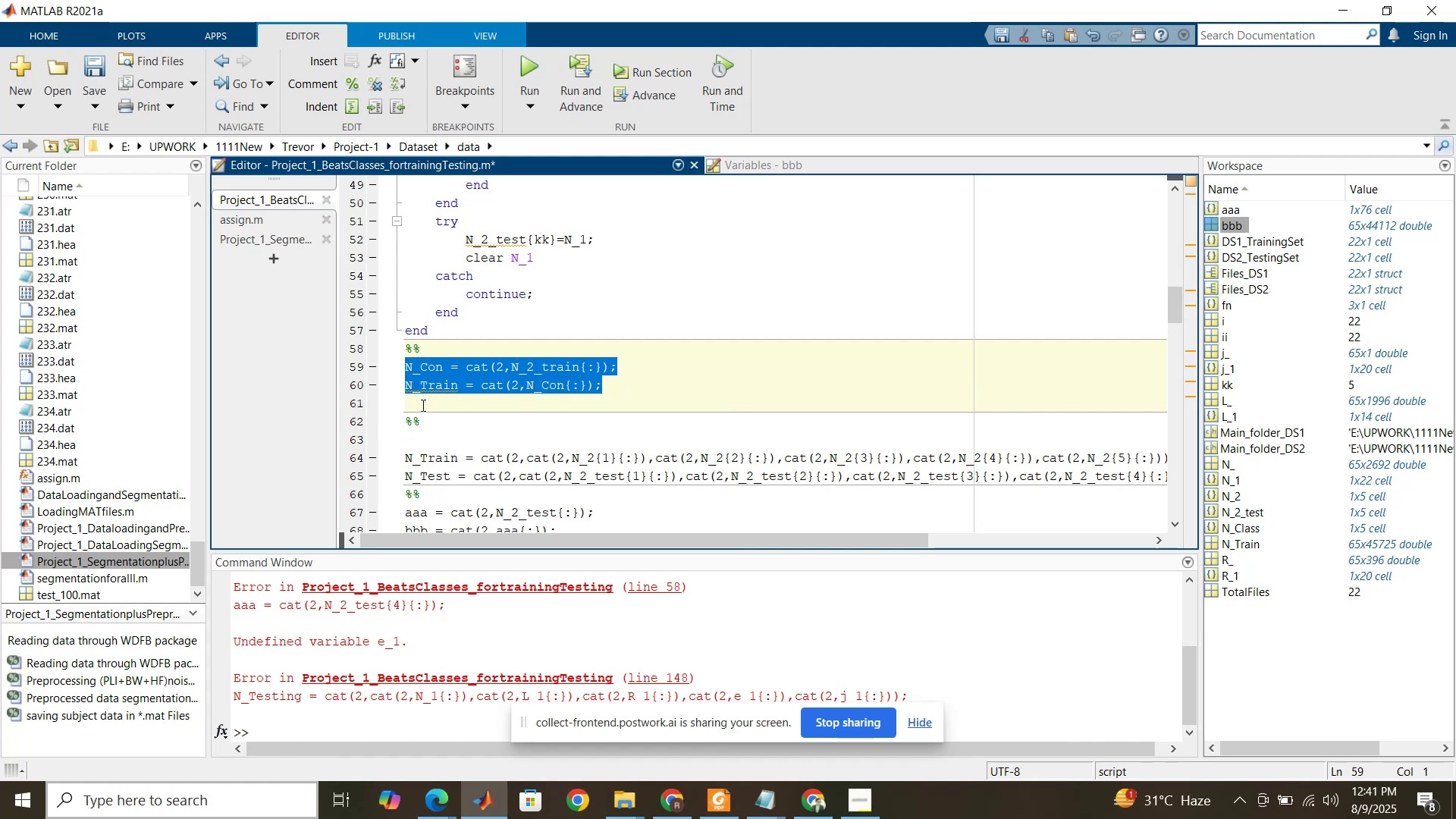 
left_click([422, 405])
 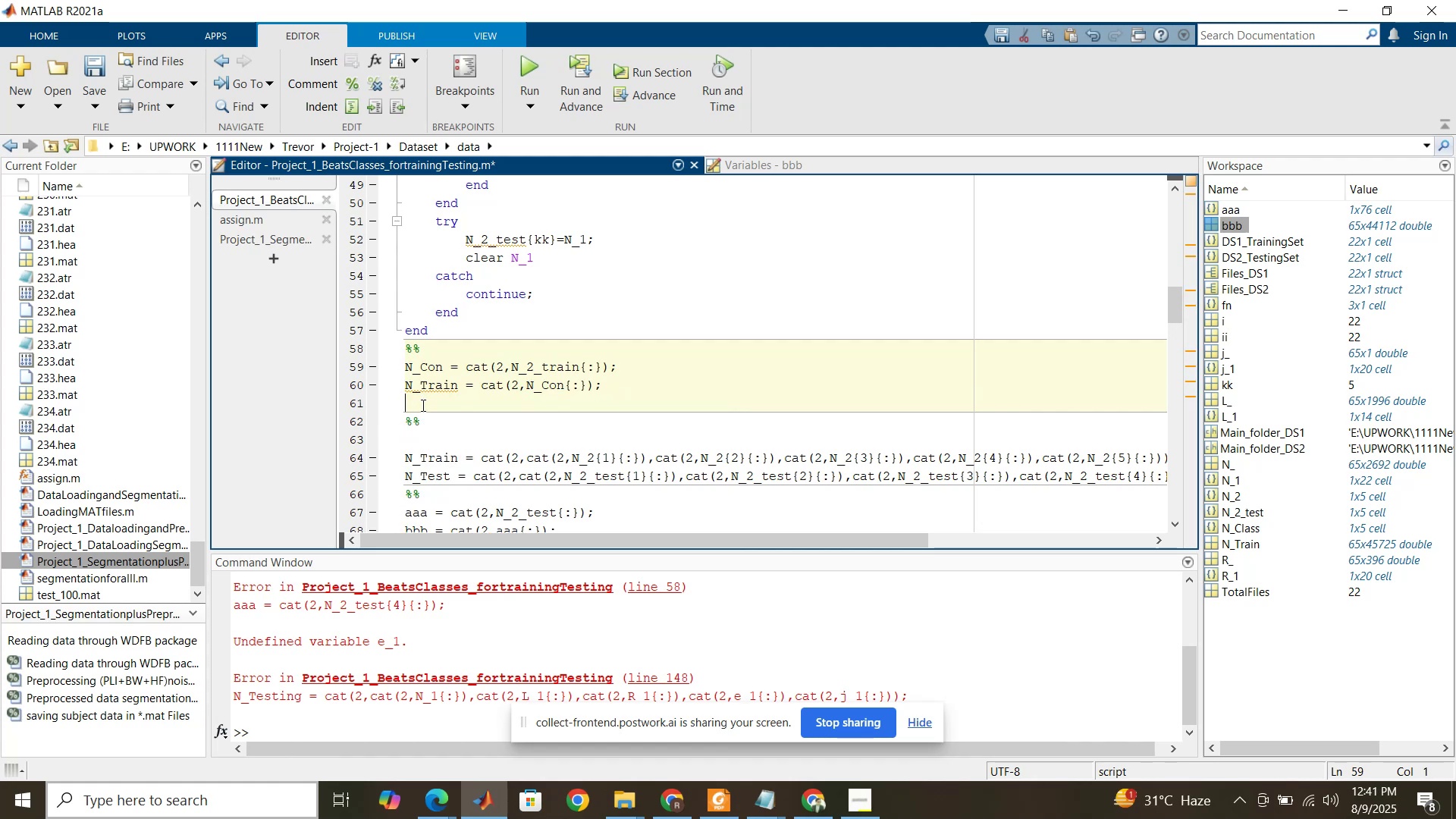 
key(Control+V)
 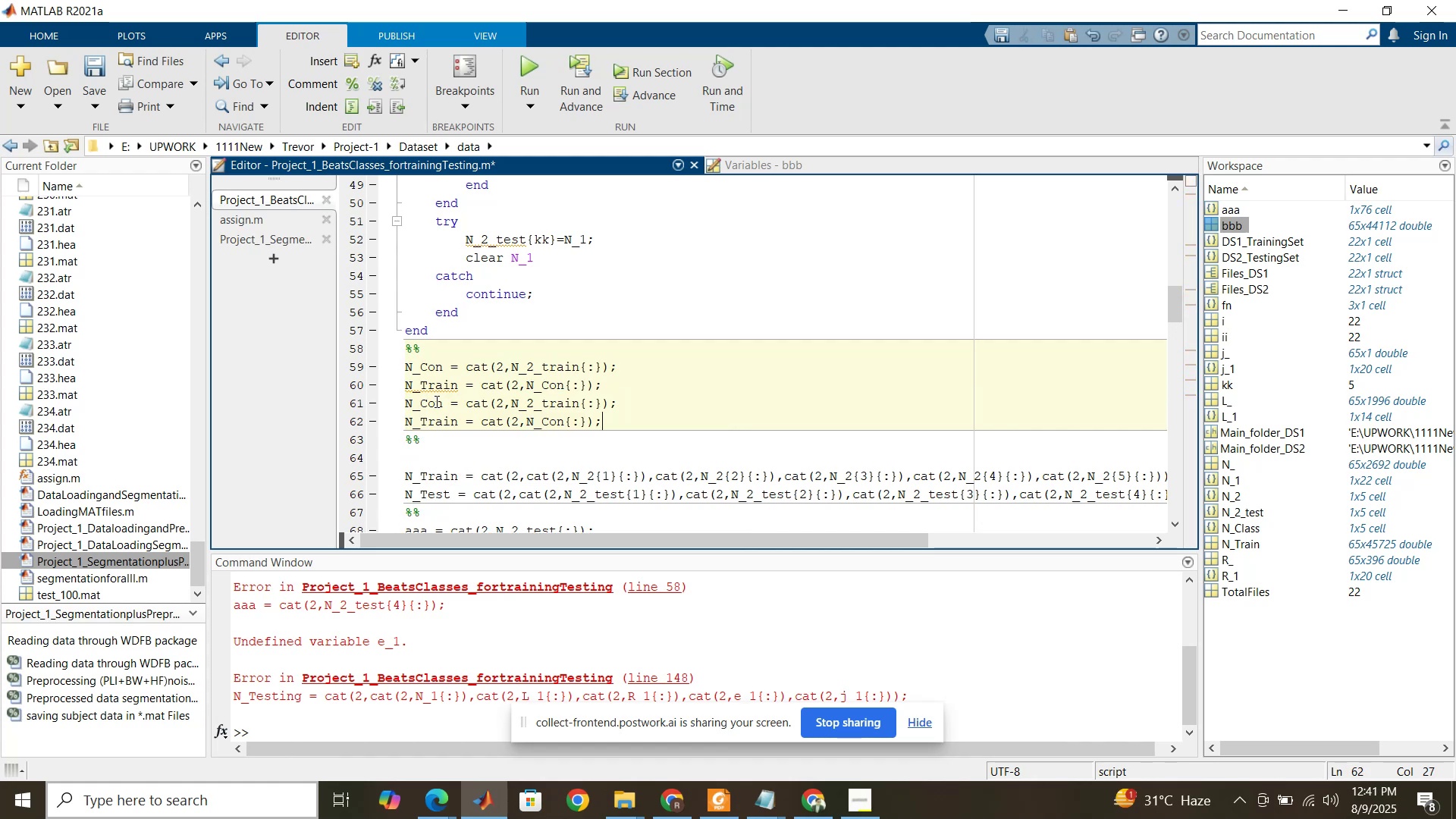 
left_click([435, 401])
 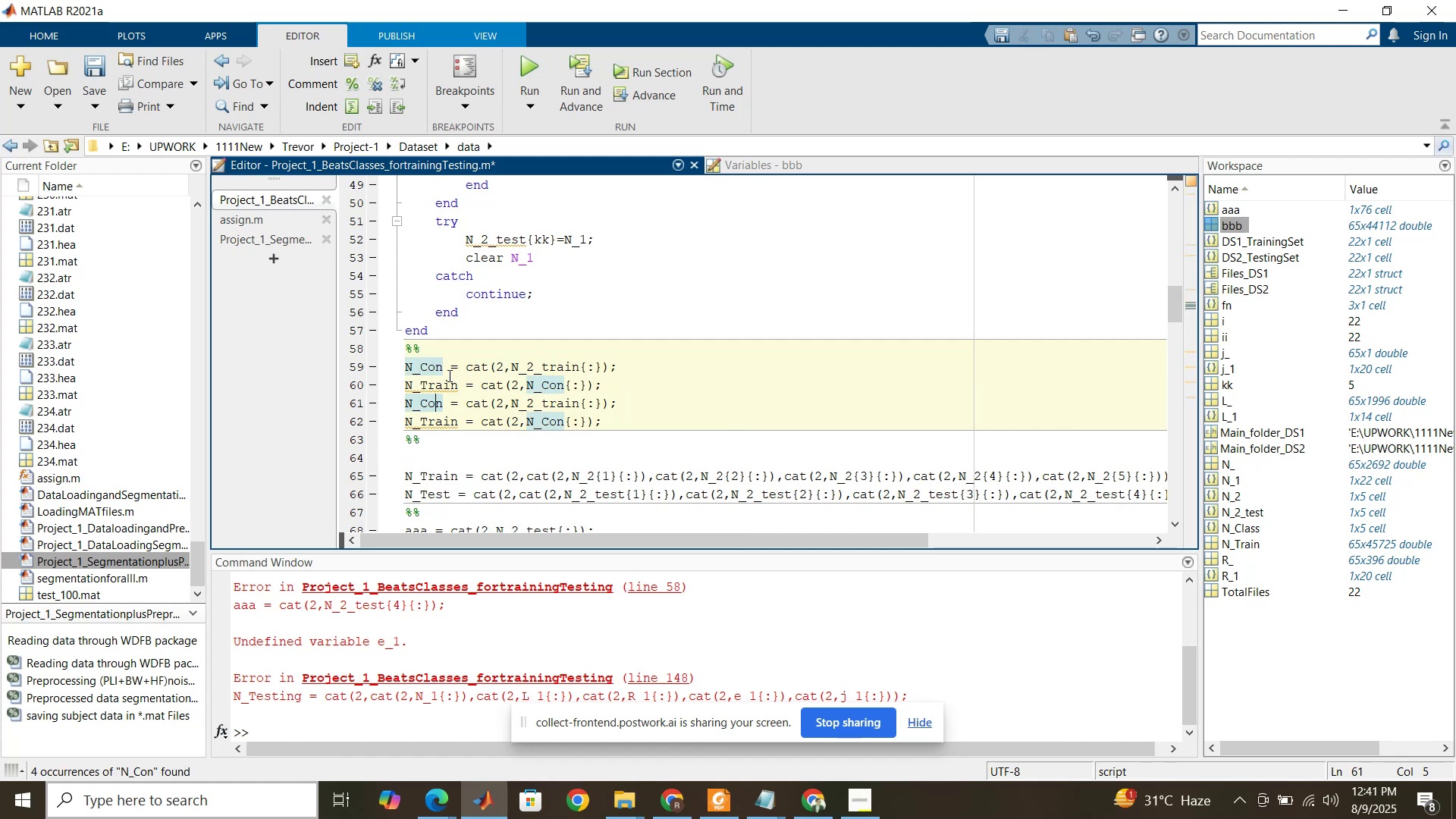 
left_click([444, 366])
 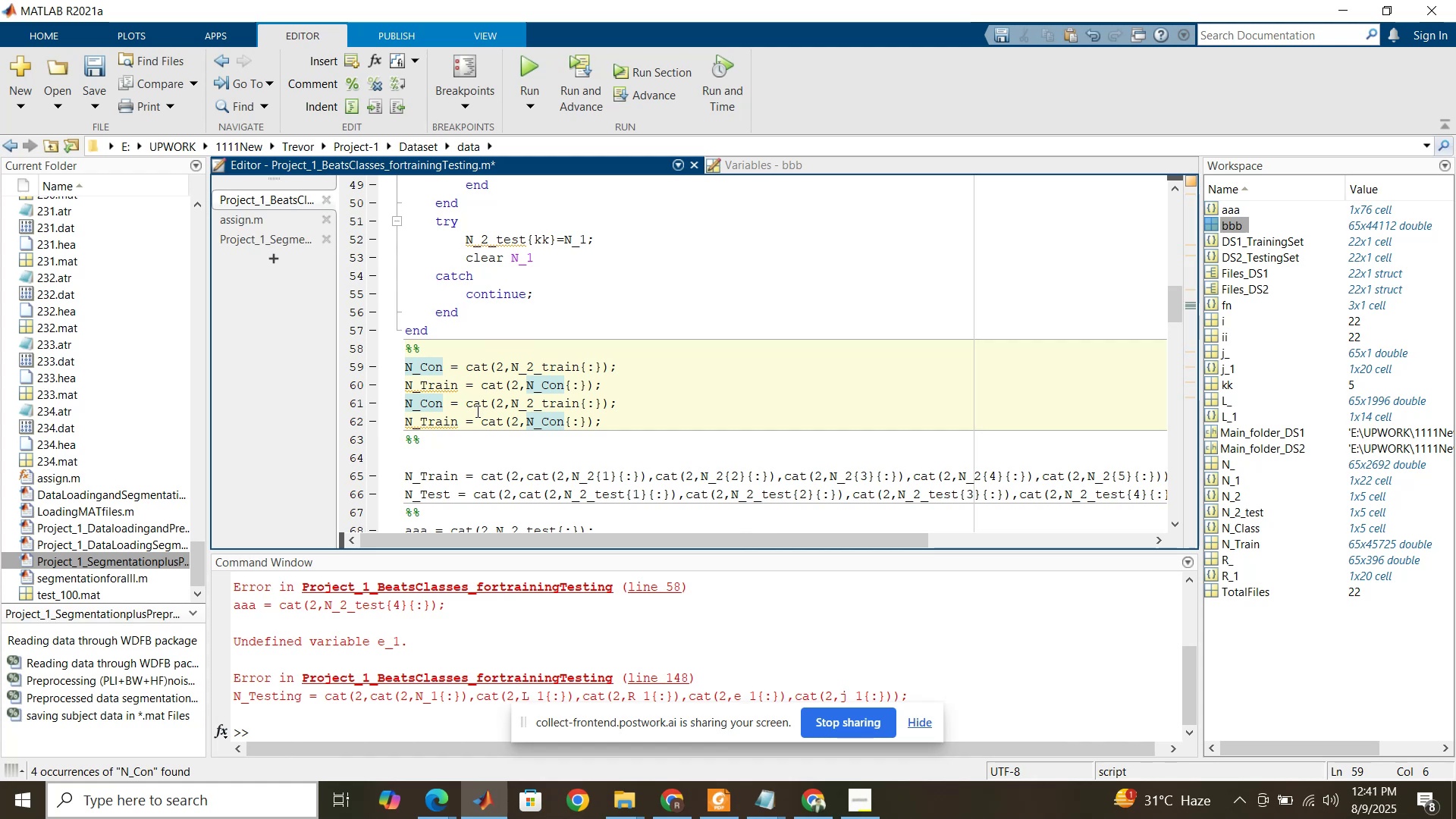 
type(_train)
 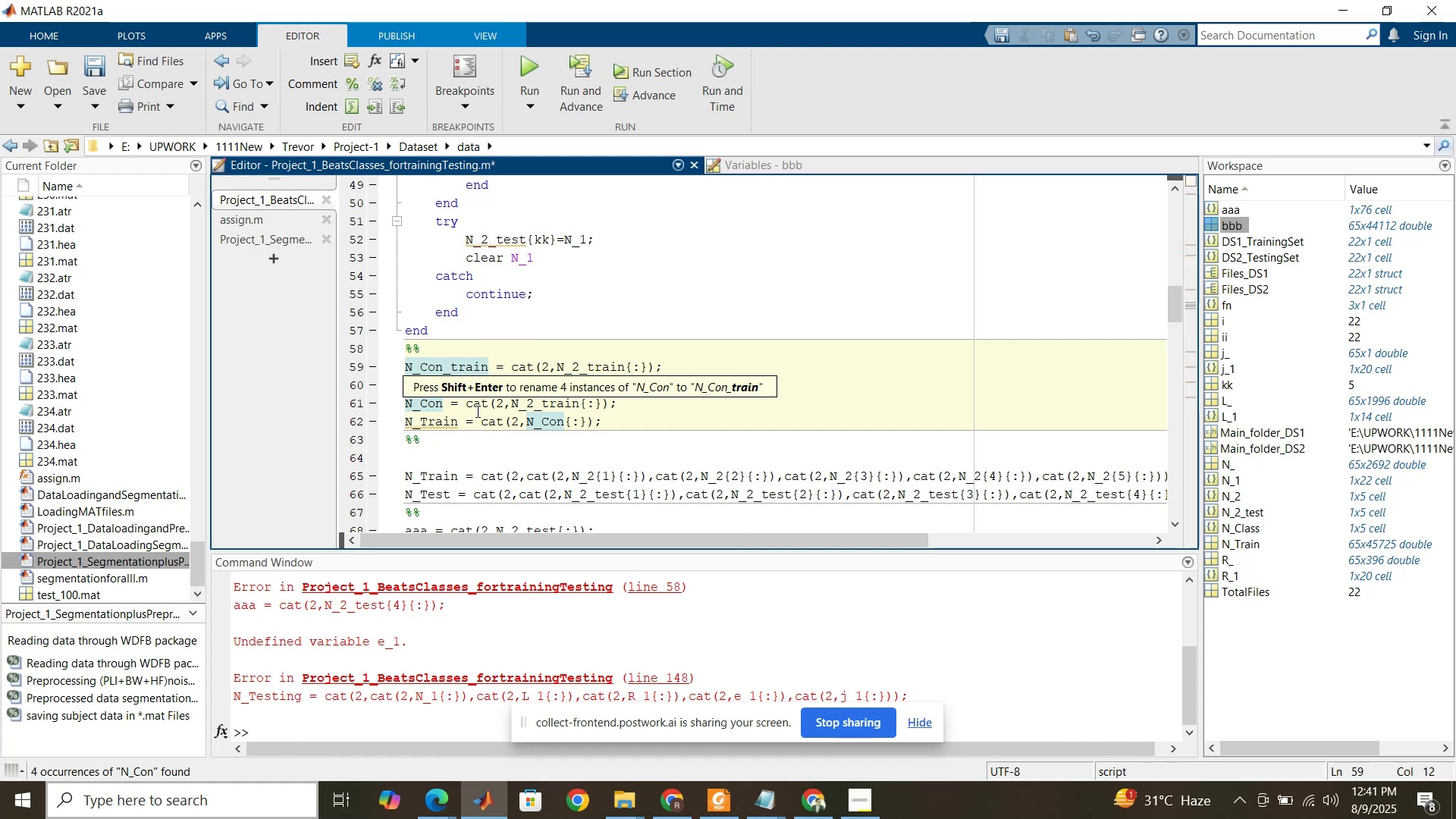 
left_click([476, 411])
 